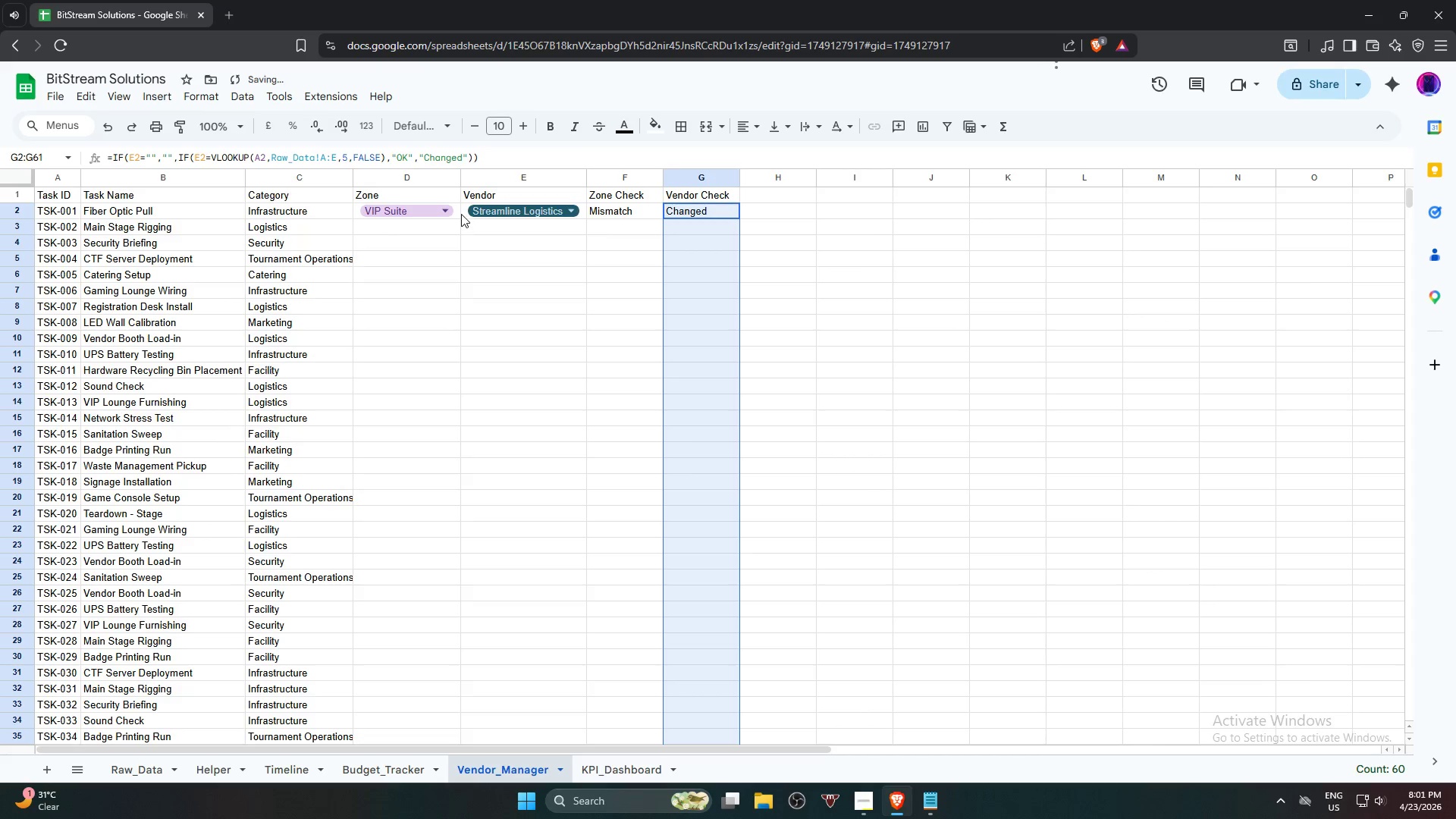 
left_click([459, 213])
 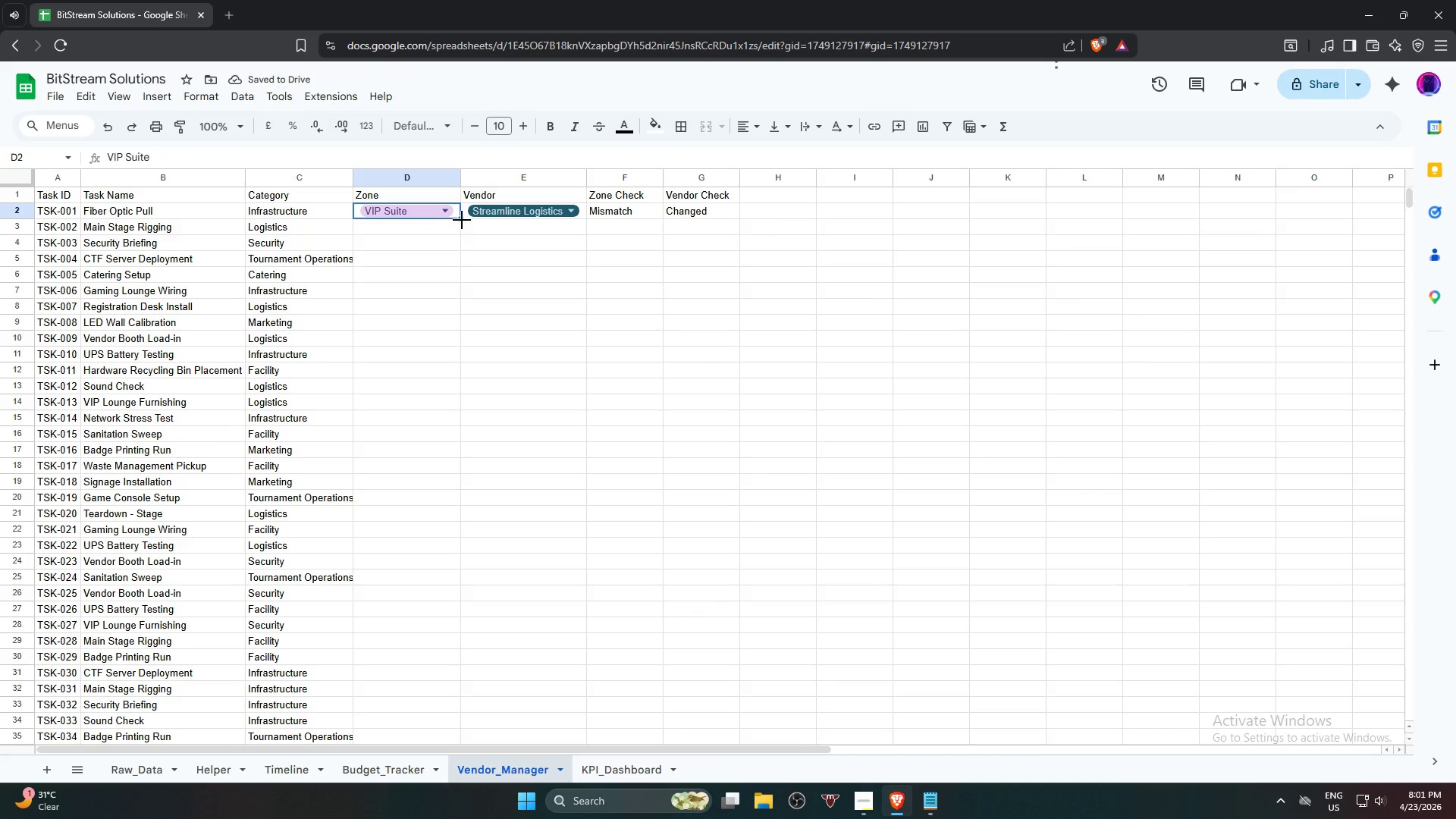 
left_click_drag(start_coordinate=[462, 220], to_coordinate=[447, 538])
 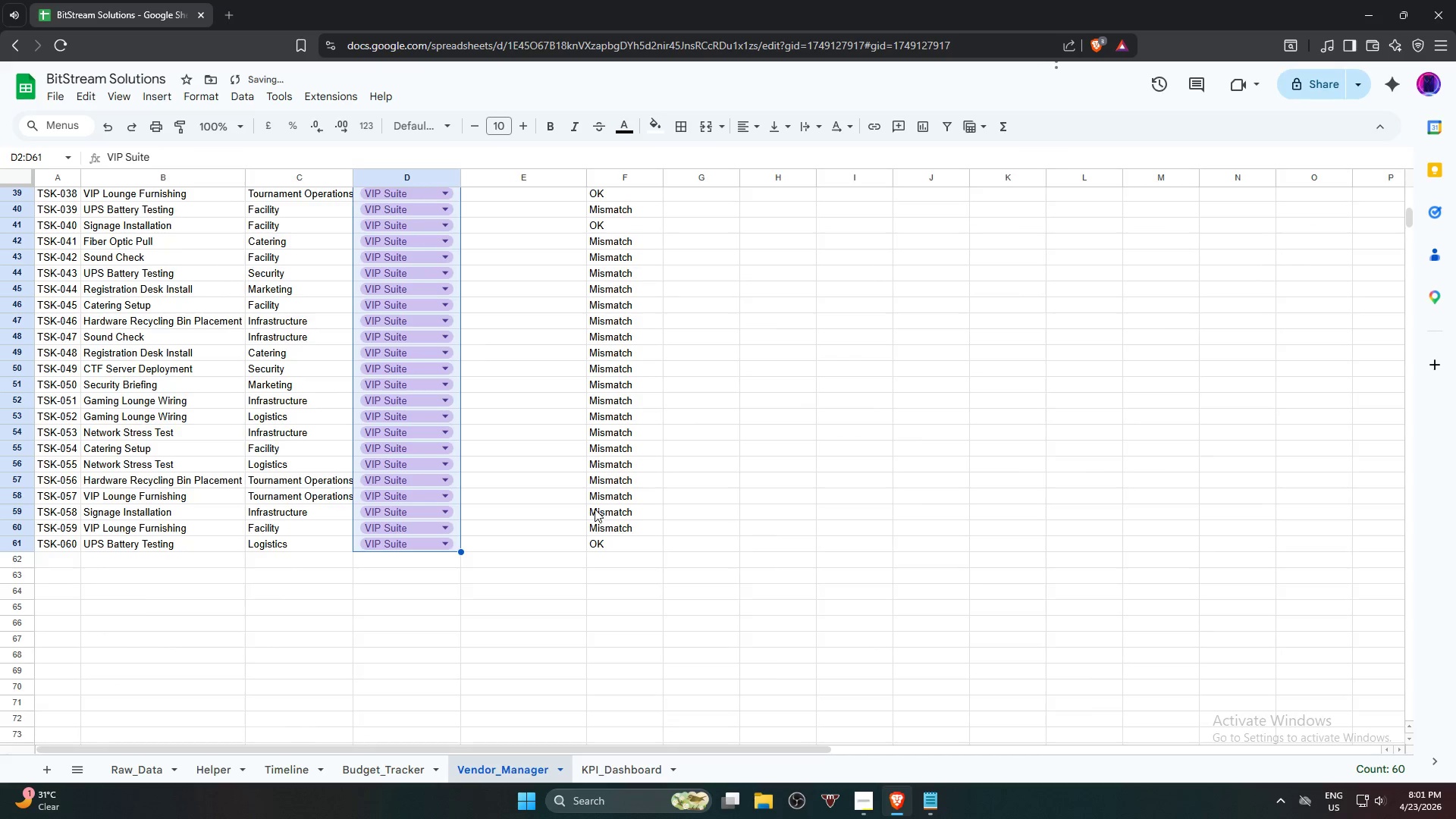 
scroll: coordinate [472, 456], scroll_direction: down, amount: 8.0
 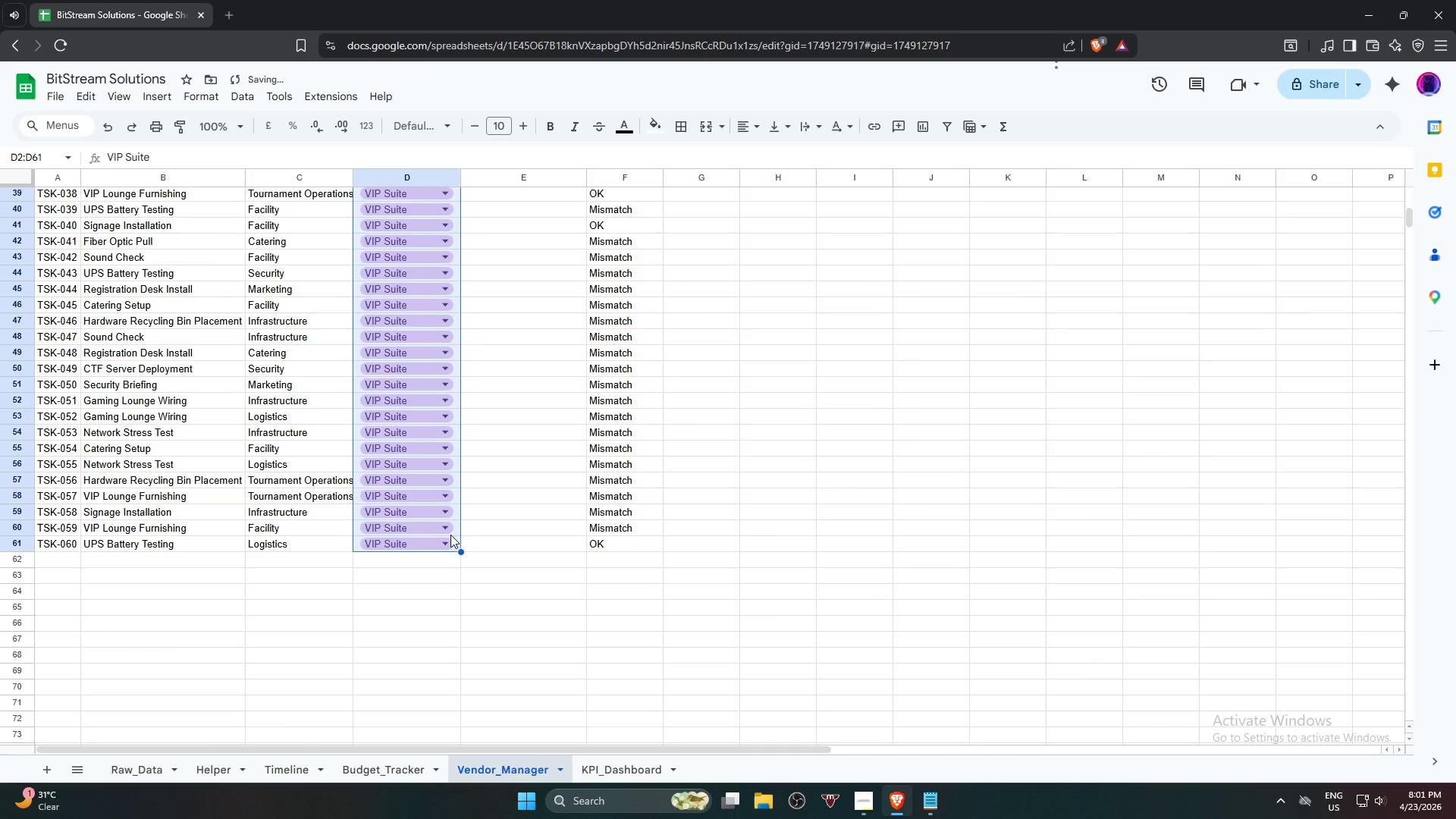 
scroll: coordinate [576, 397], scroll_direction: up, amount: 12.0
 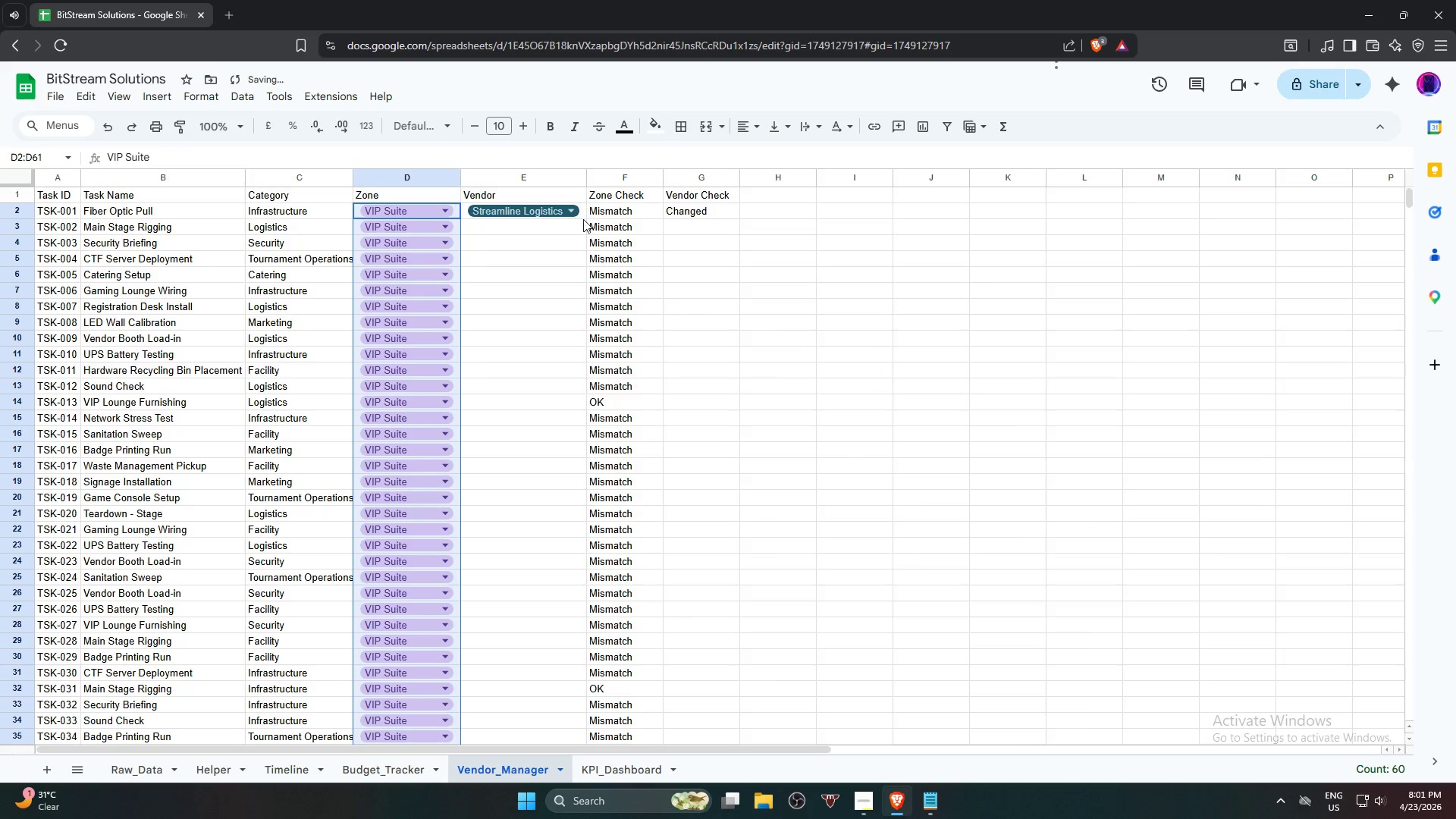 
left_click([583, 215])
 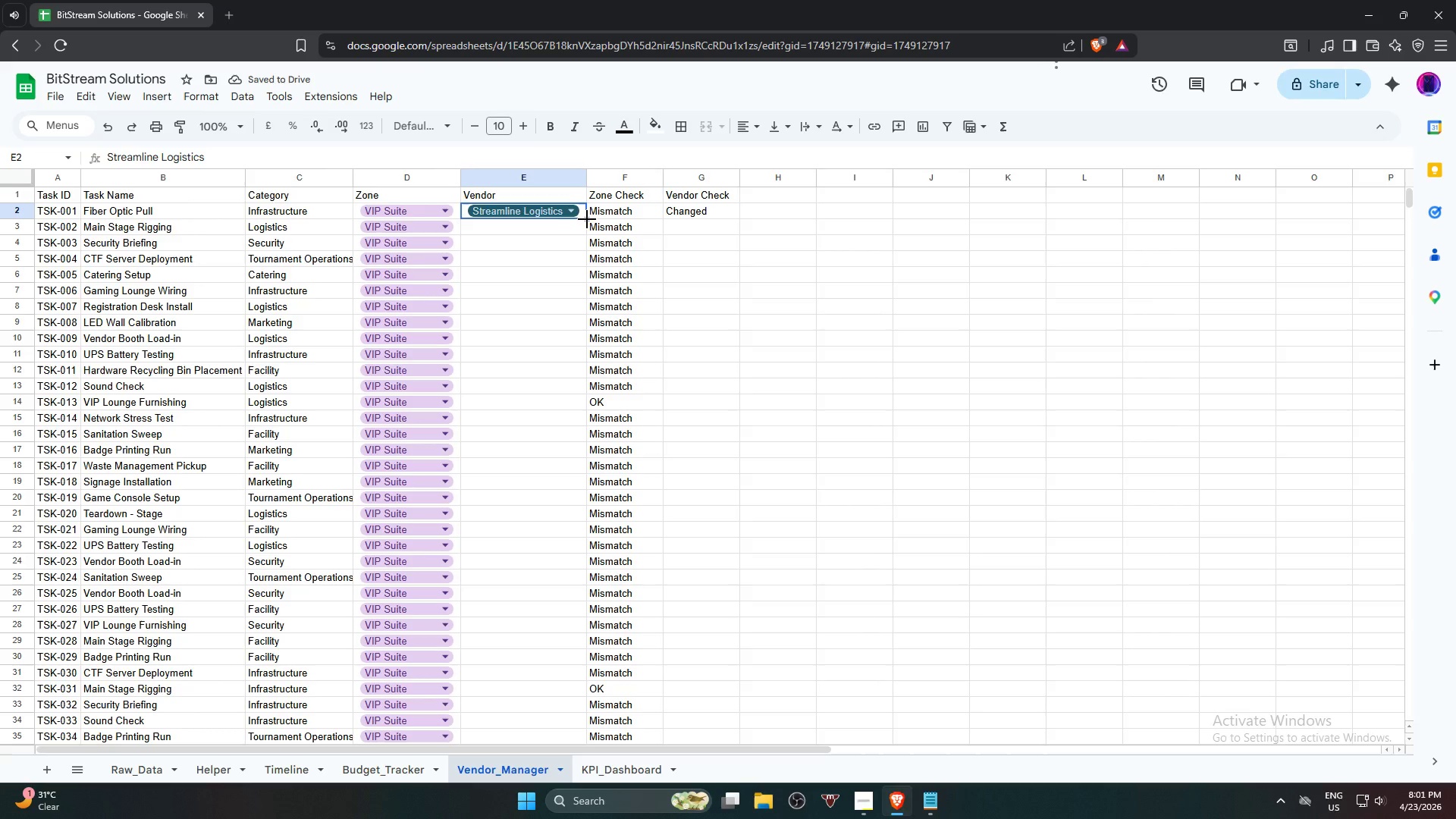 
left_click_drag(start_coordinate=[588, 219], to_coordinate=[561, 473])
 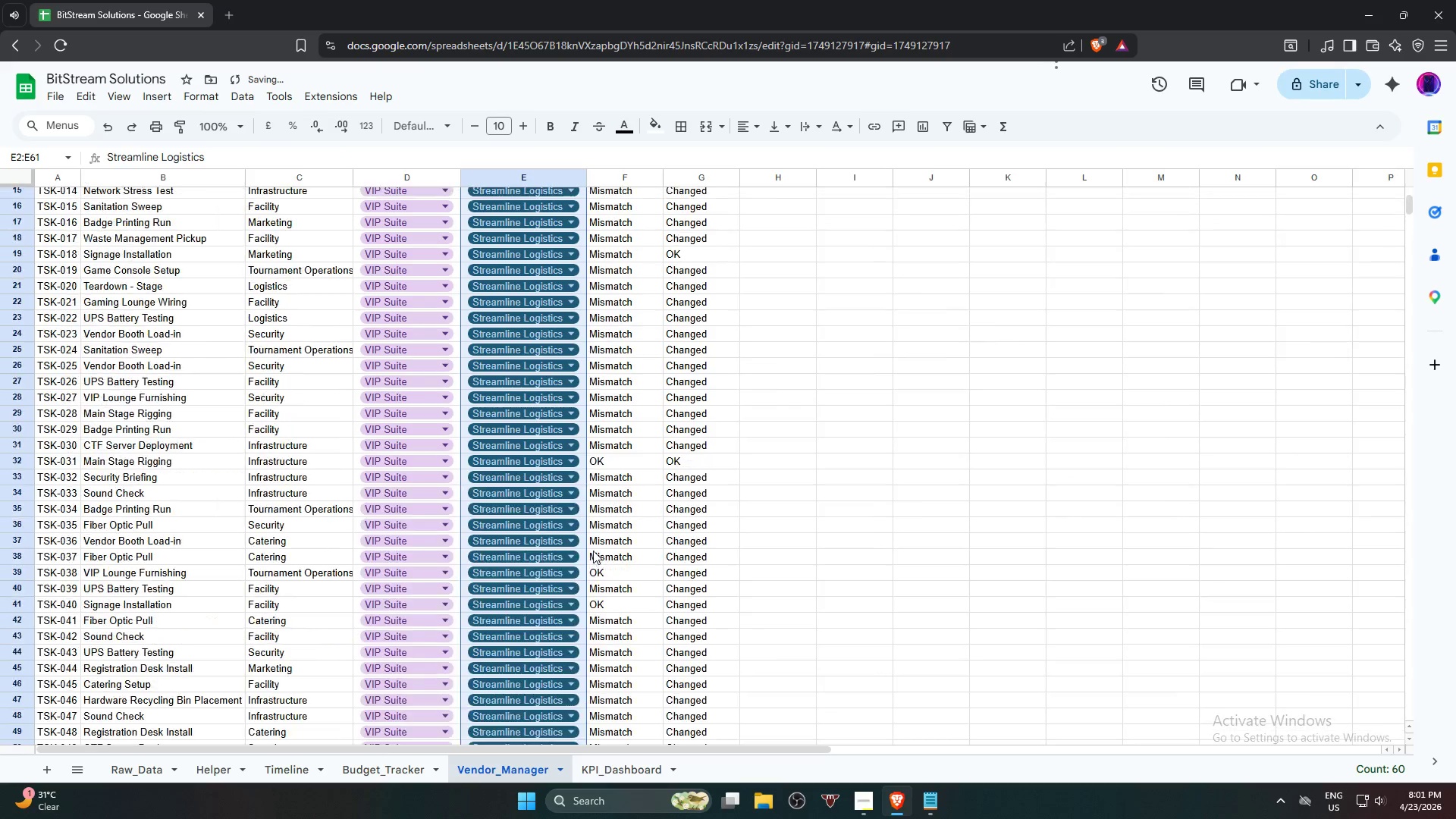 
scroll: coordinate [561, 466], scroll_direction: down, amount: 9.0
 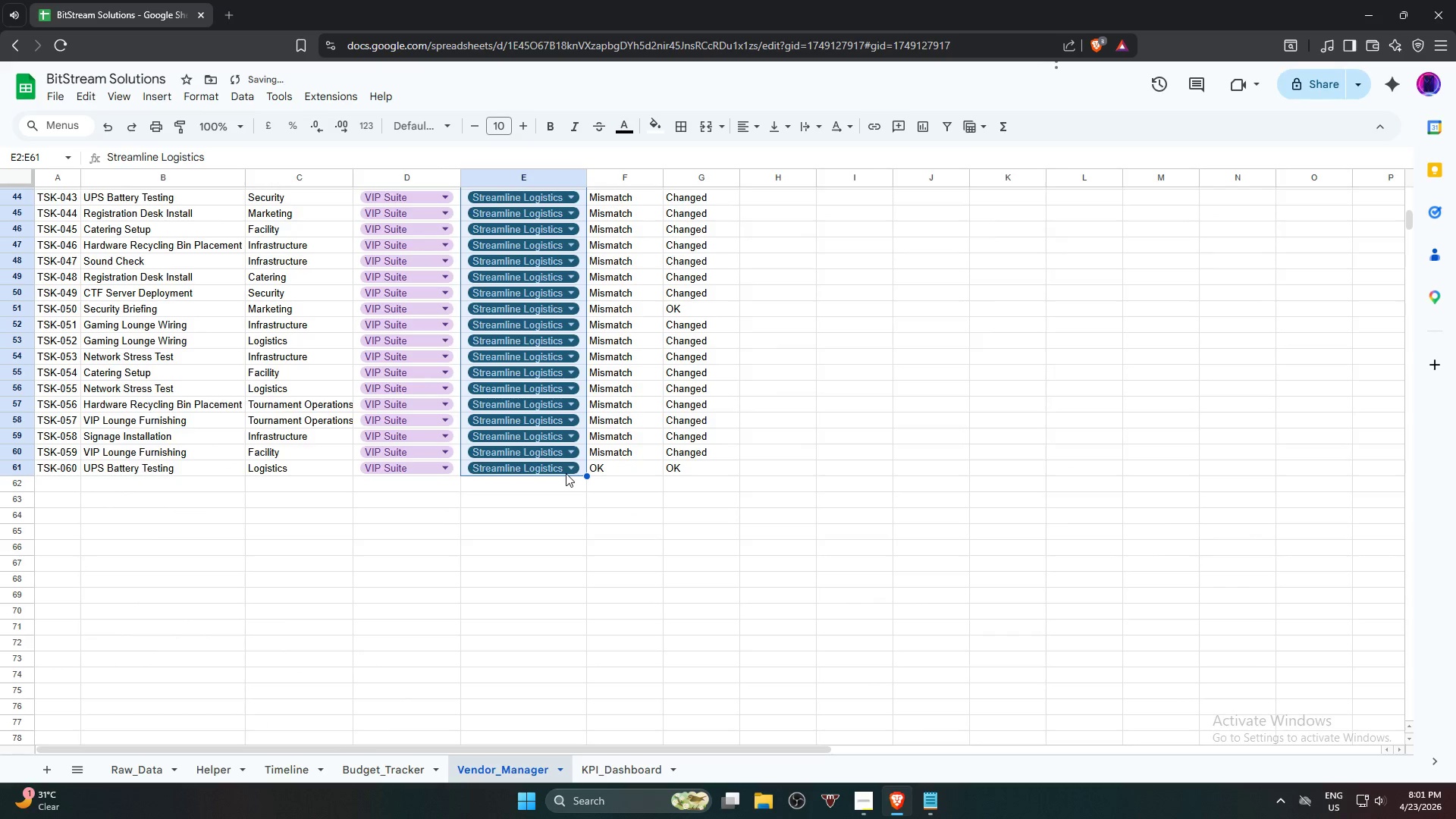 
scroll: coordinate [609, 563], scroll_direction: up, amount: 15.0
 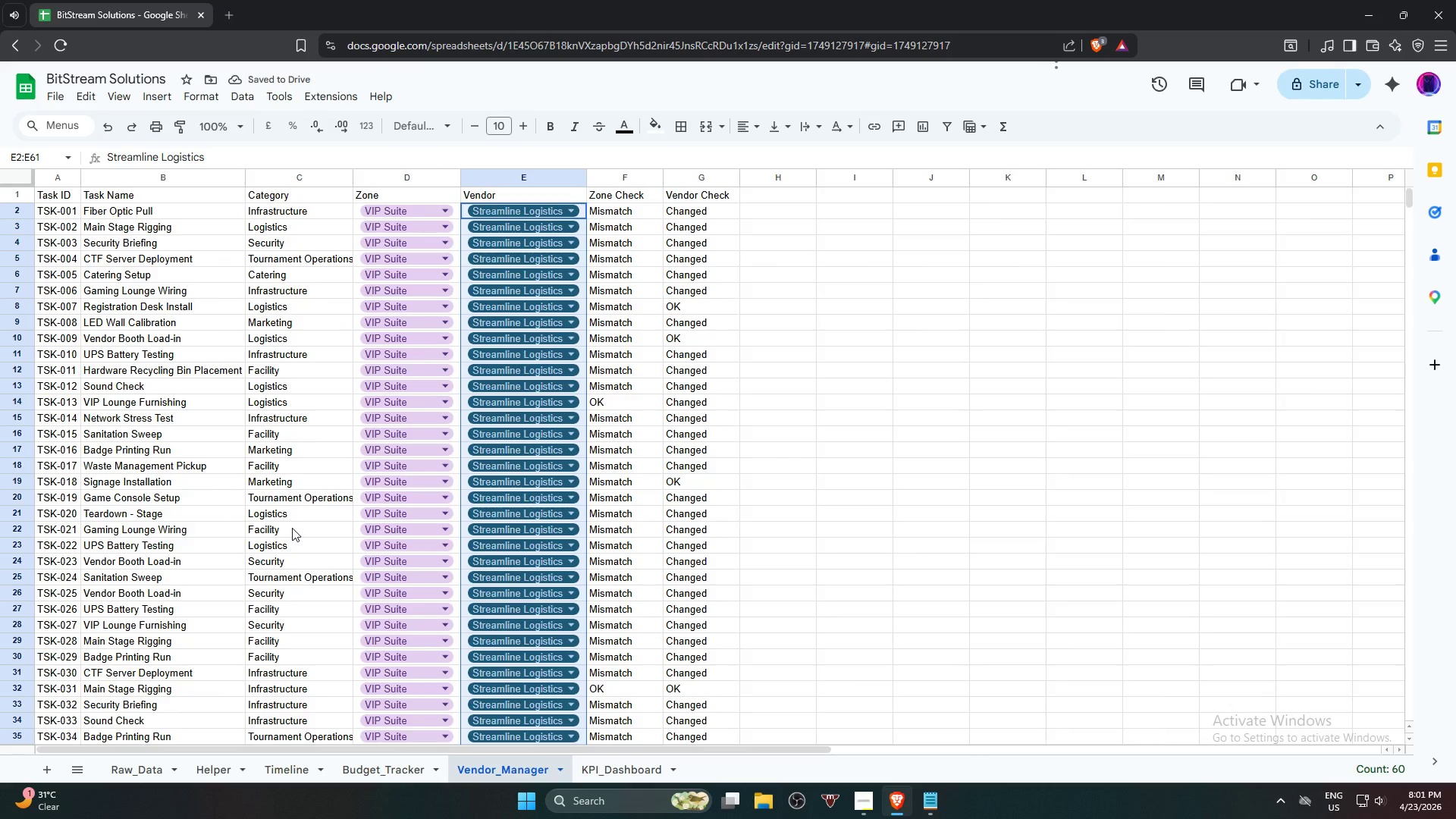 
left_click([416, 208])
 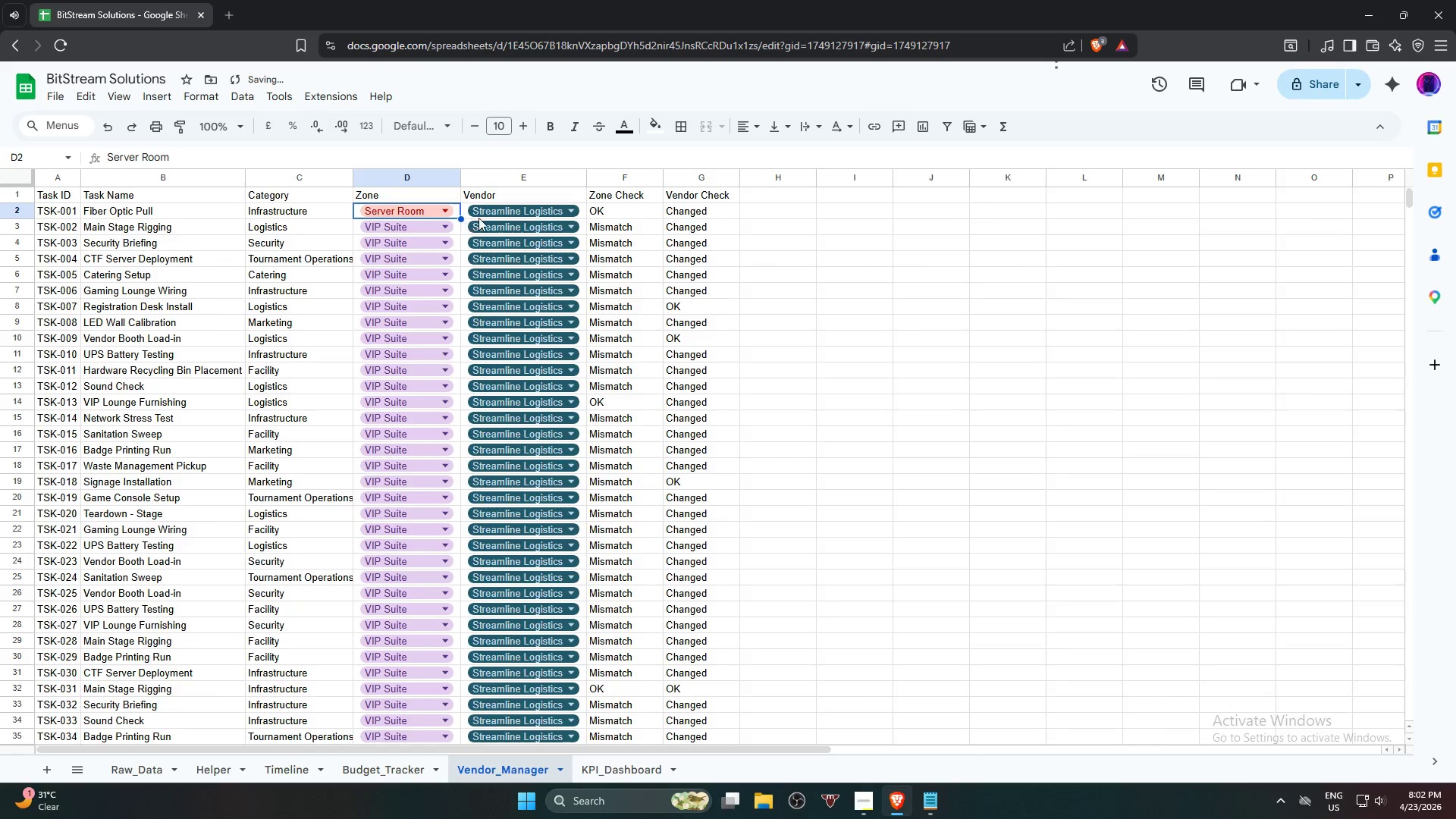 
left_click([510, 249])
 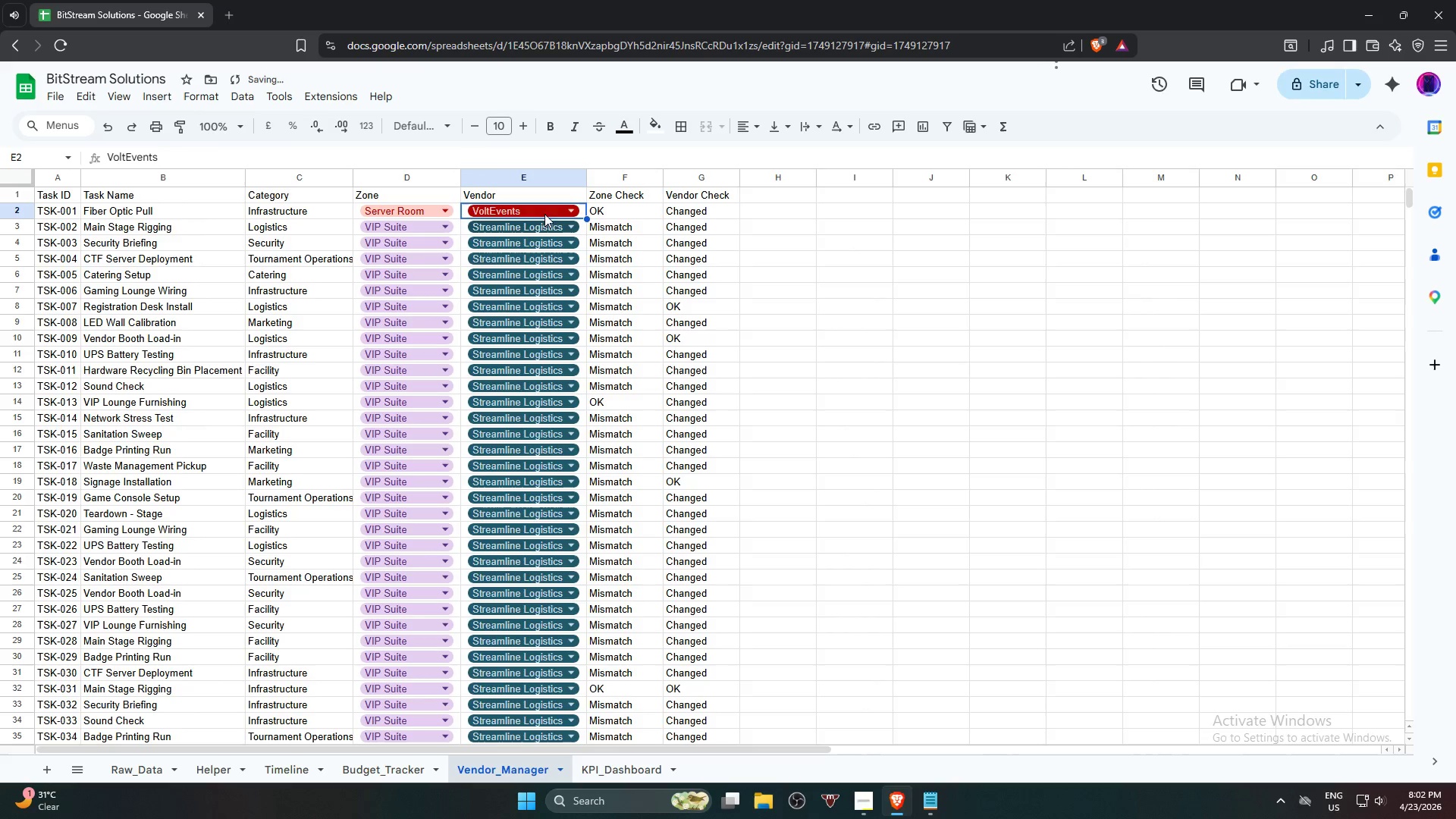 
left_click([548, 206])
 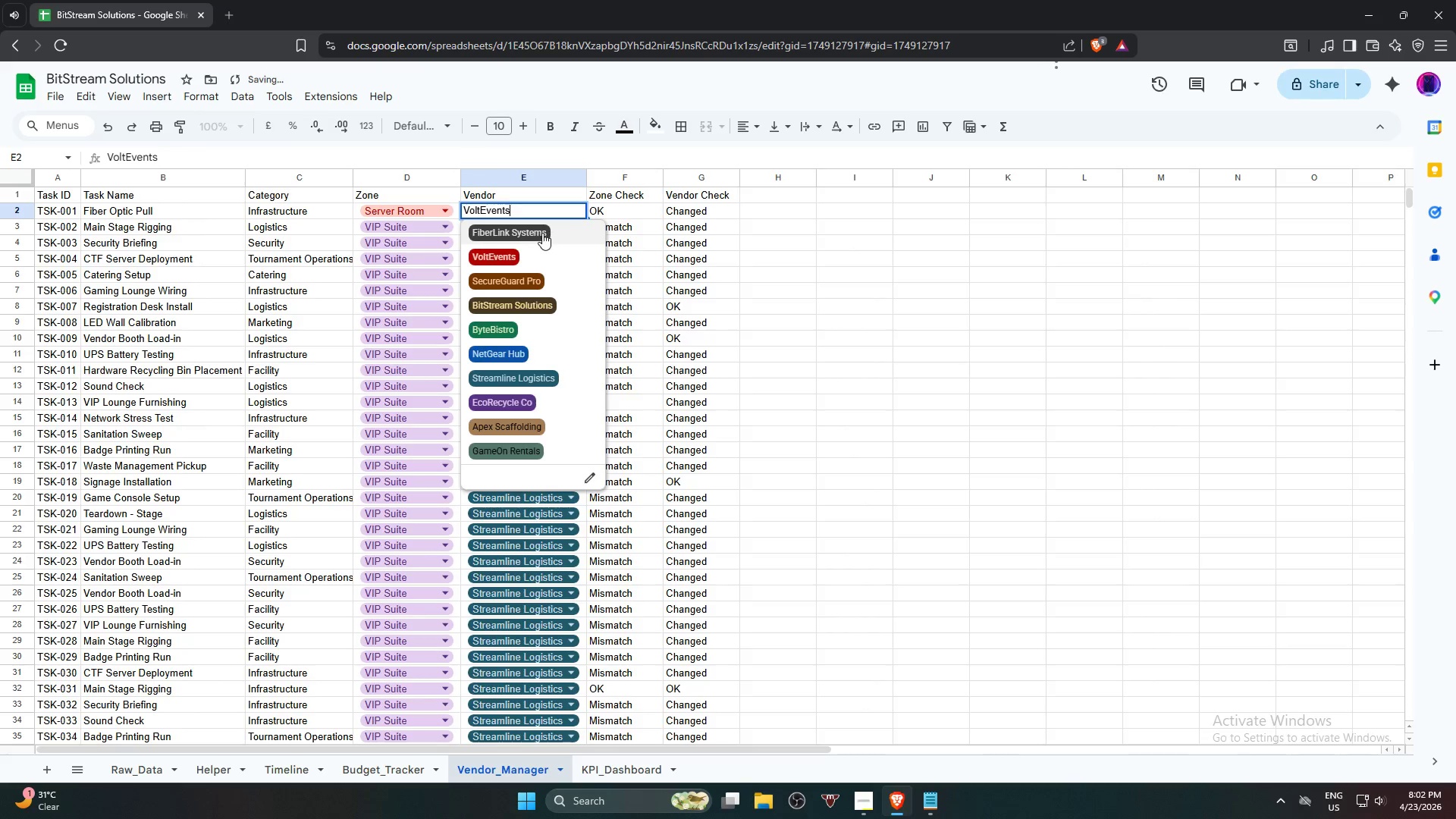 
left_click([542, 234])
 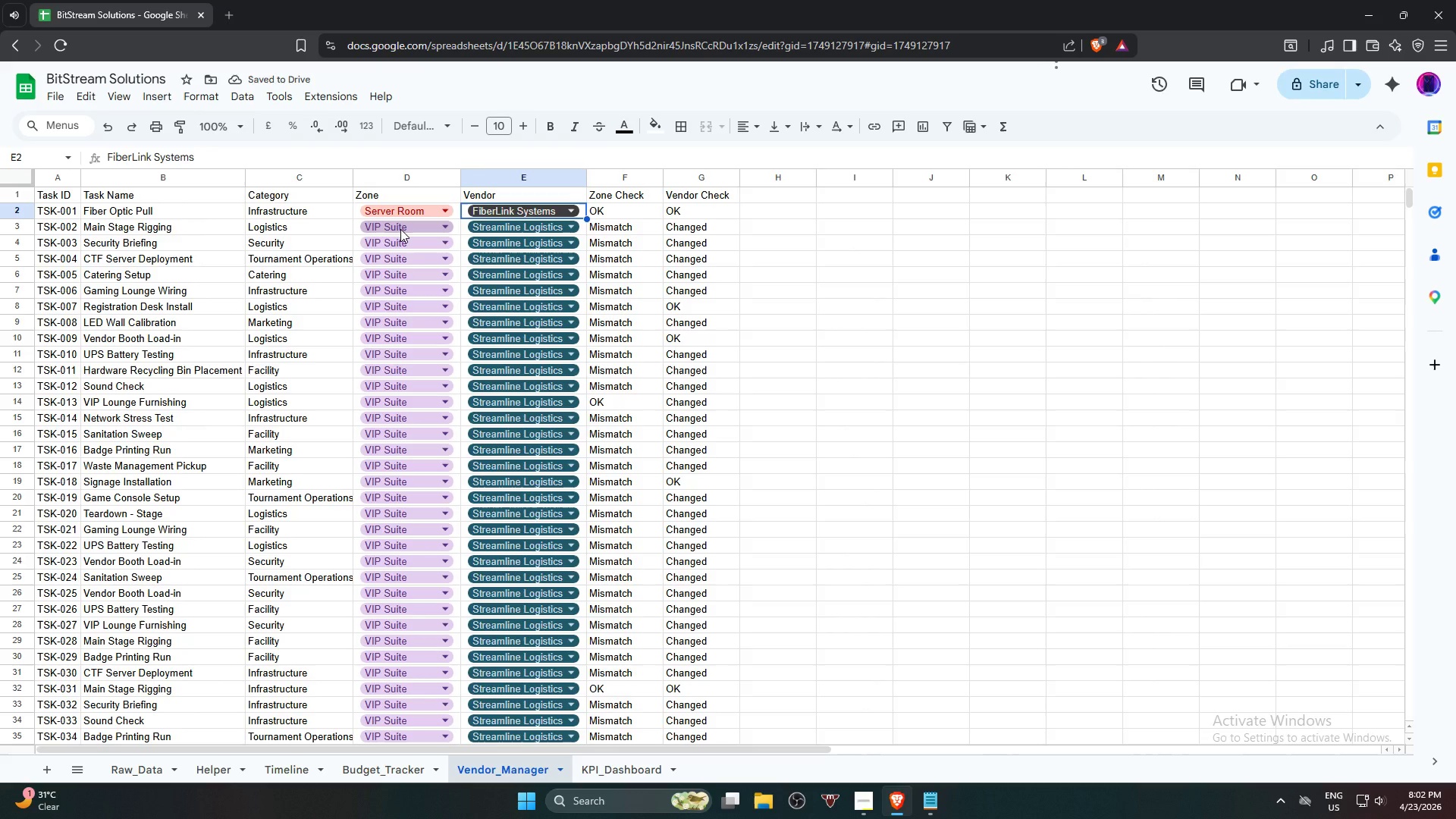 
left_click([400, 229])
 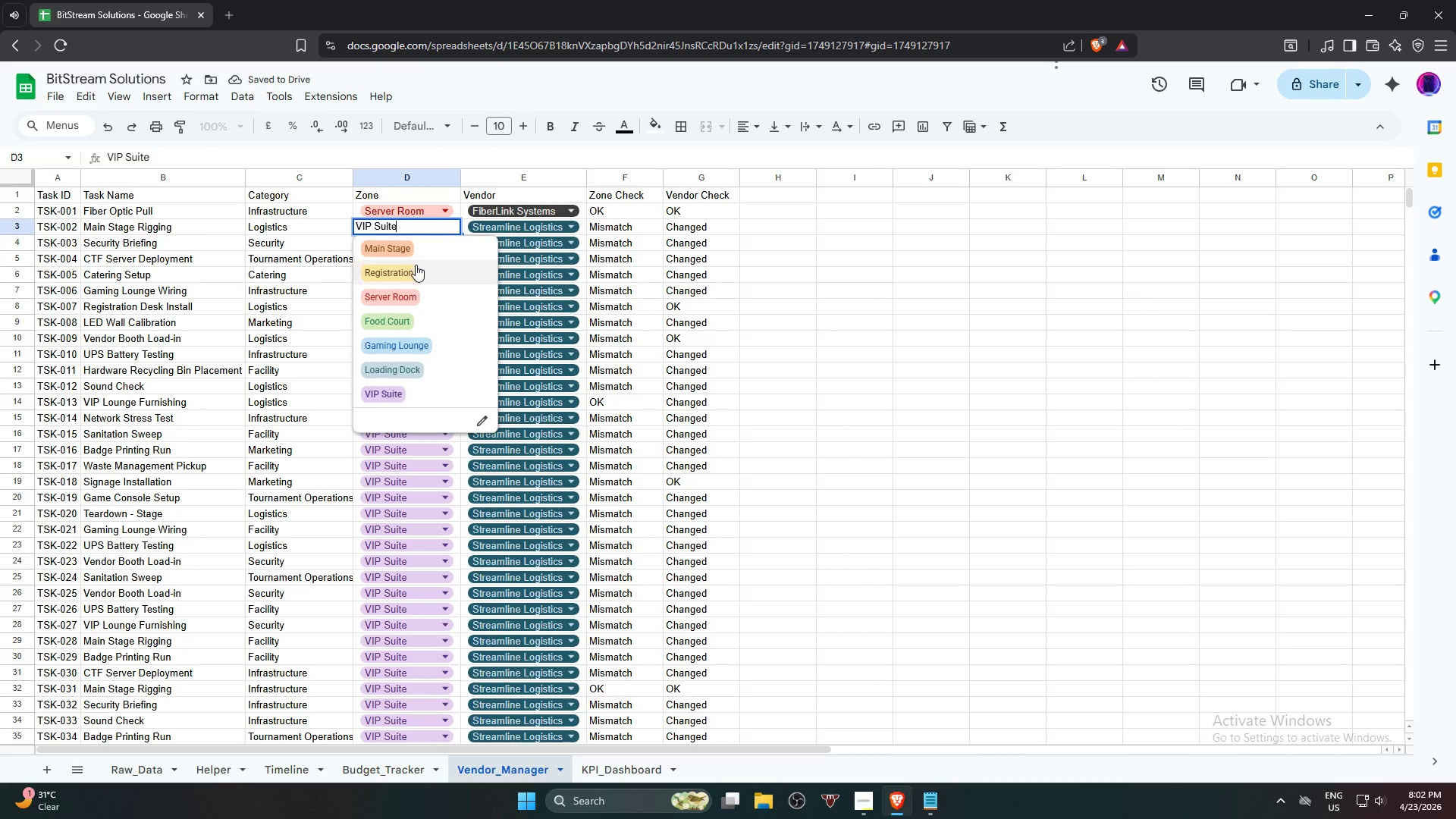 
left_click([416, 267])
 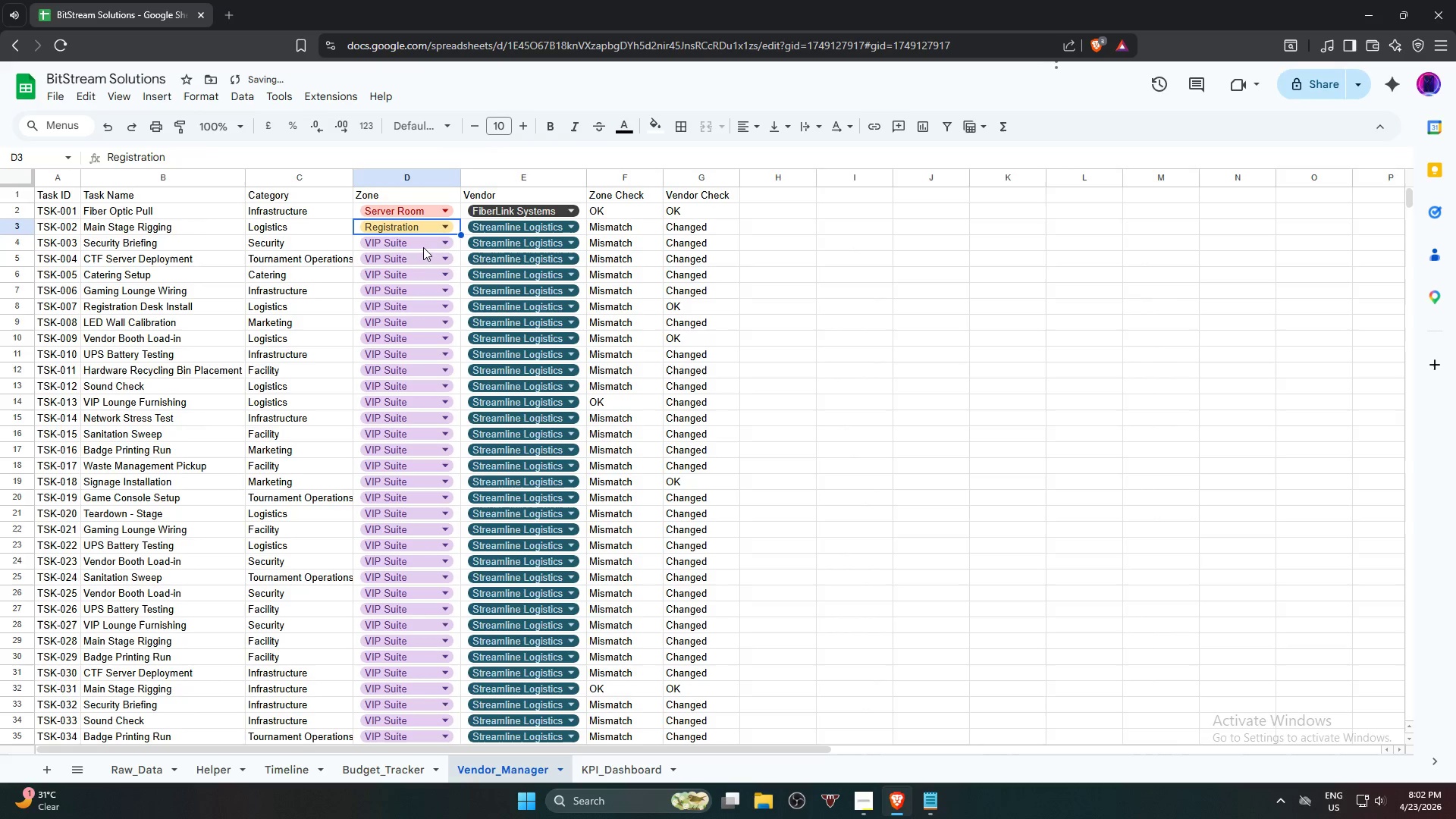 
left_click([423, 246])
 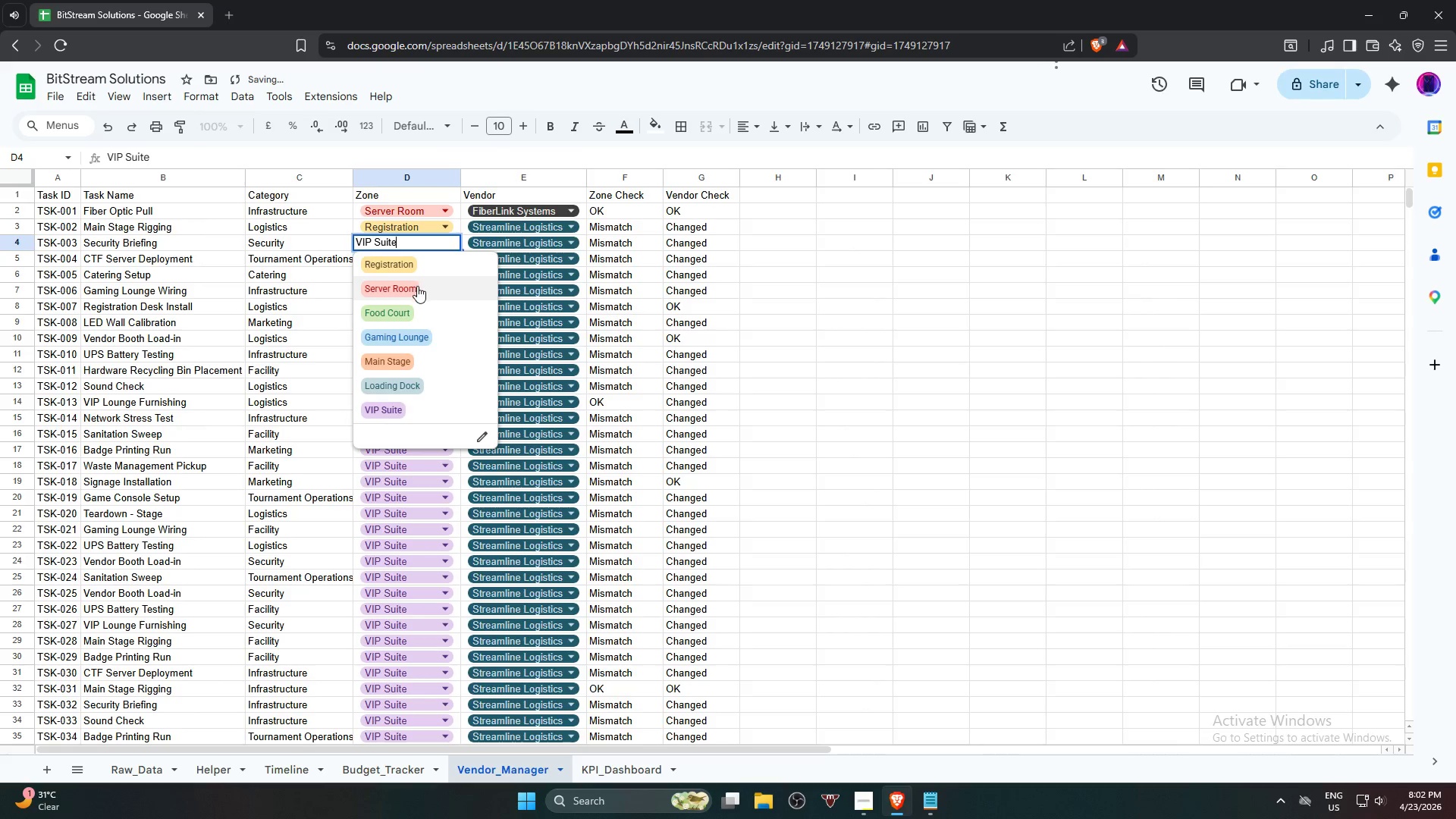 
left_click([417, 286])
 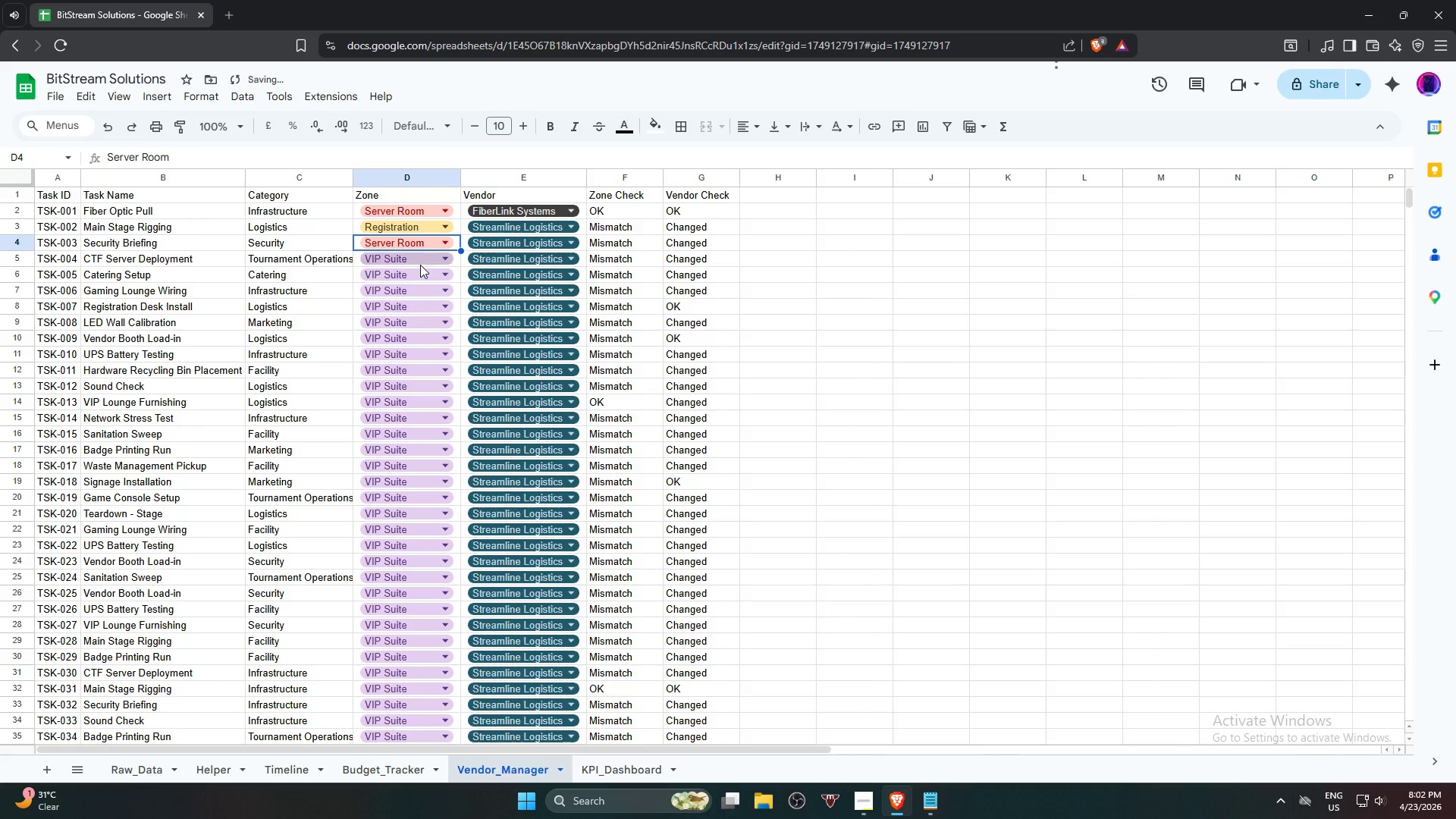 
left_click([420, 265])
 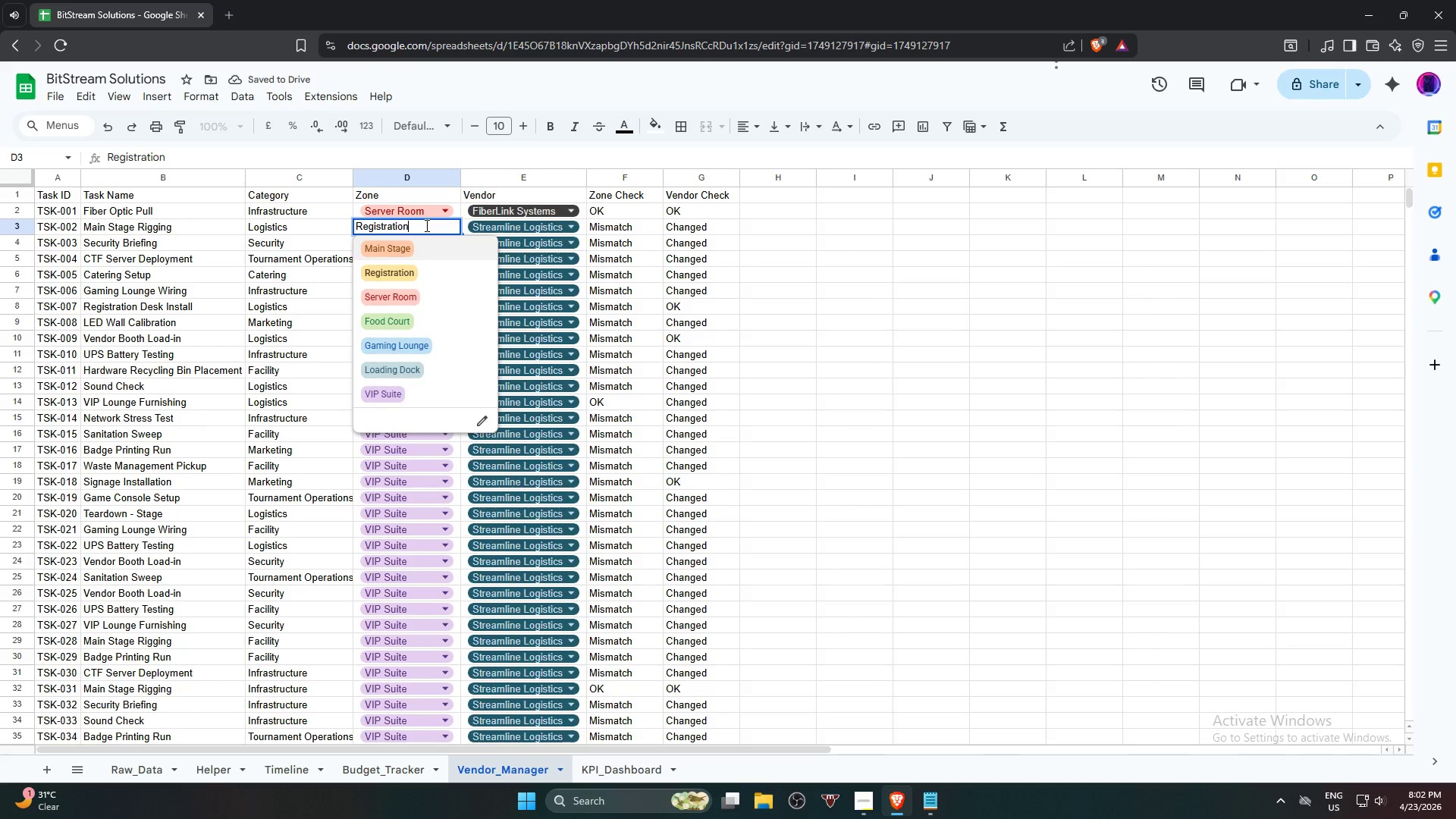 
left_click([1015, 372])
 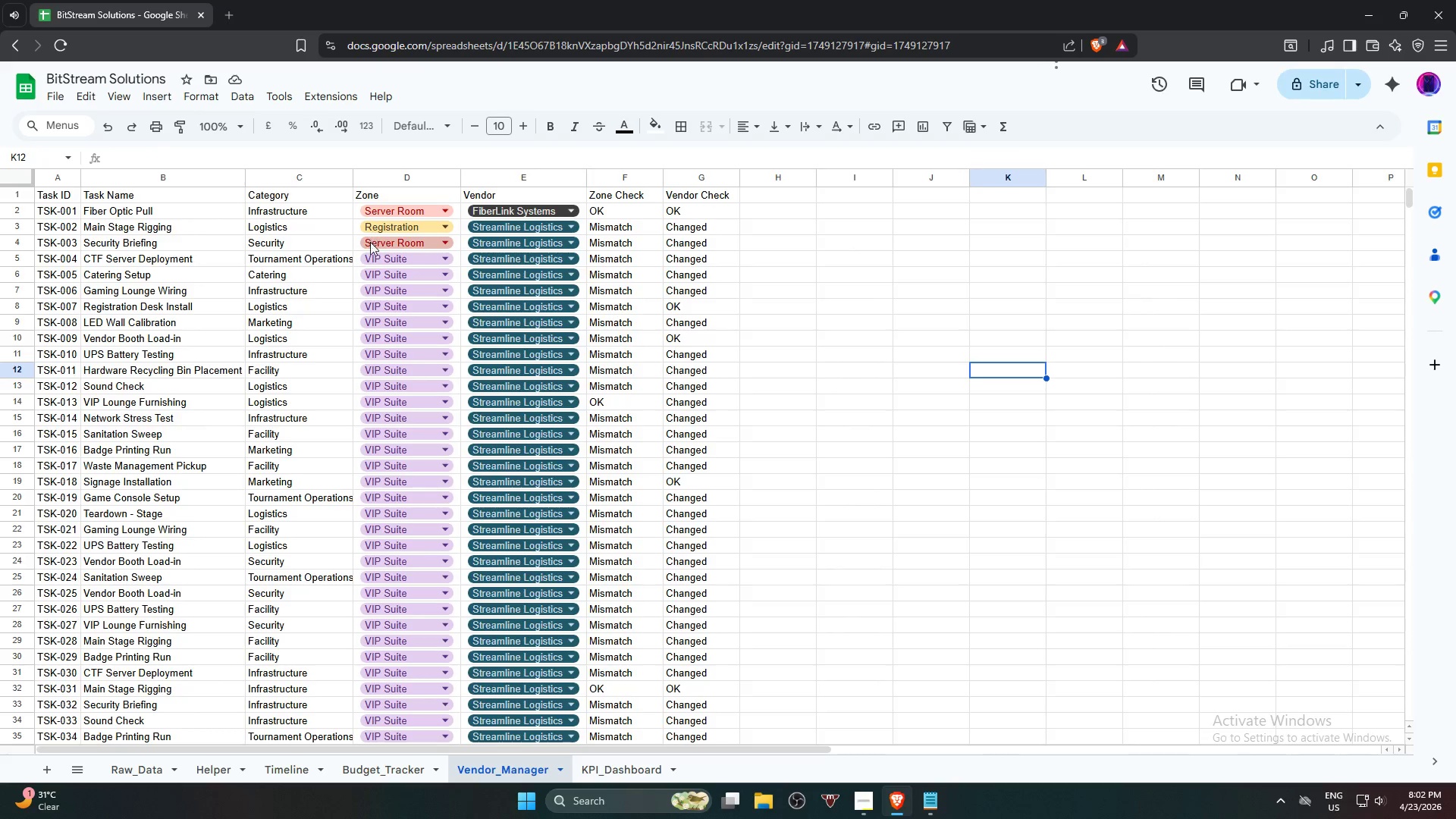 
double_click([422, 331])
 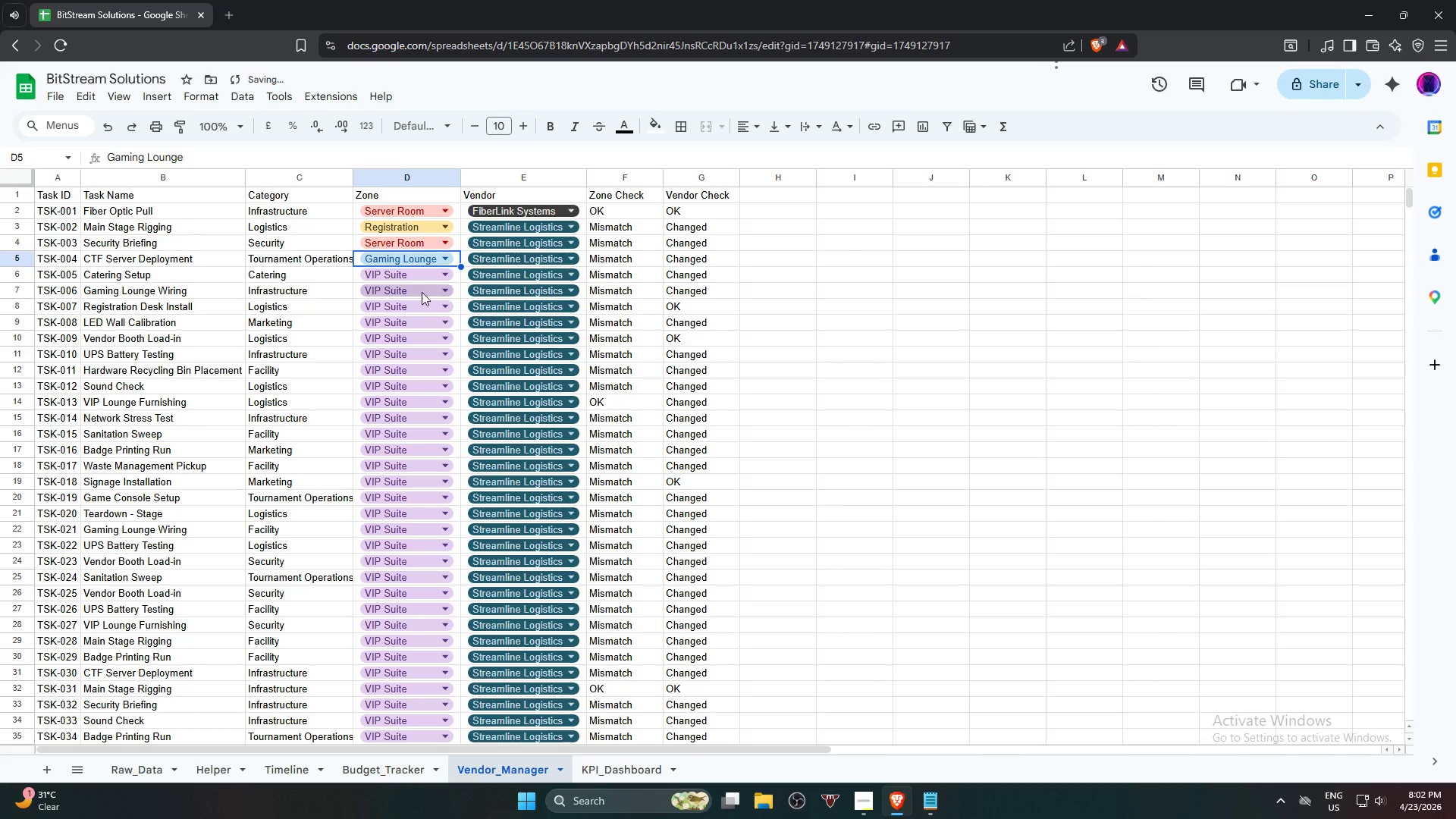 
left_click([421, 284])
 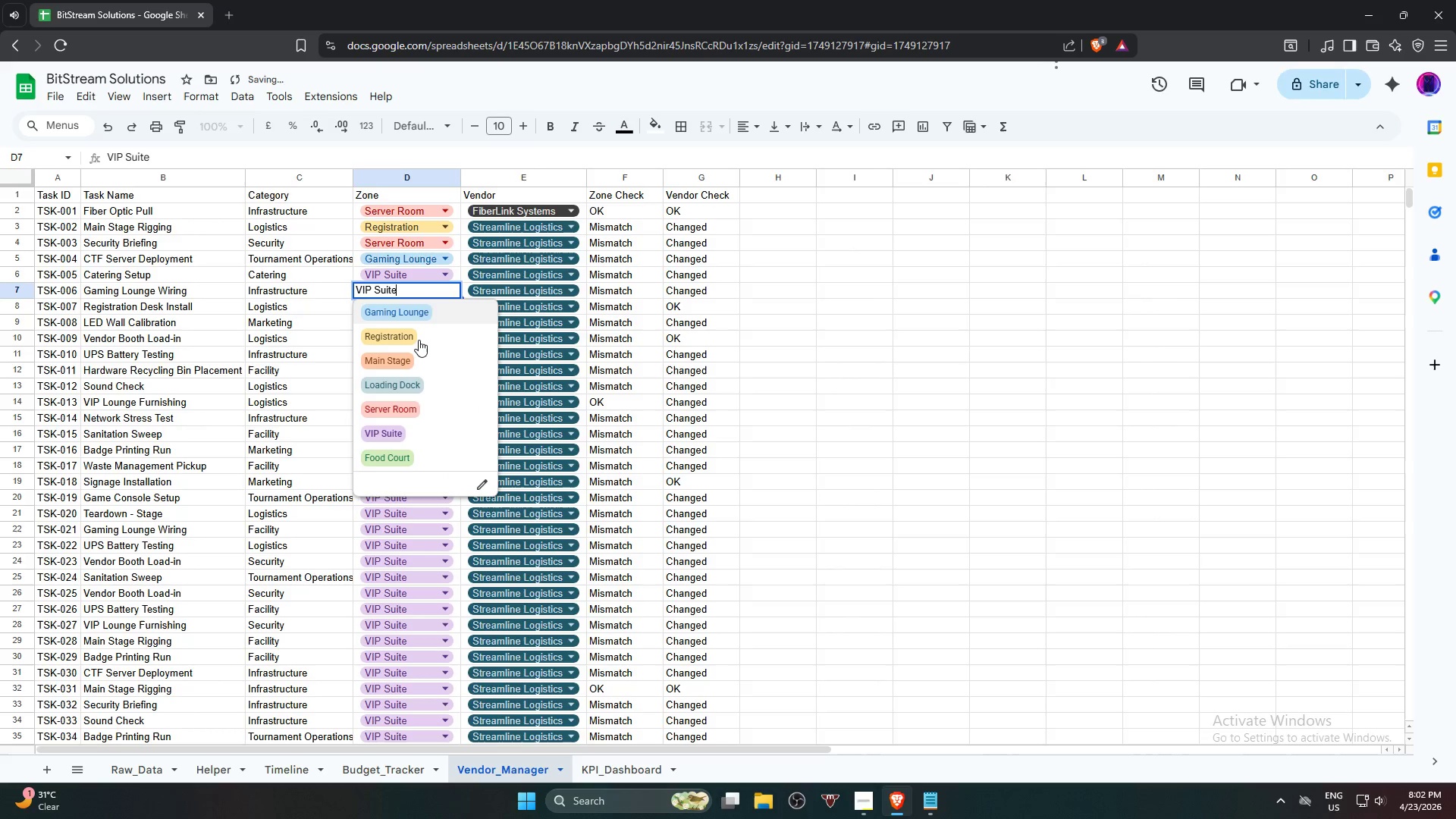 
left_click([420, 342])
 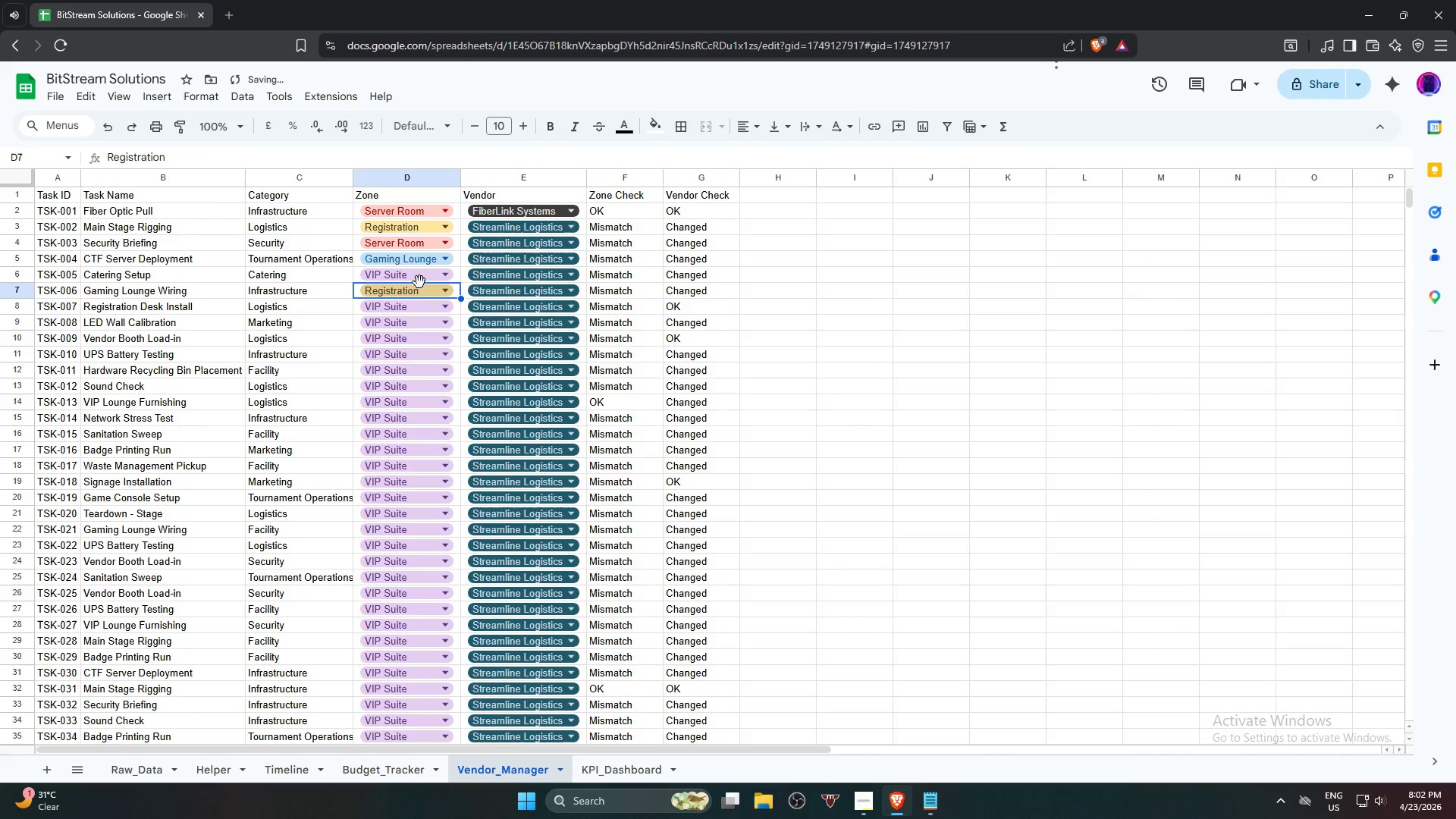 
left_click([419, 278])
 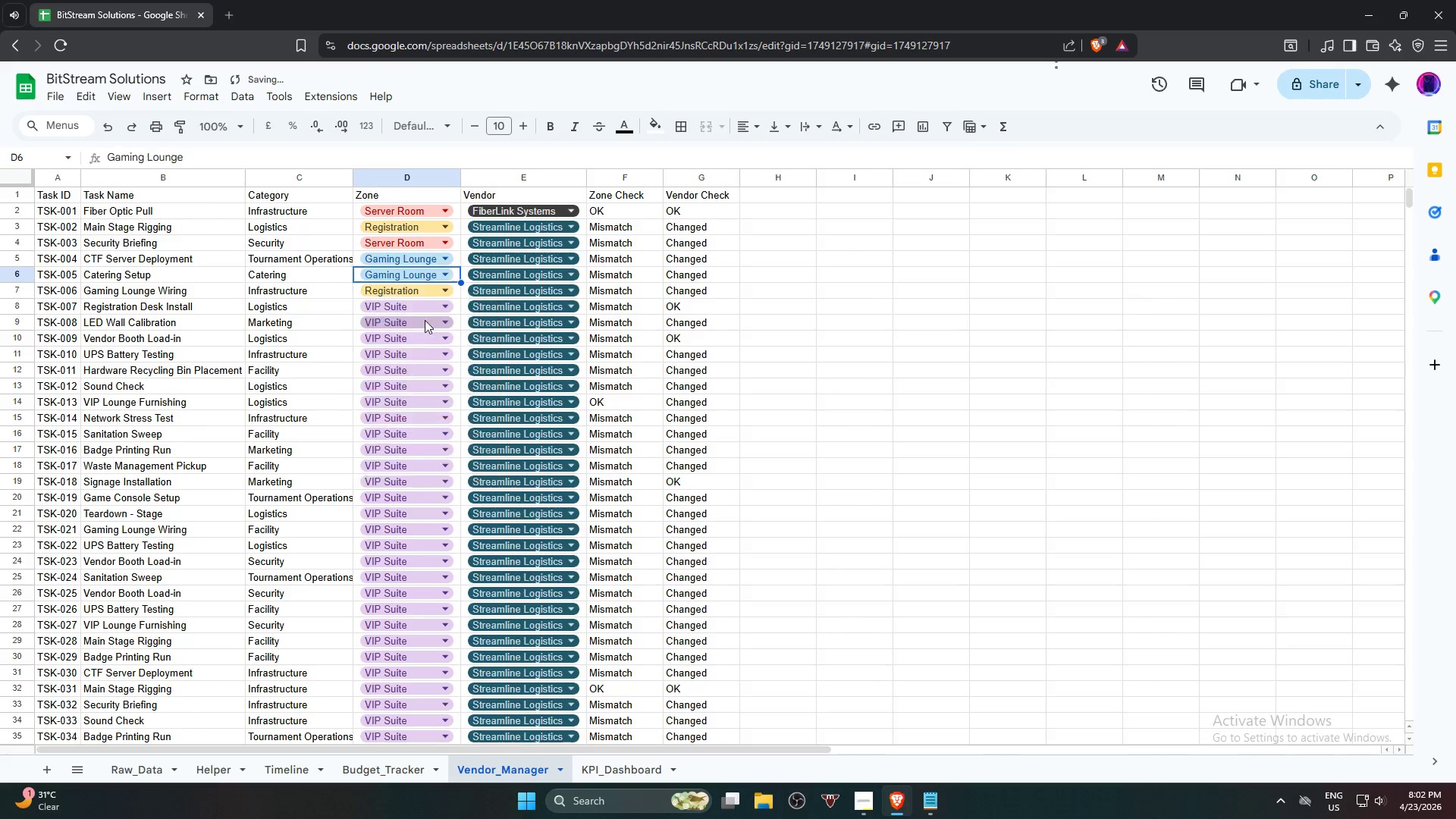 
double_click([404, 362])
 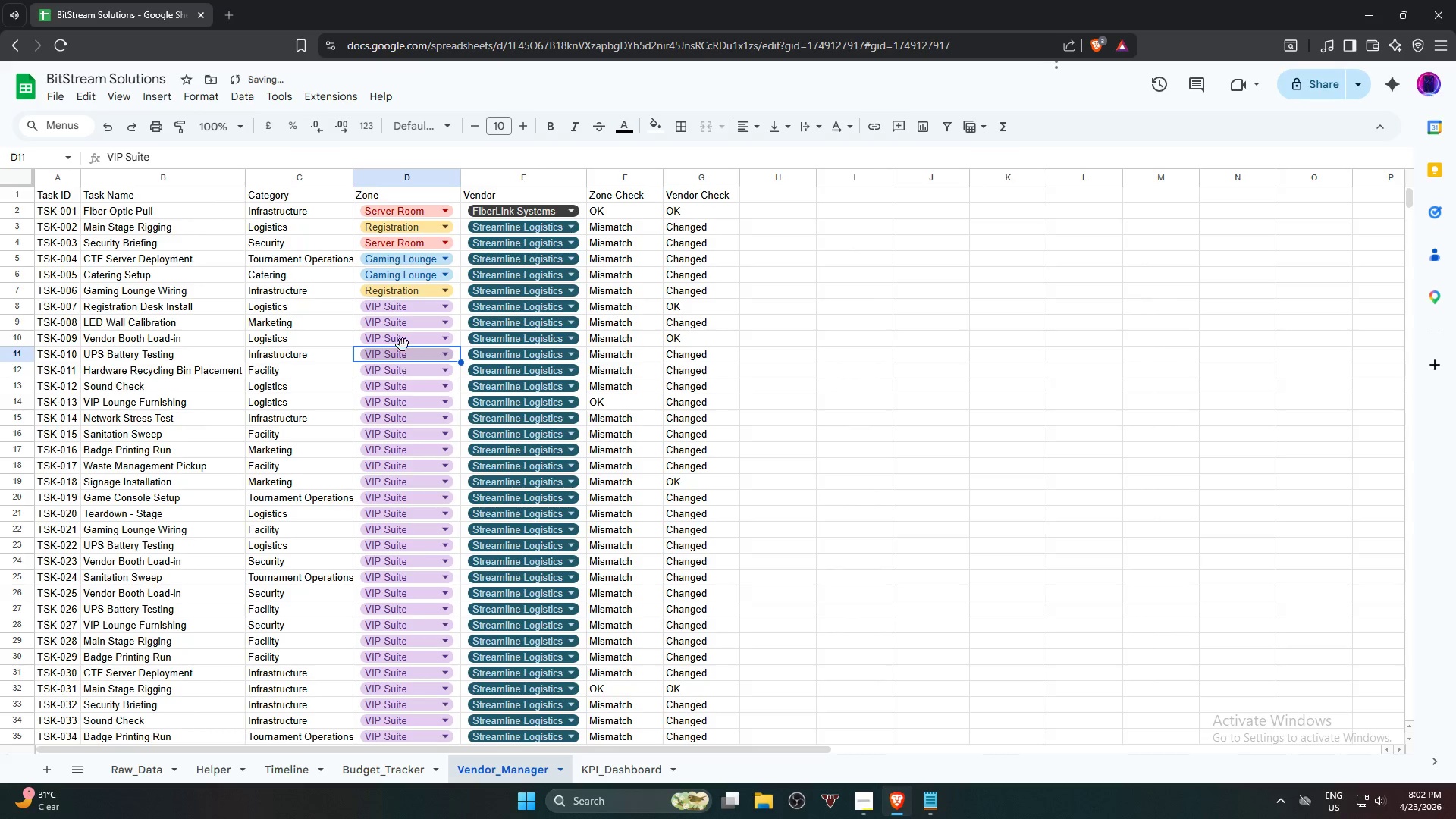 
left_click([414, 320])
 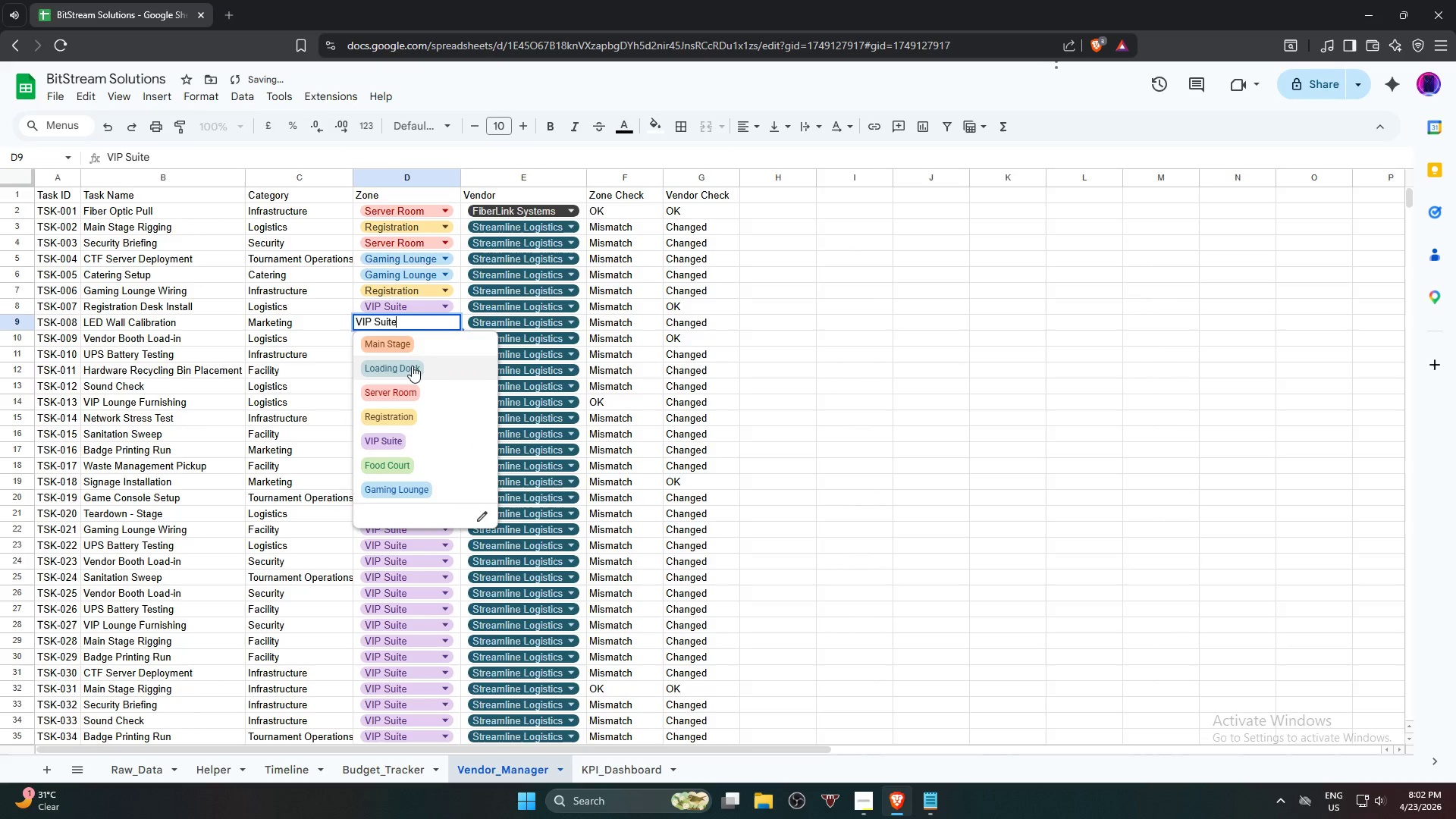 
left_click([412, 367])
 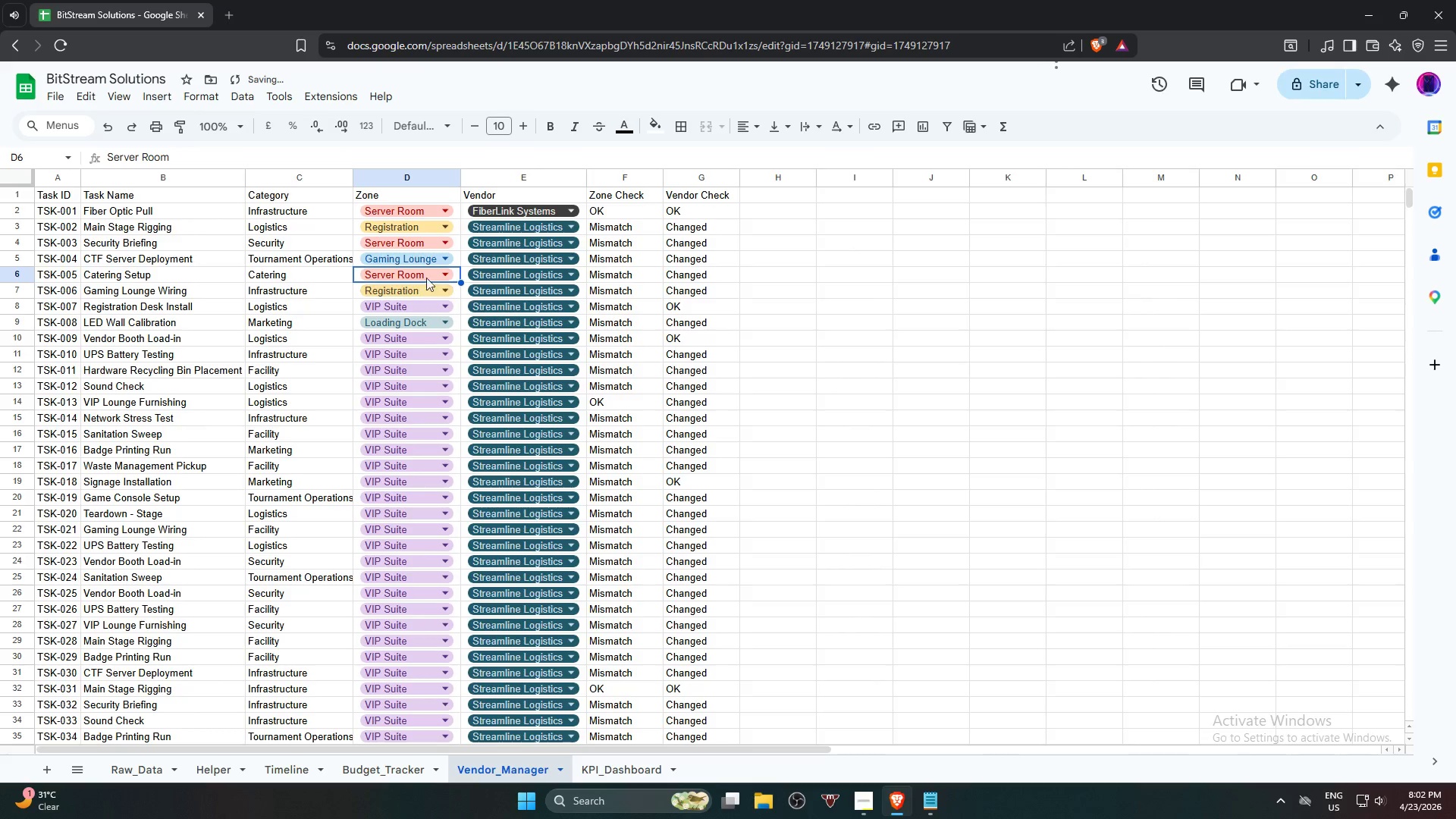 
left_click([427, 255])
 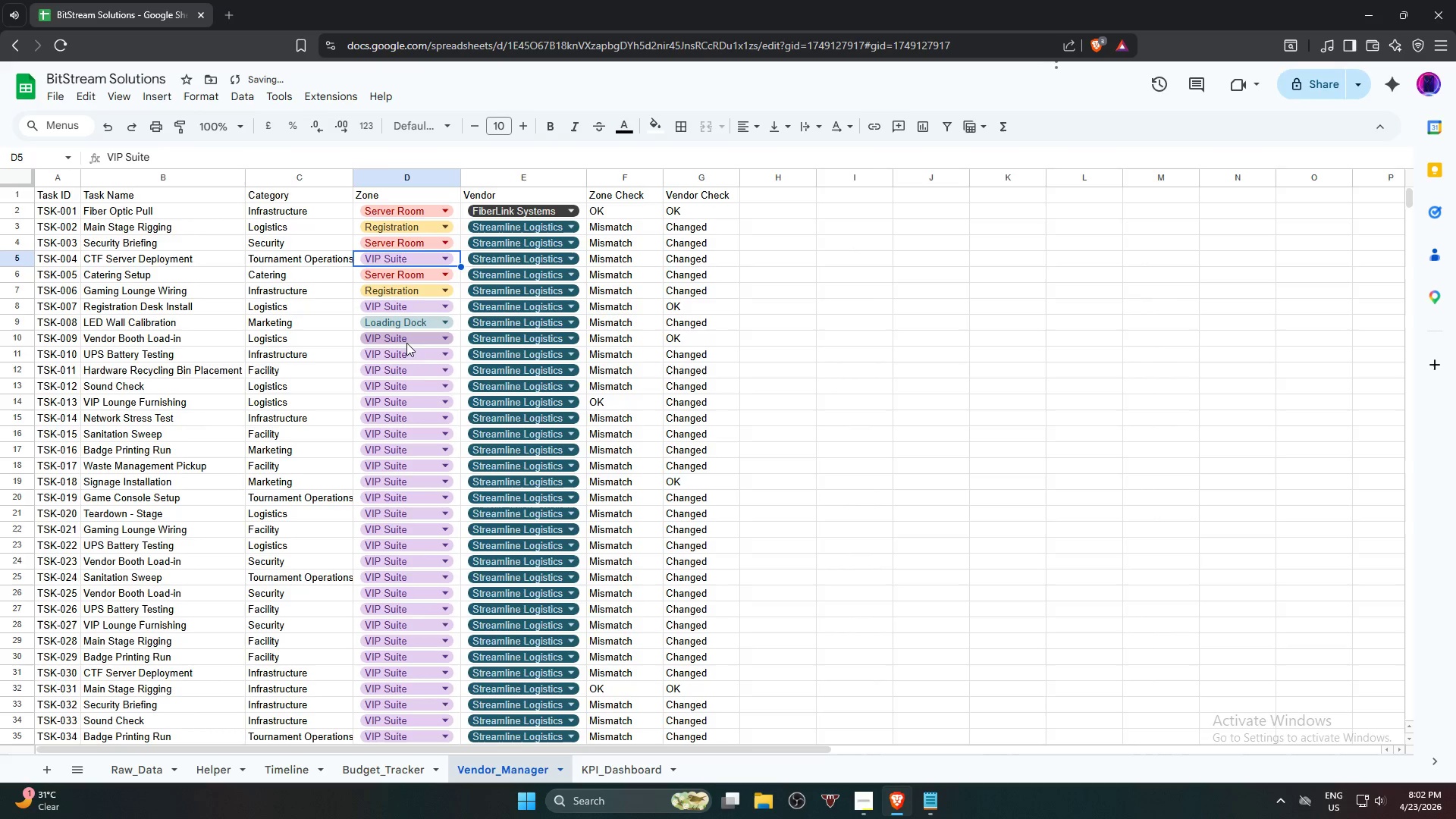 
left_click([408, 340])
 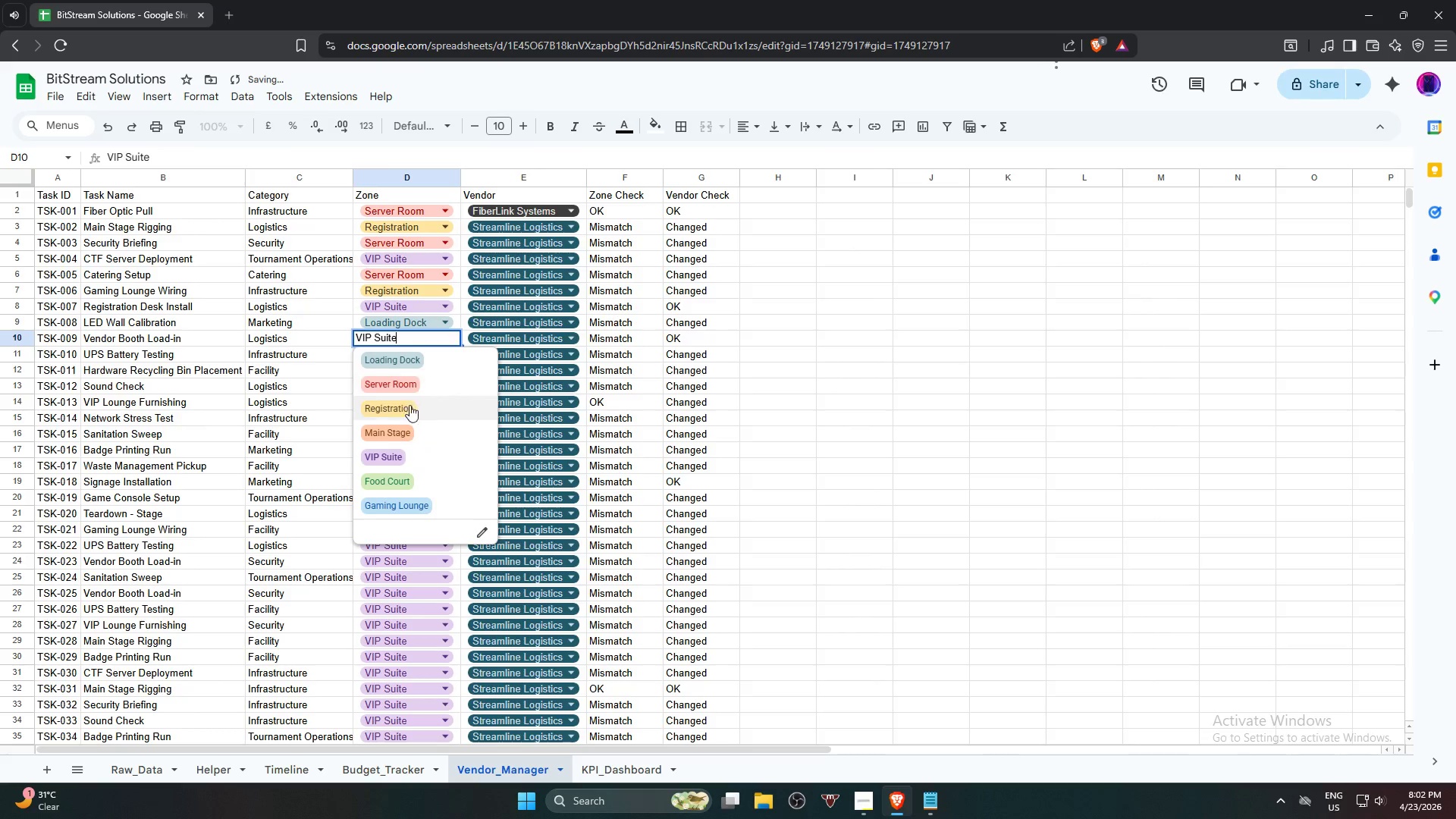 
left_click([410, 413])
 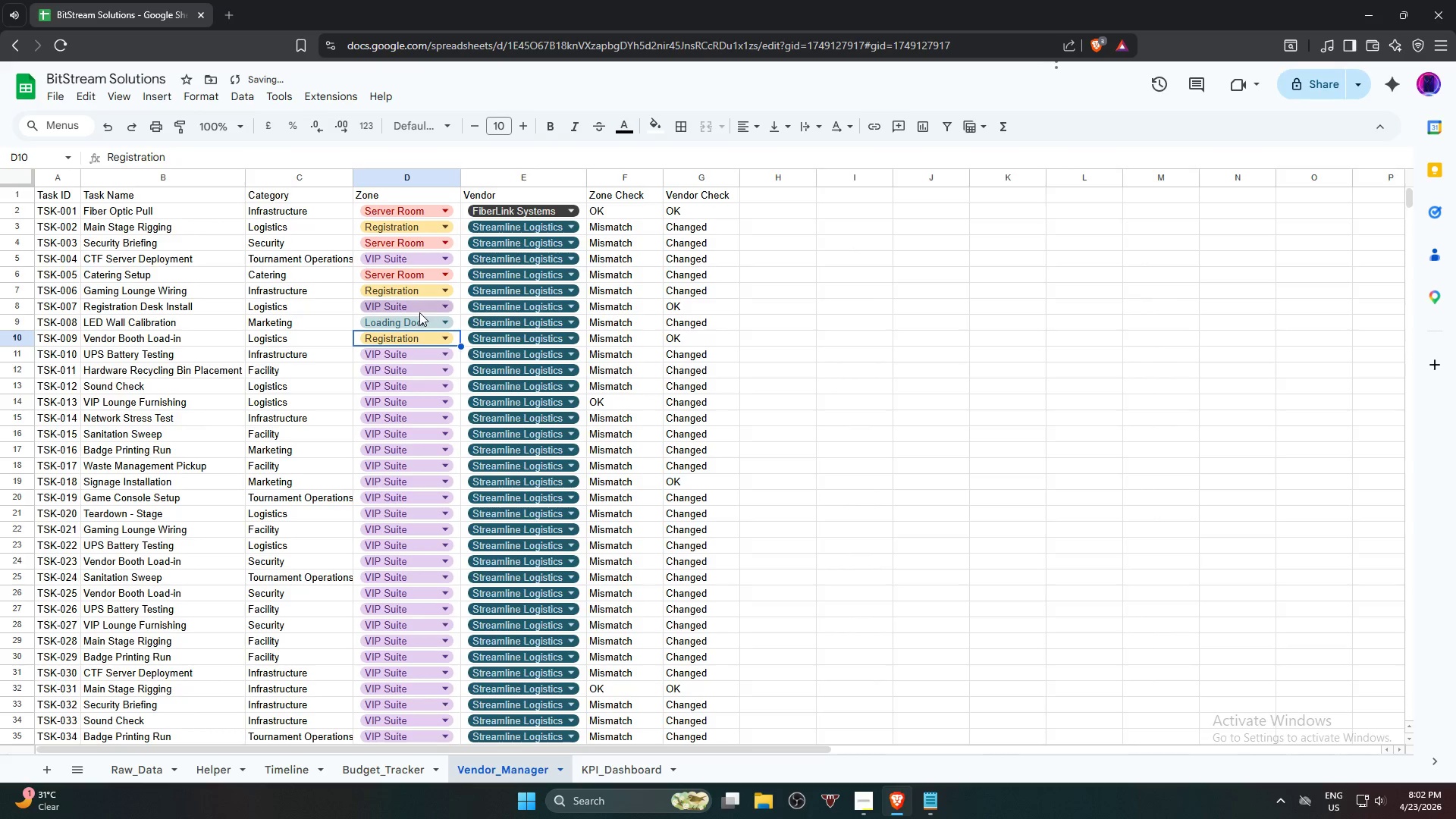 
left_click([410, 381])
 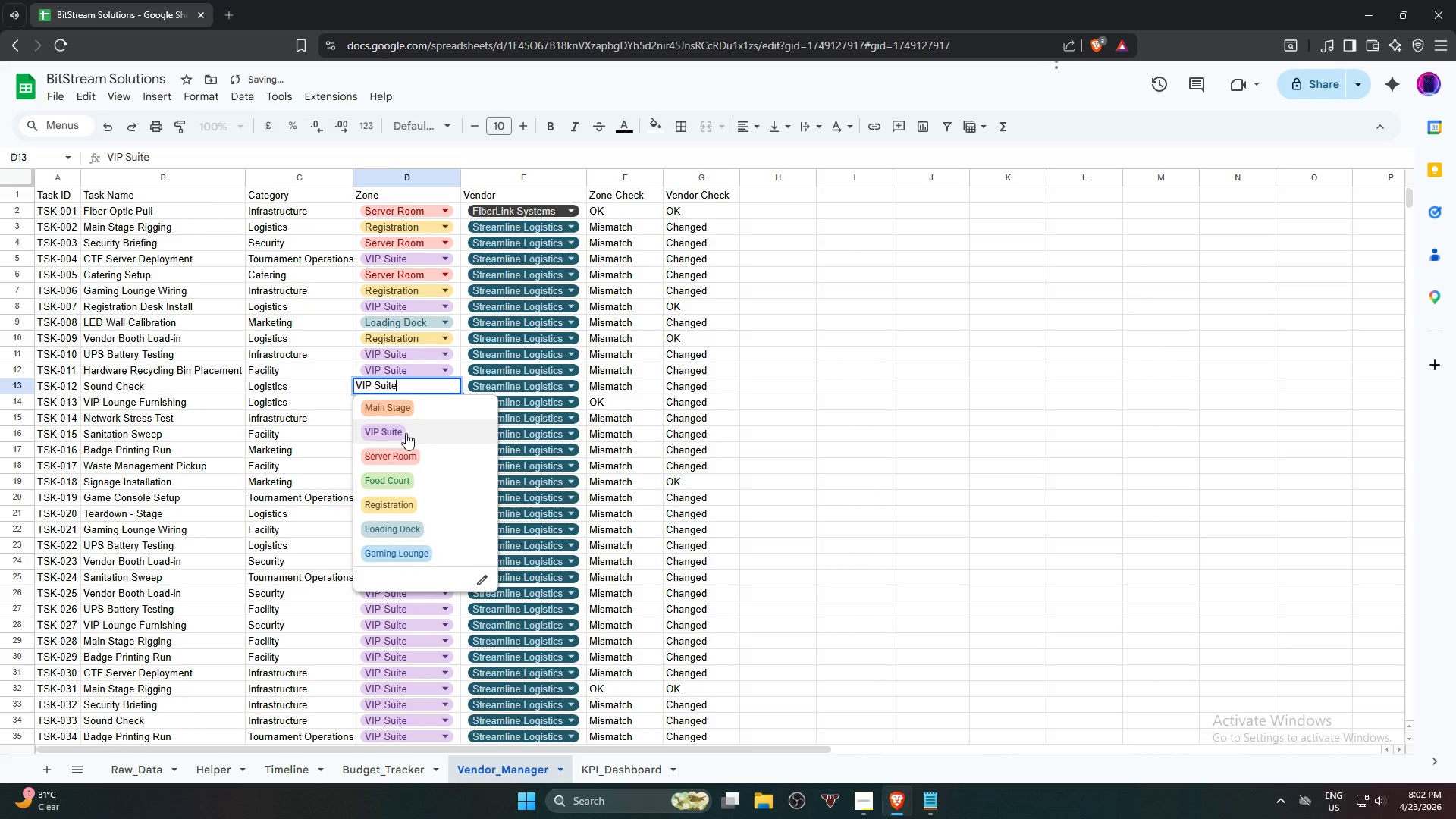 
left_click([406, 444])
 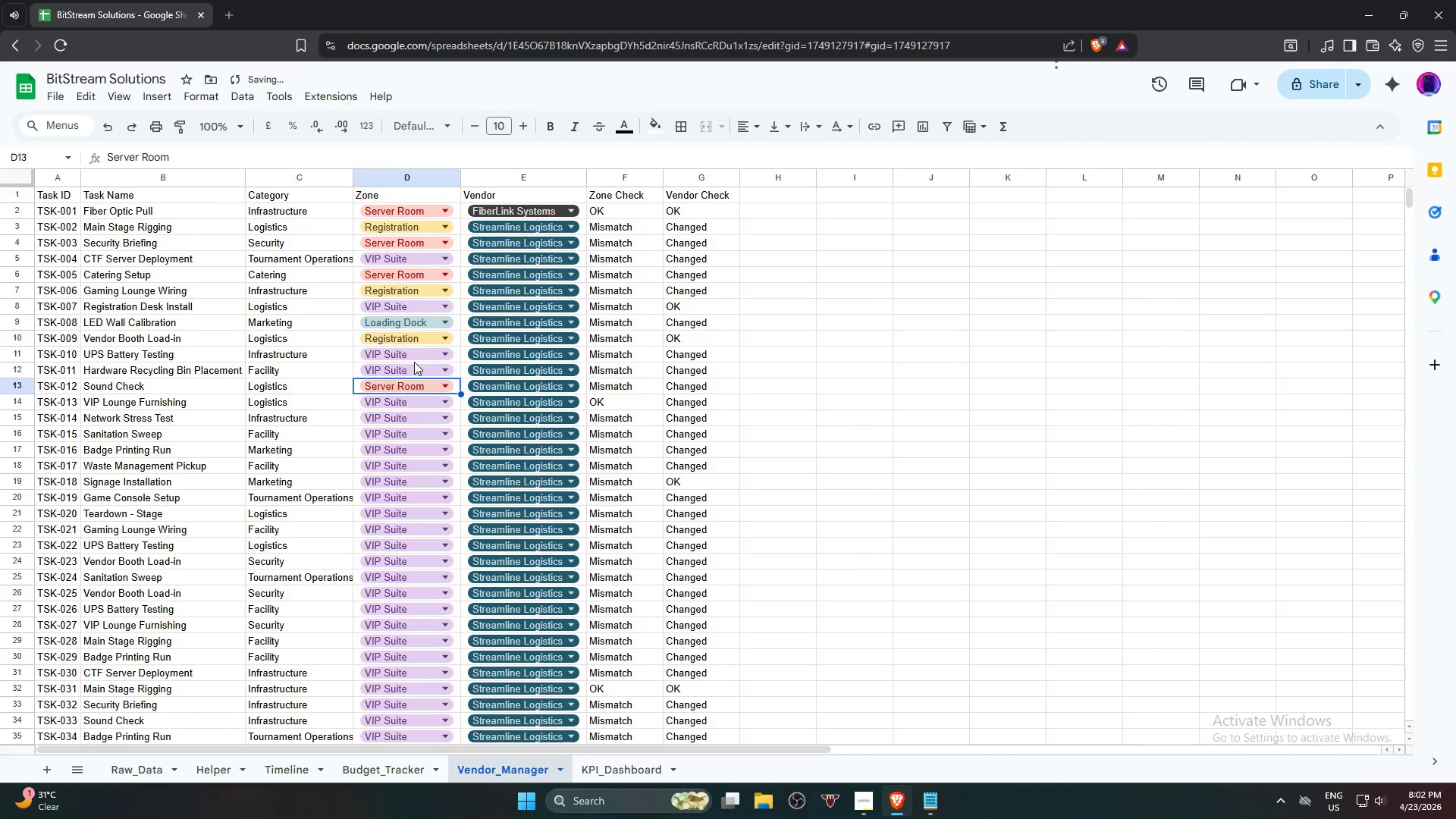 
left_click([414, 361])
 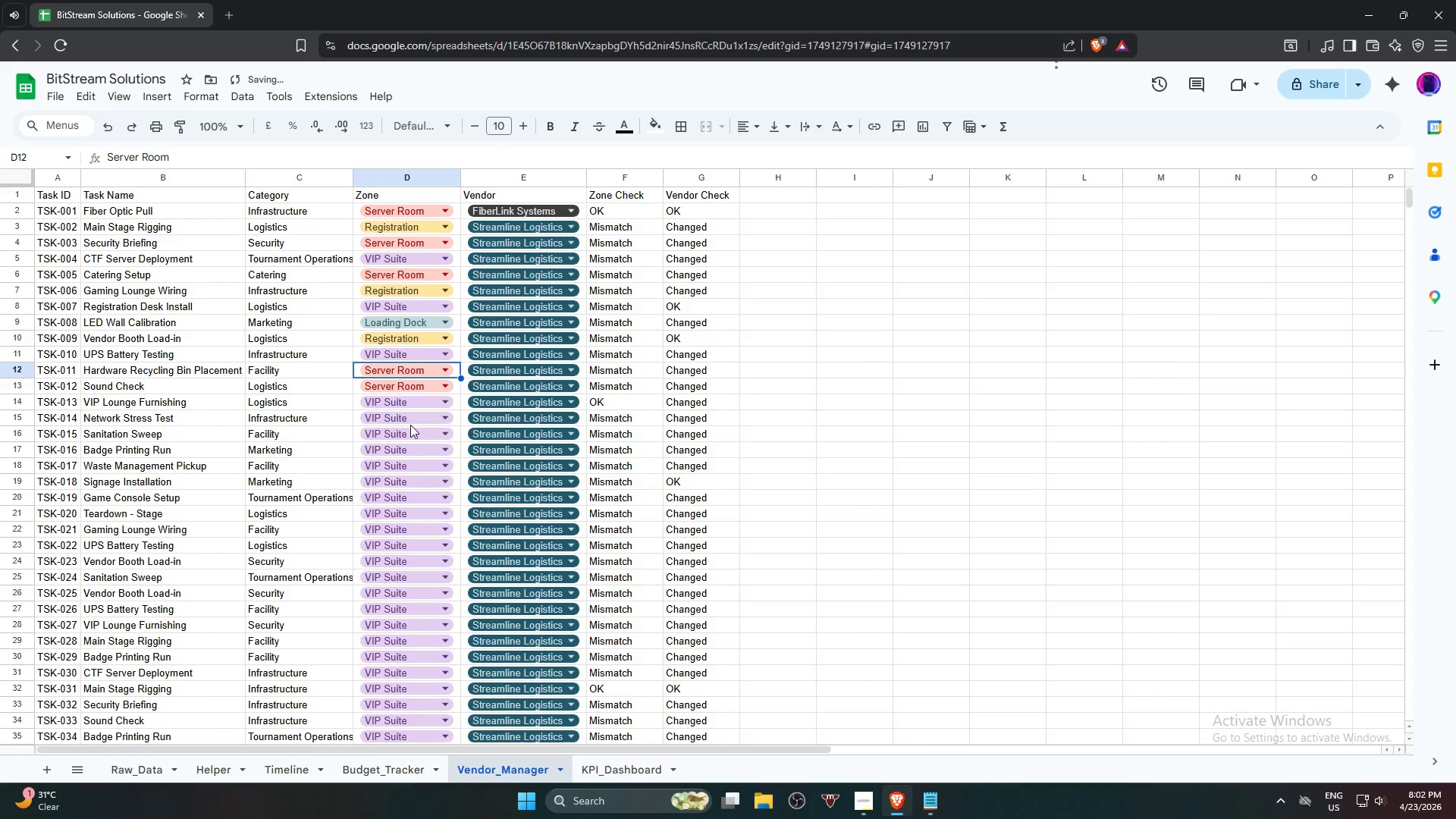 
left_click([409, 420])
 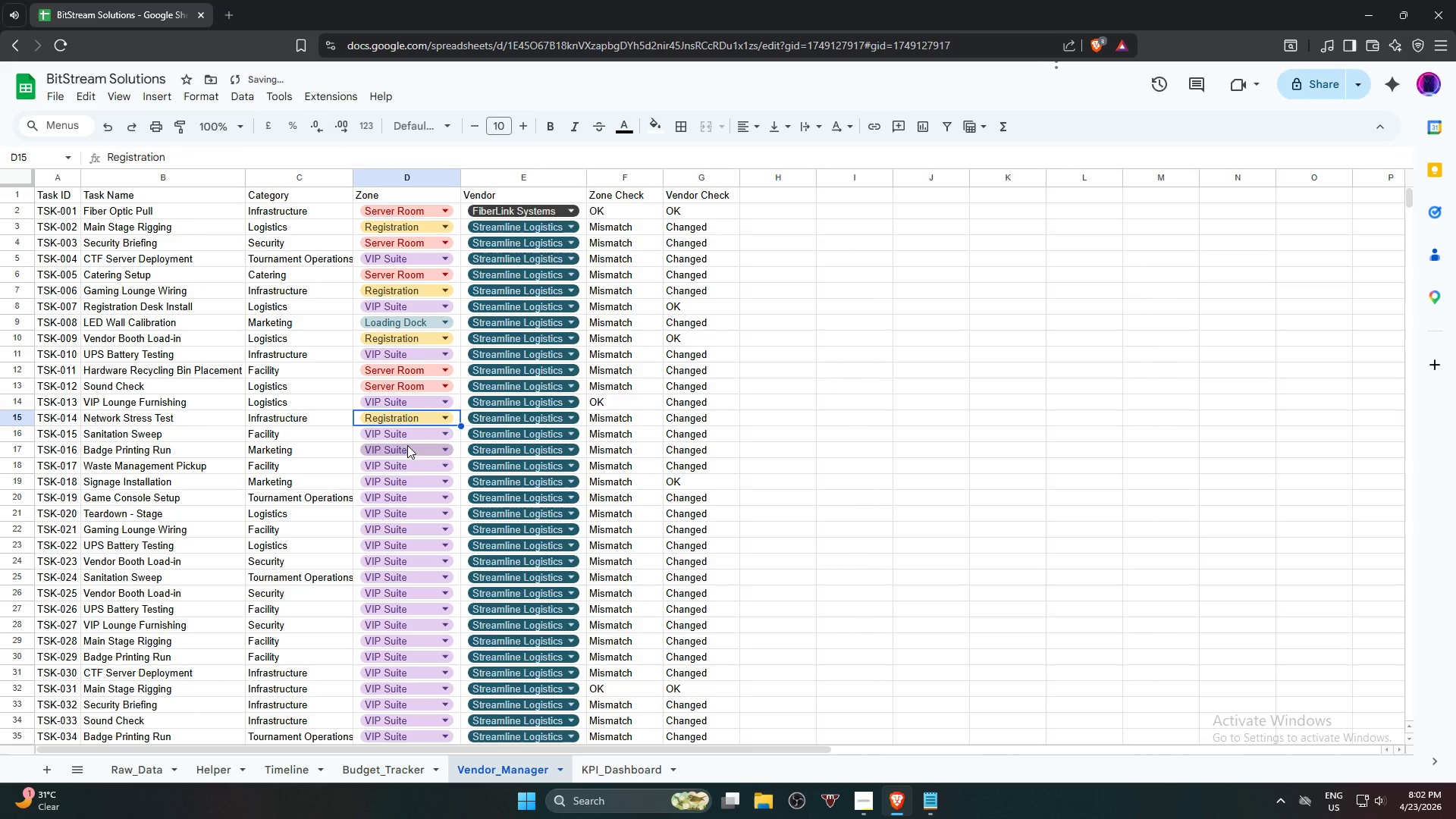 
left_click([408, 439])
 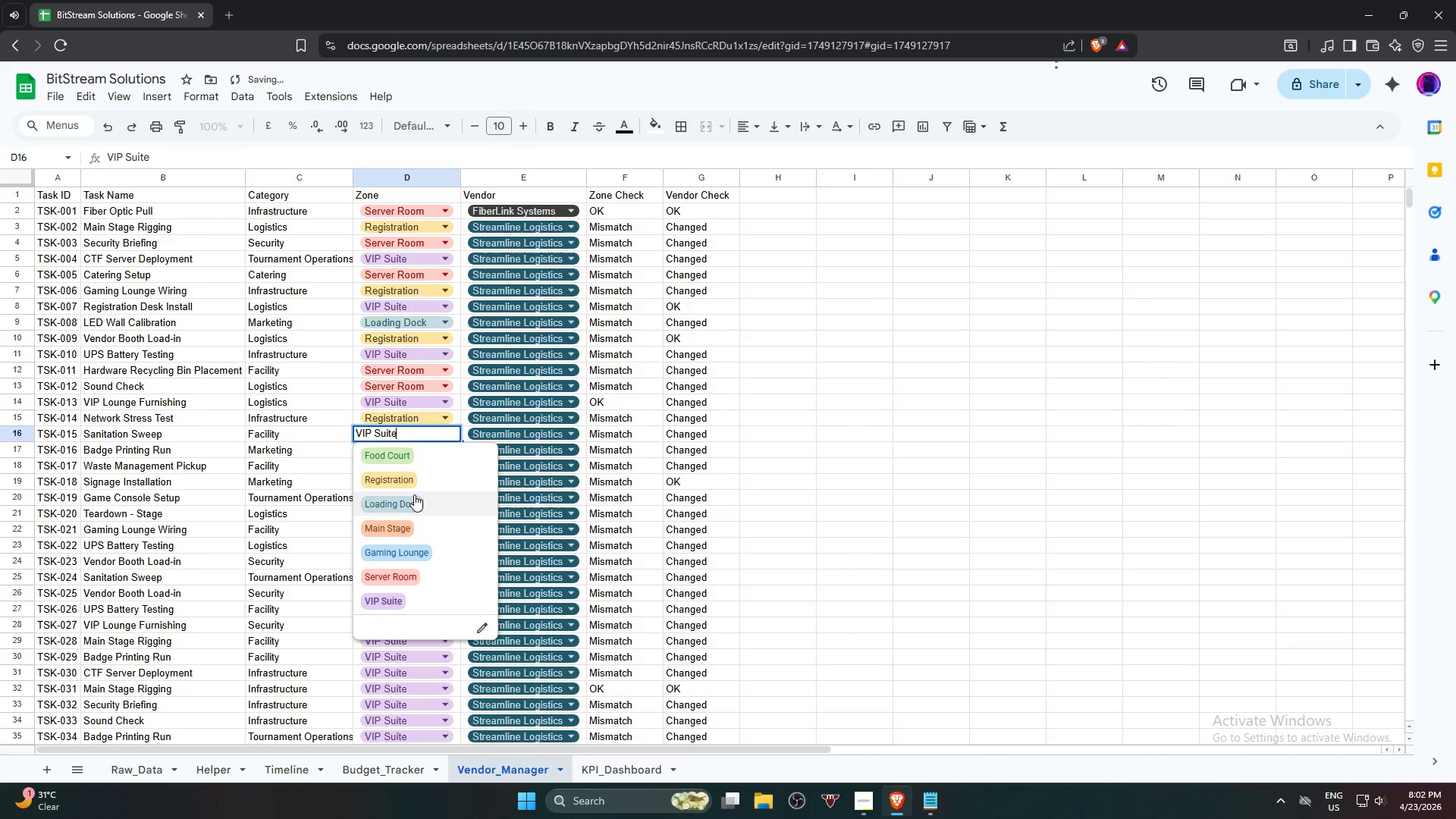 
left_click([414, 495])
 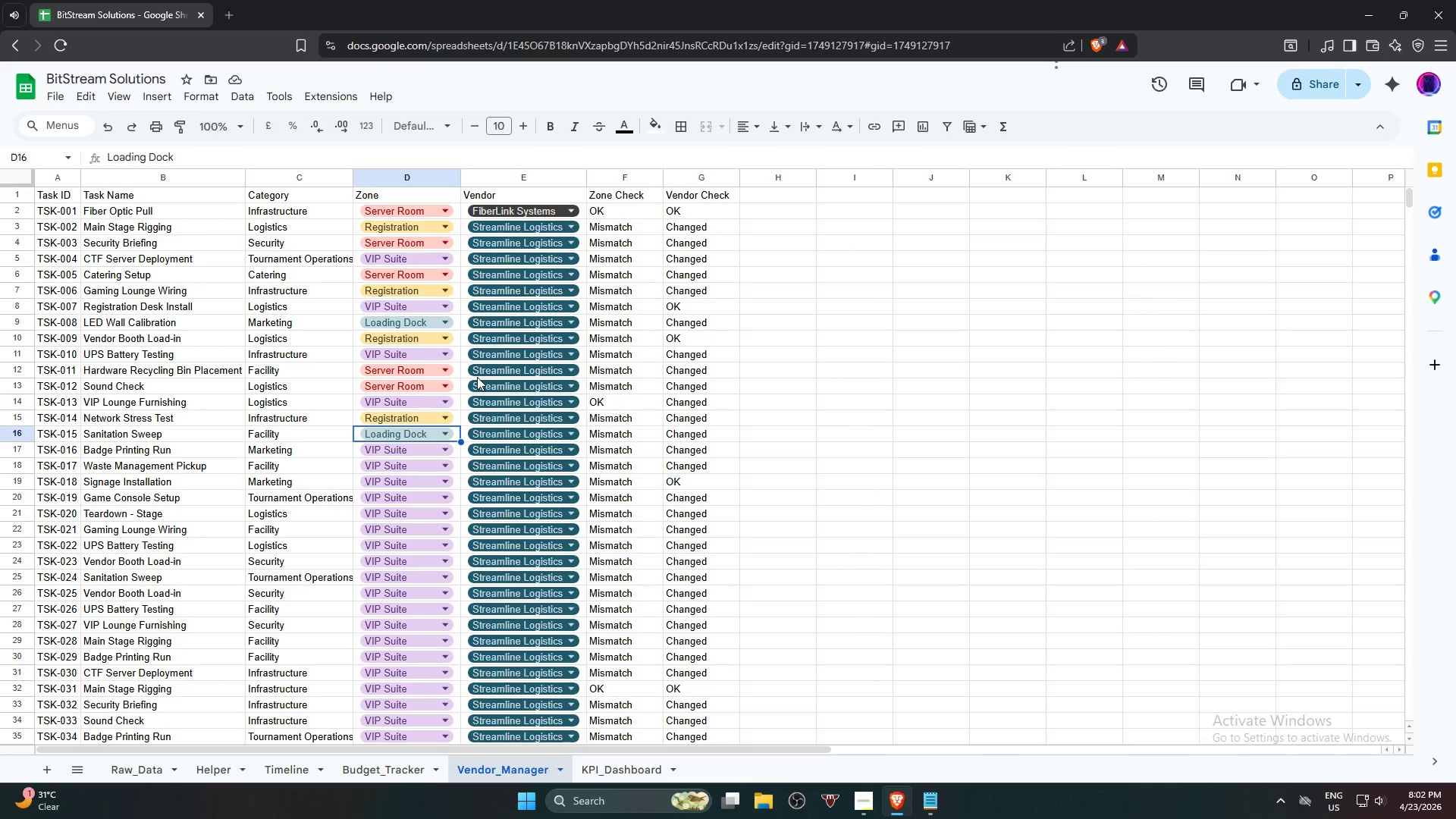 
wait(16.3)
 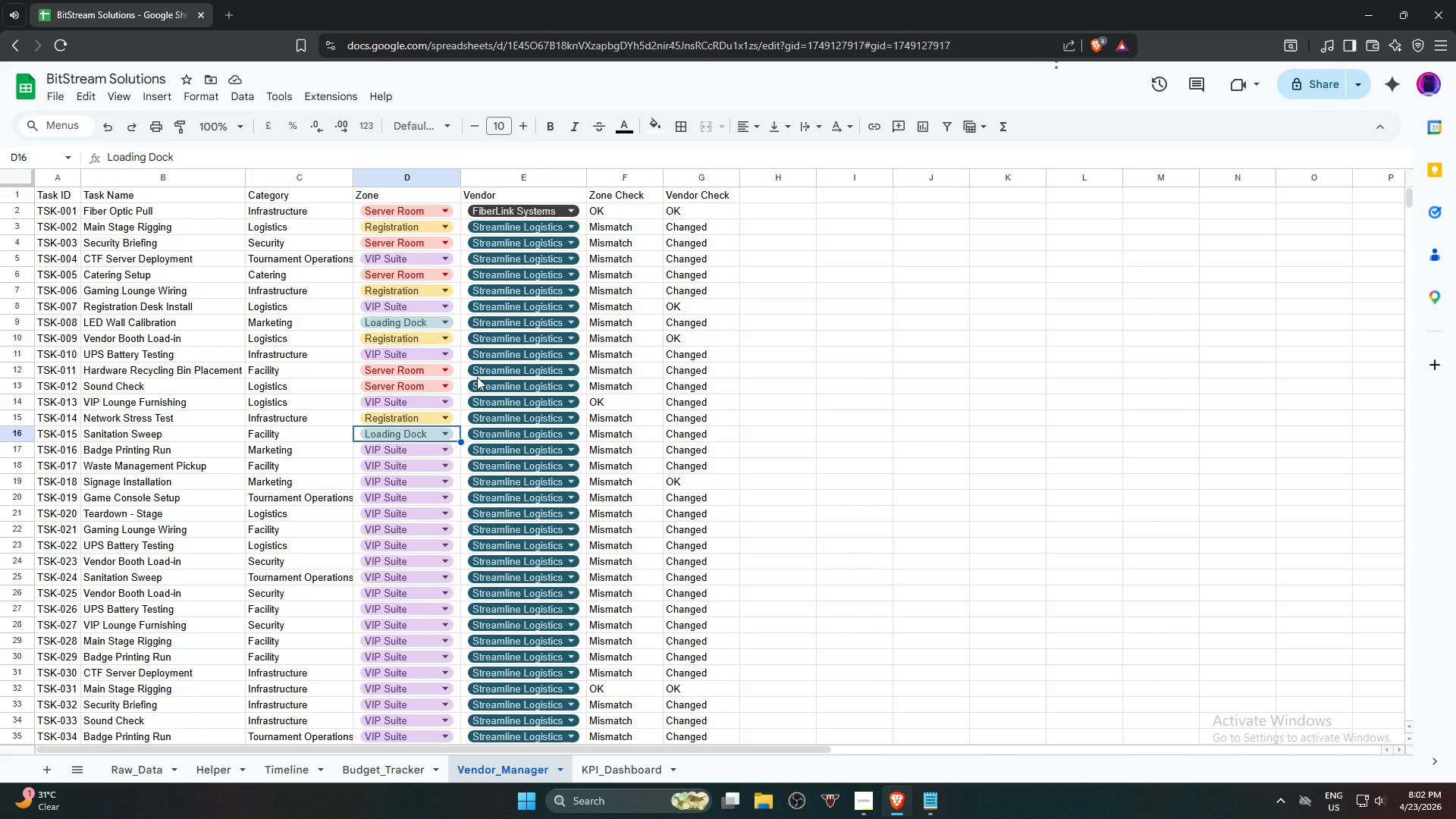 
left_click([357, 209])
 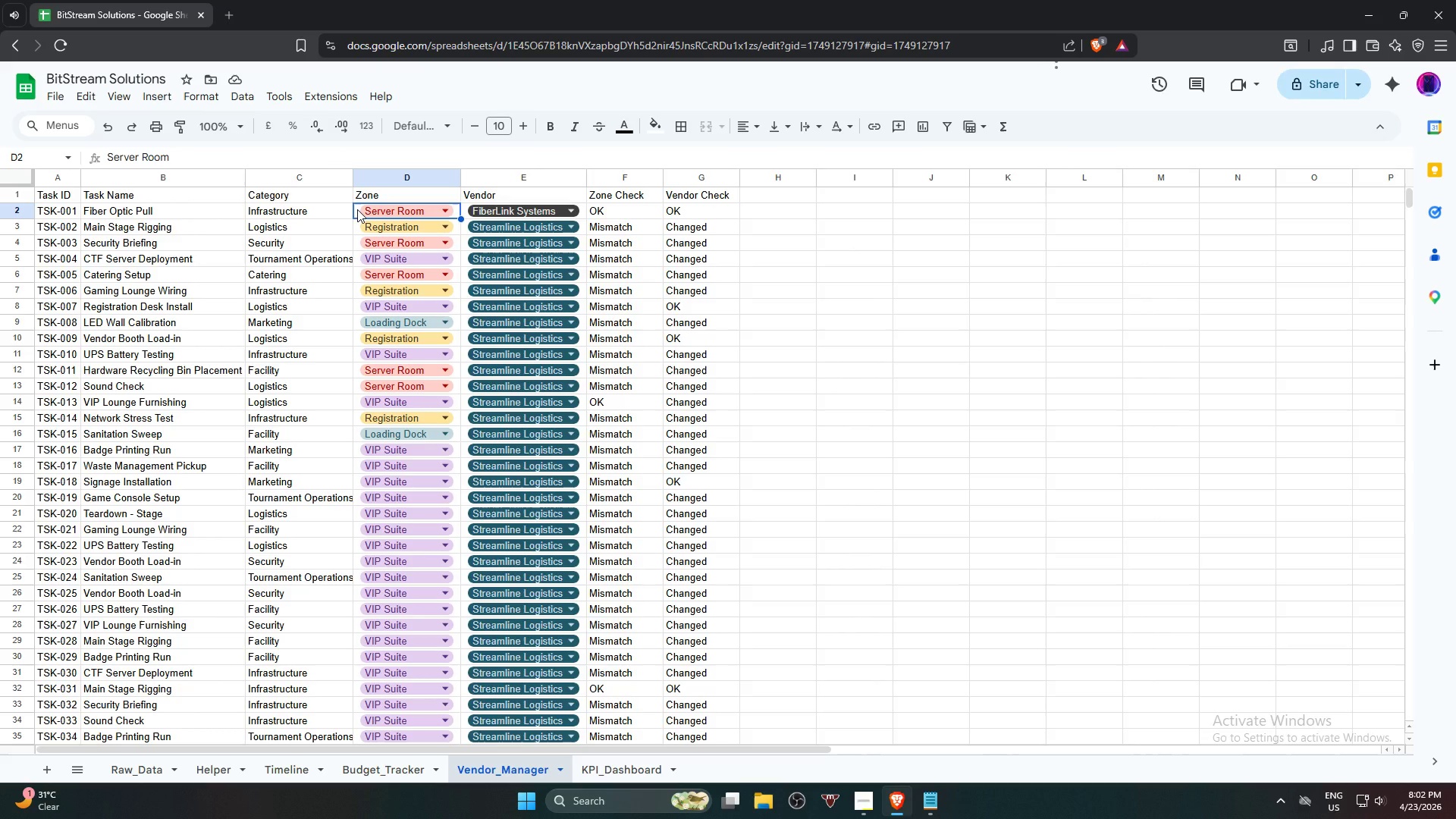 
scroll: coordinate [402, 334], scroll_direction: down, amount: 10.0
 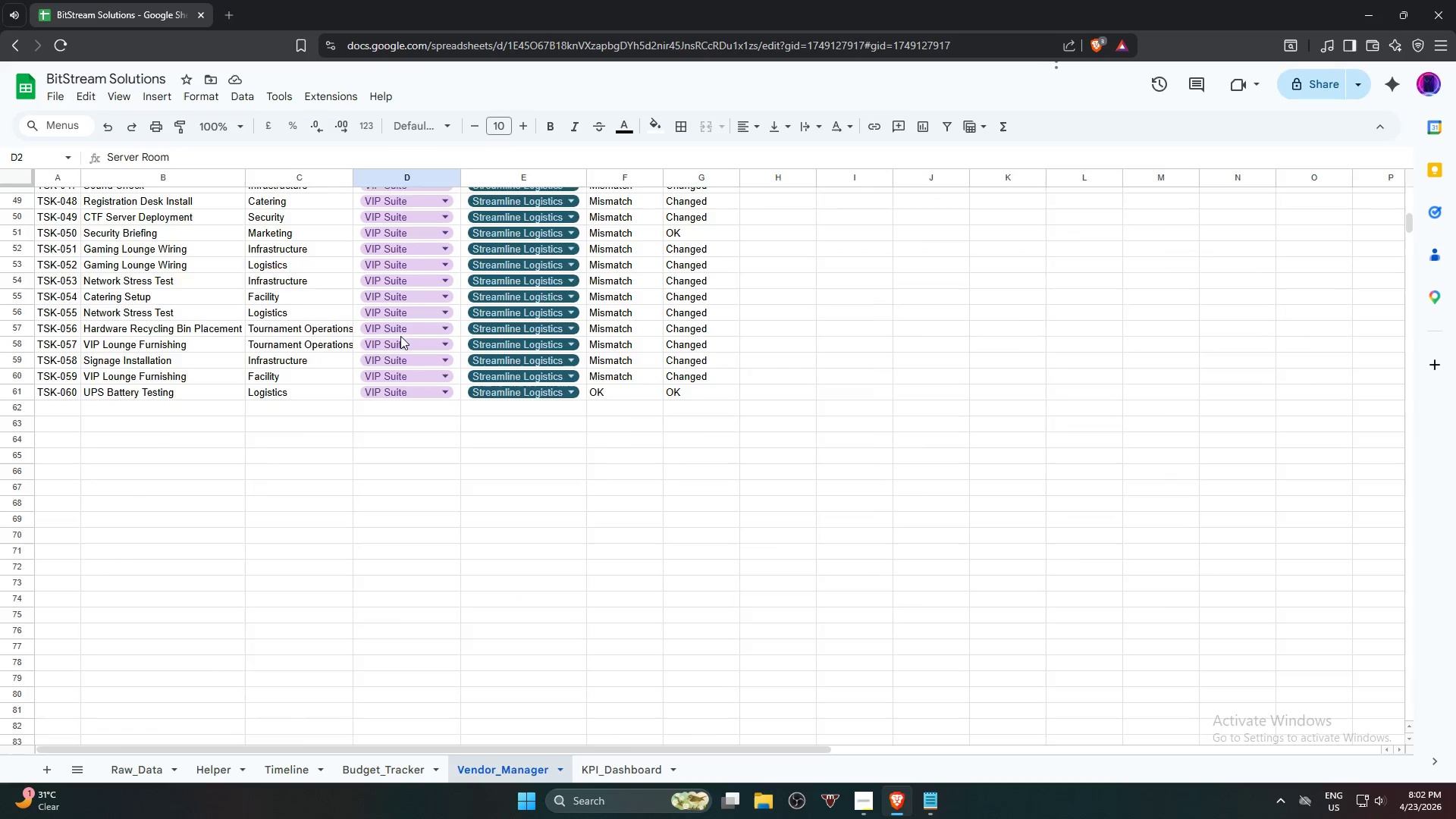 
scroll: coordinate [400, 336], scroll_direction: up, amount: 14.0
 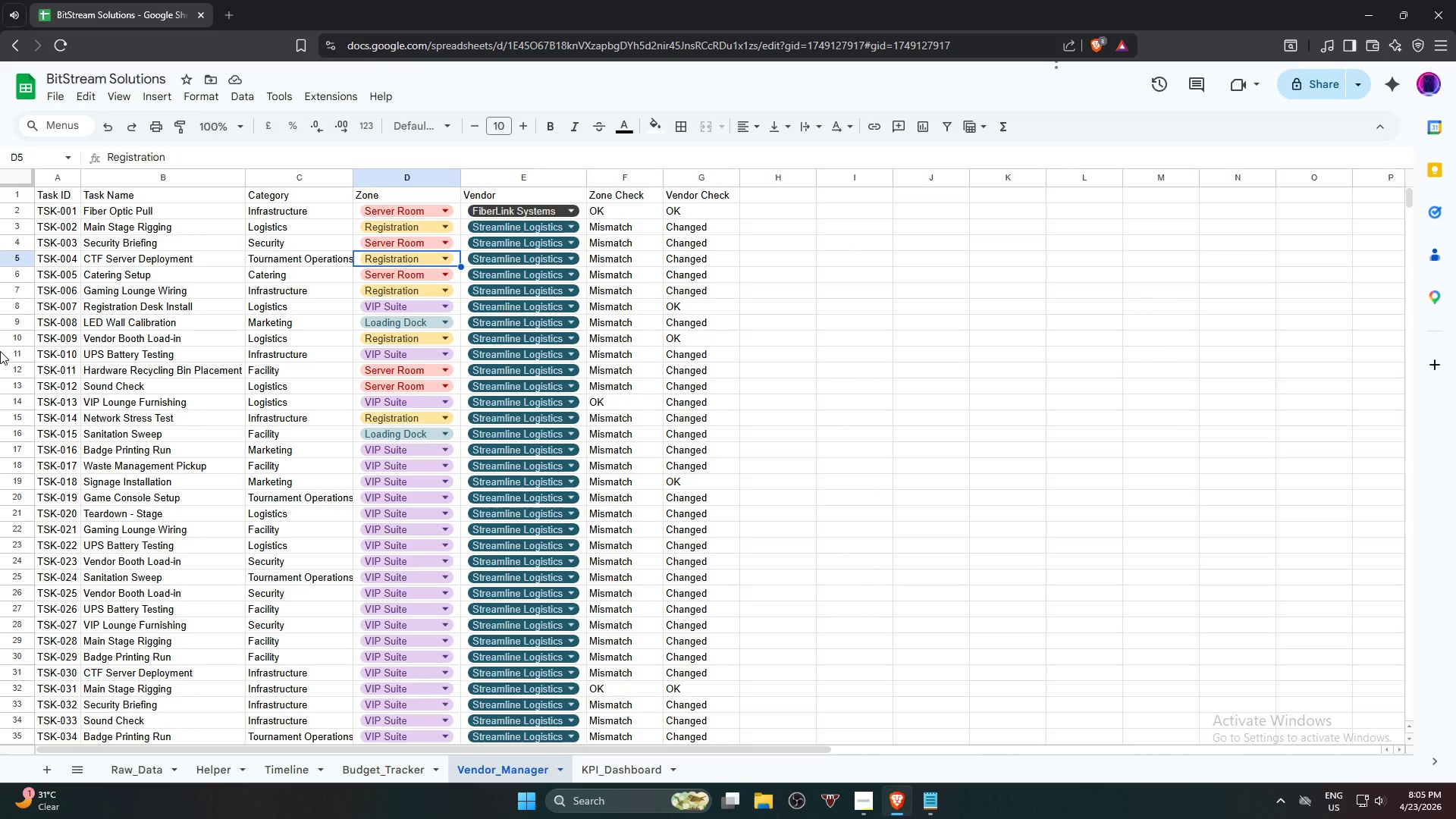 
wait(172.38)
 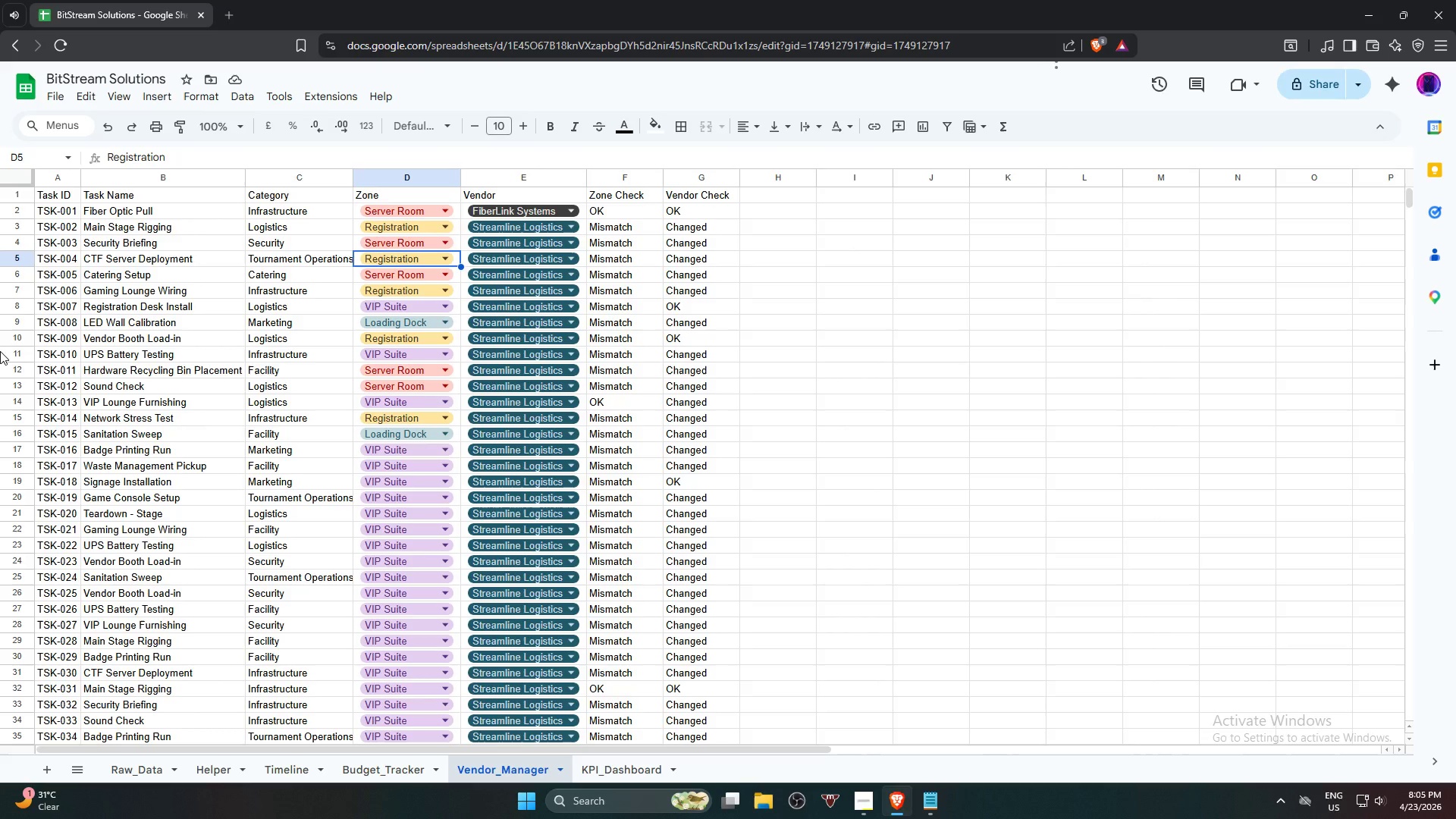 
left_click([435, 228])
 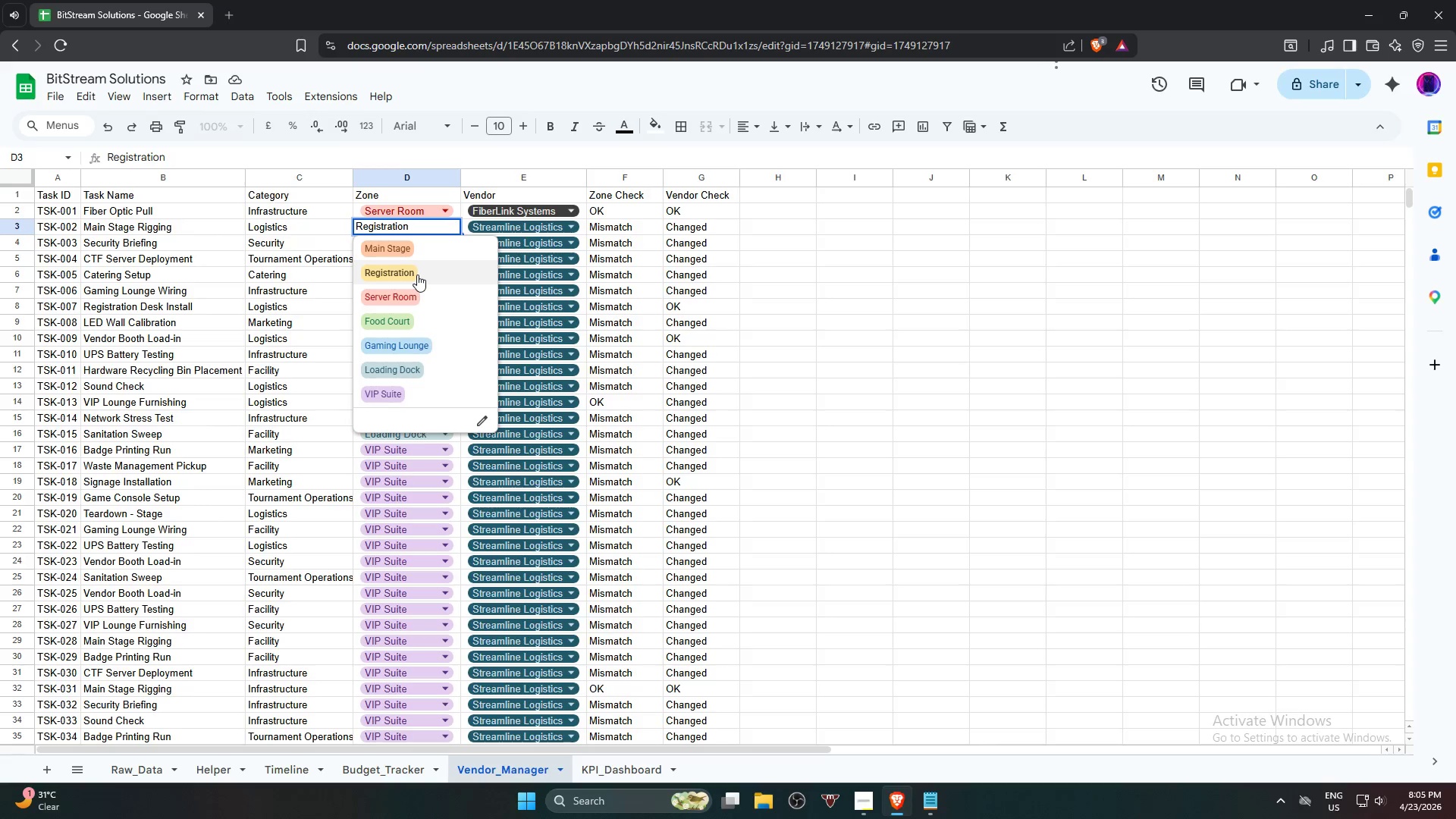 
left_click([417, 275])
 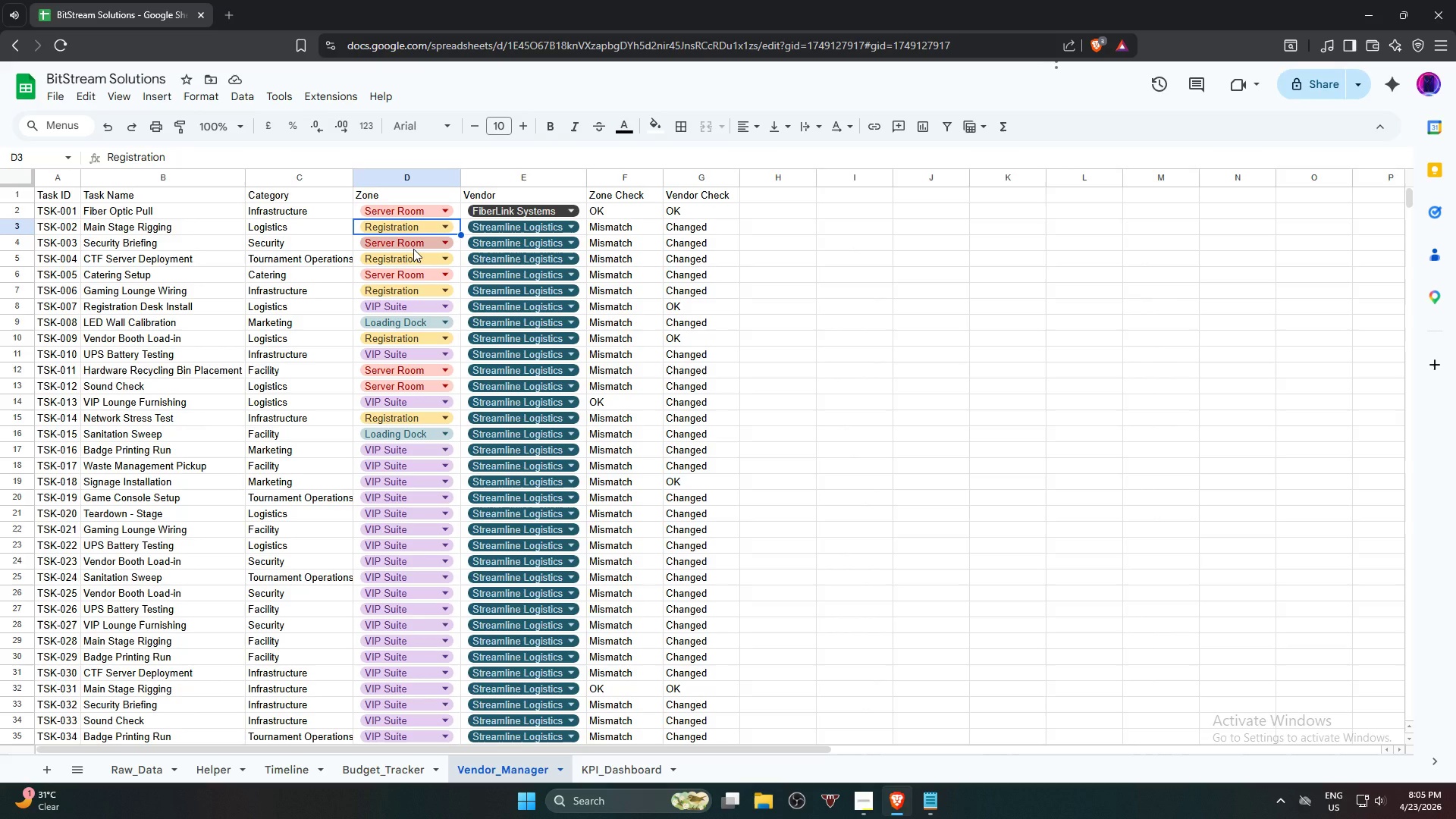 
scroll: coordinate [465, 372], scroll_direction: up, amount: 1.0
 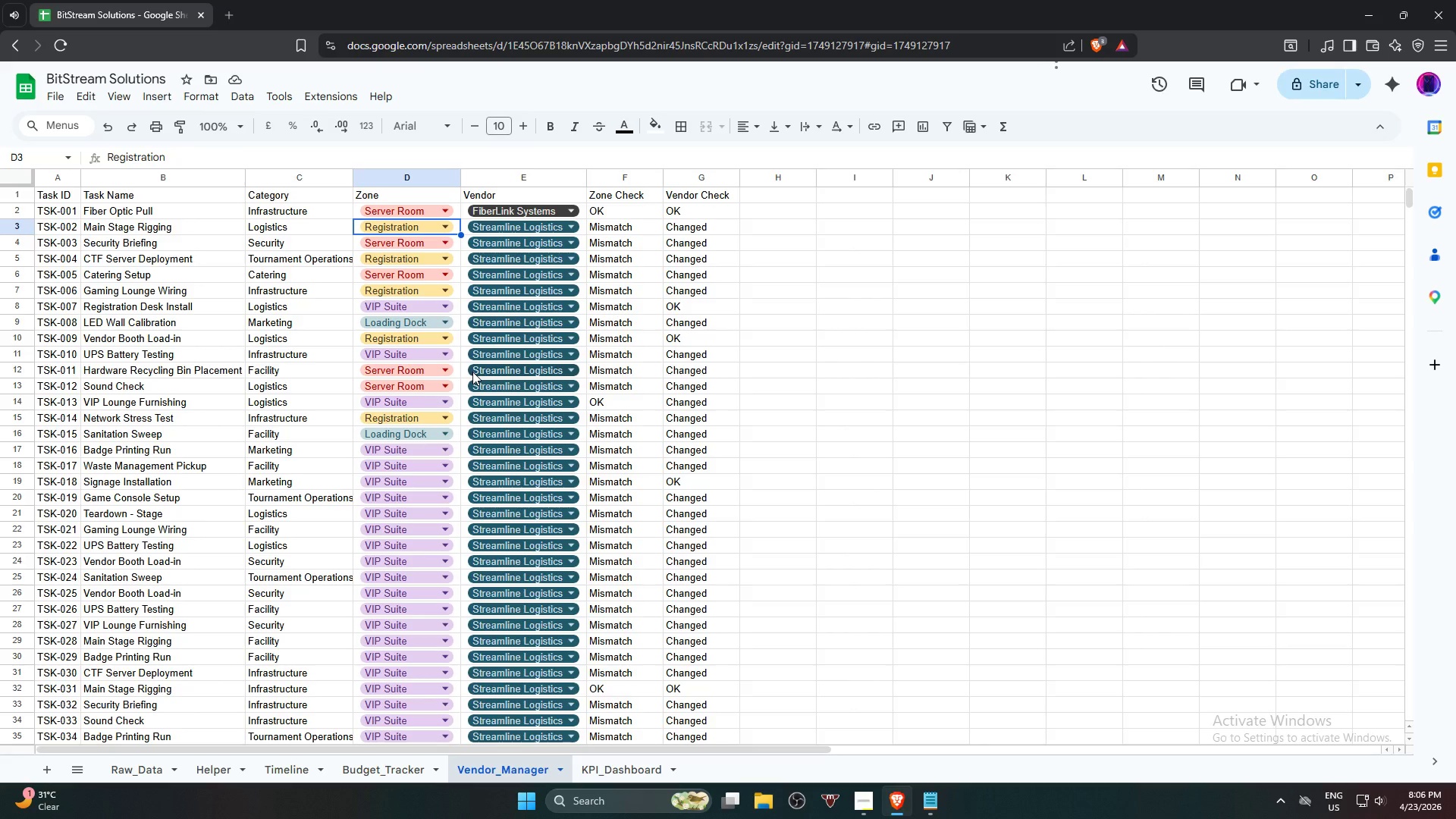 
wait(31.22)
 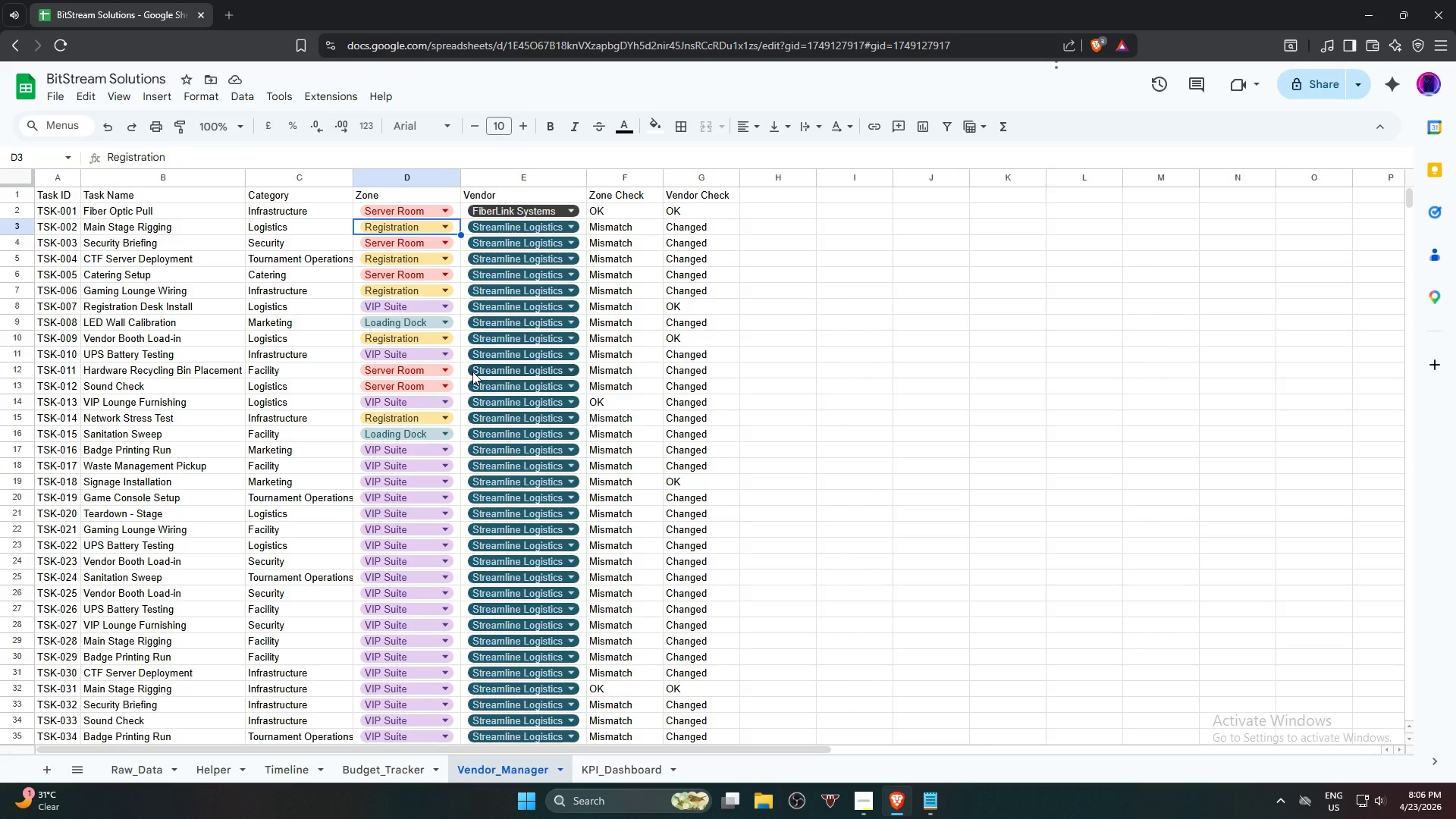 
left_click([232, 105])
 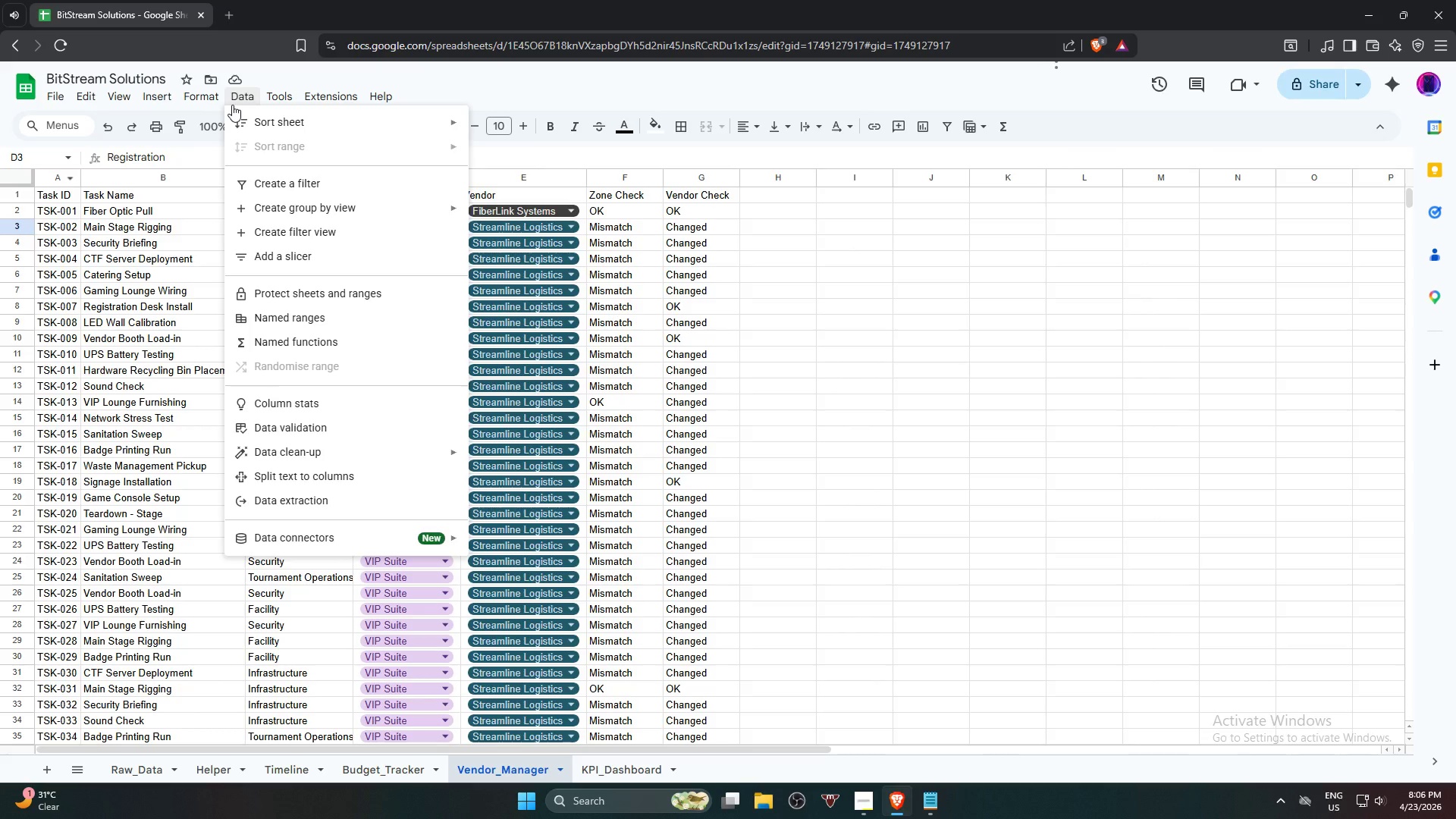 
wait(31.94)
 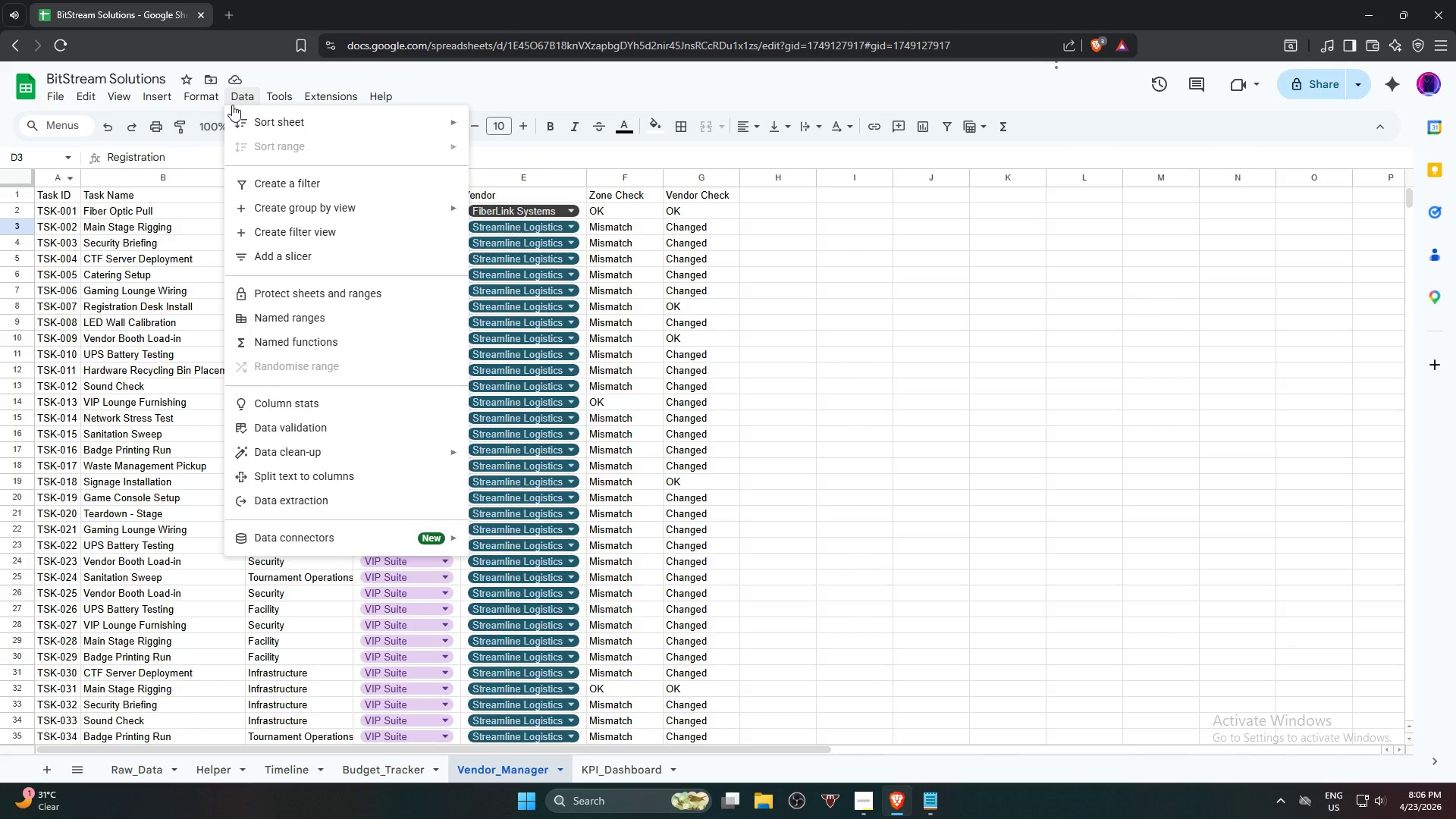 
right_click([232, 105])
 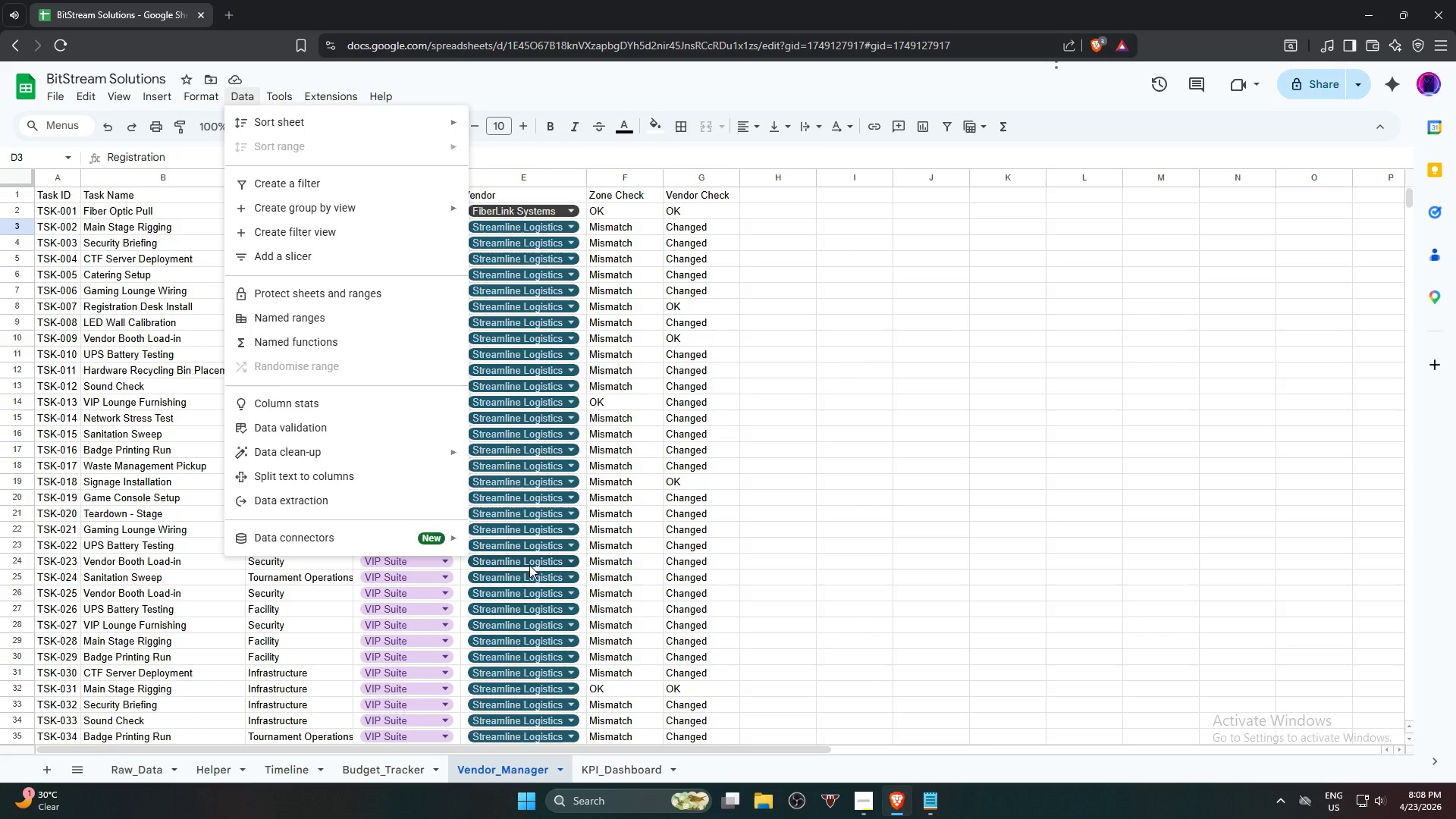 
wait(78.31)
 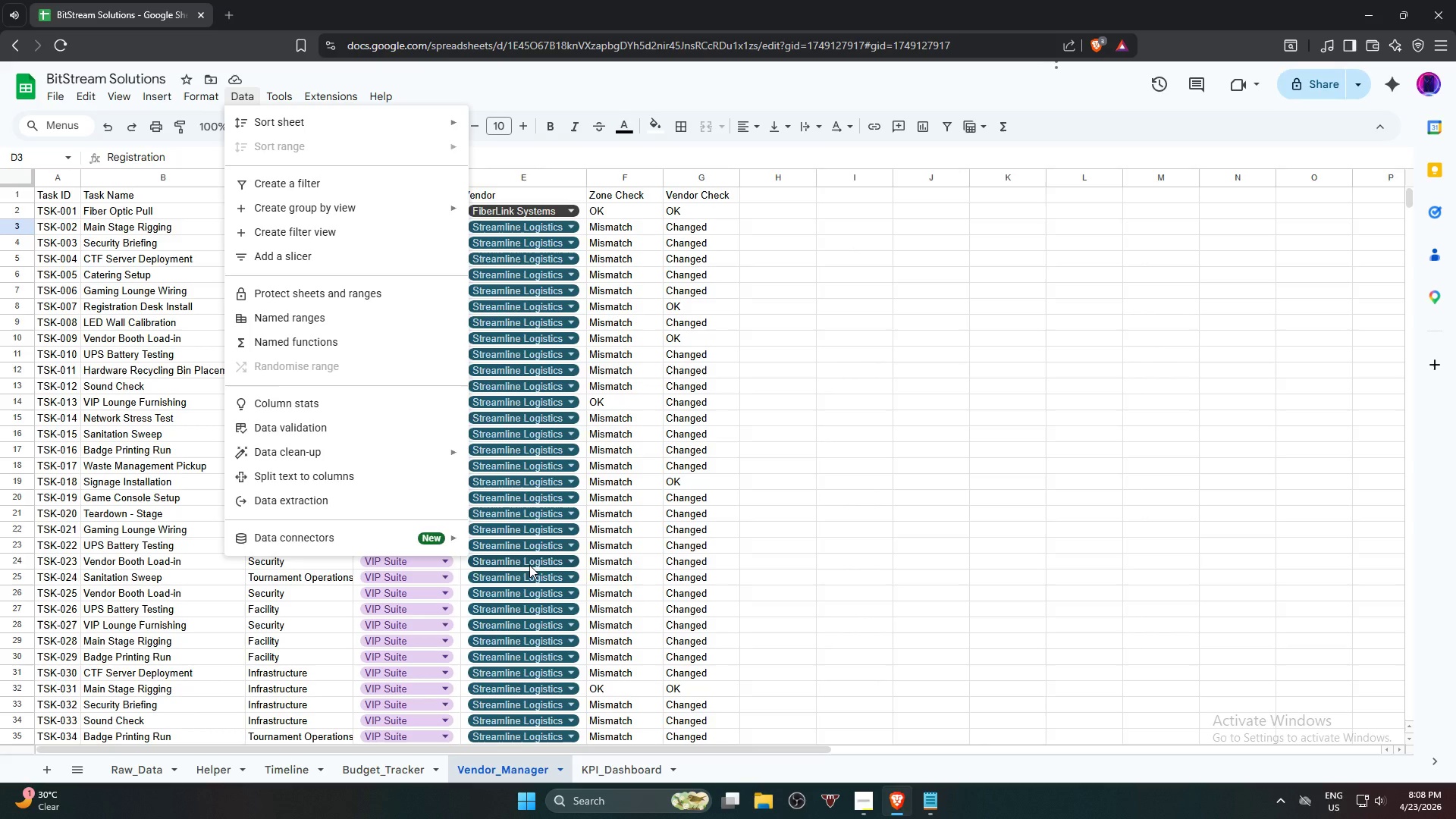 
left_click_drag(start_coordinate=[1034, 317], to_coordinate=[1030, 323])
 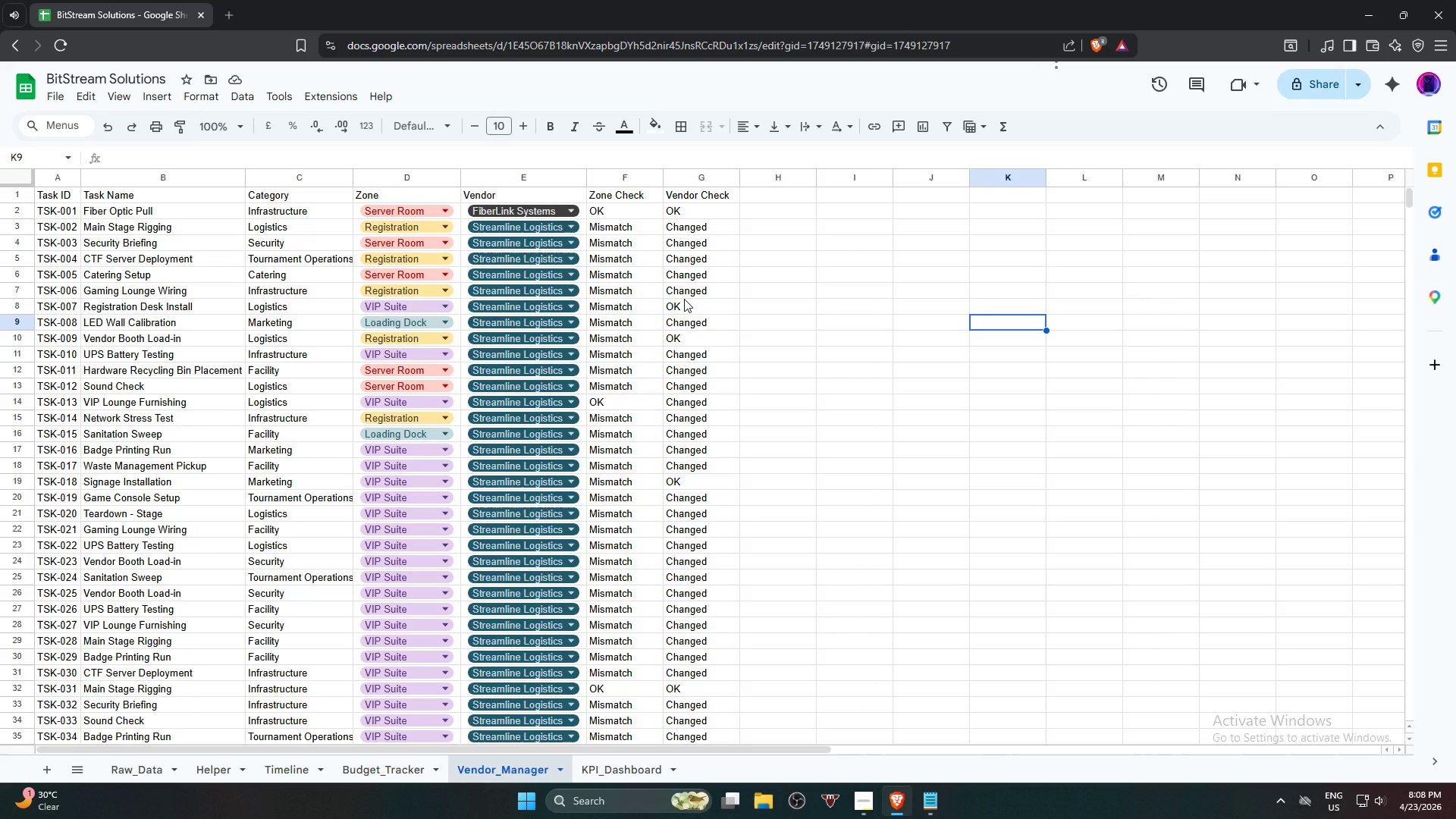 
scroll: coordinate [421, 428], scroll_direction: up, amount: 6.0
 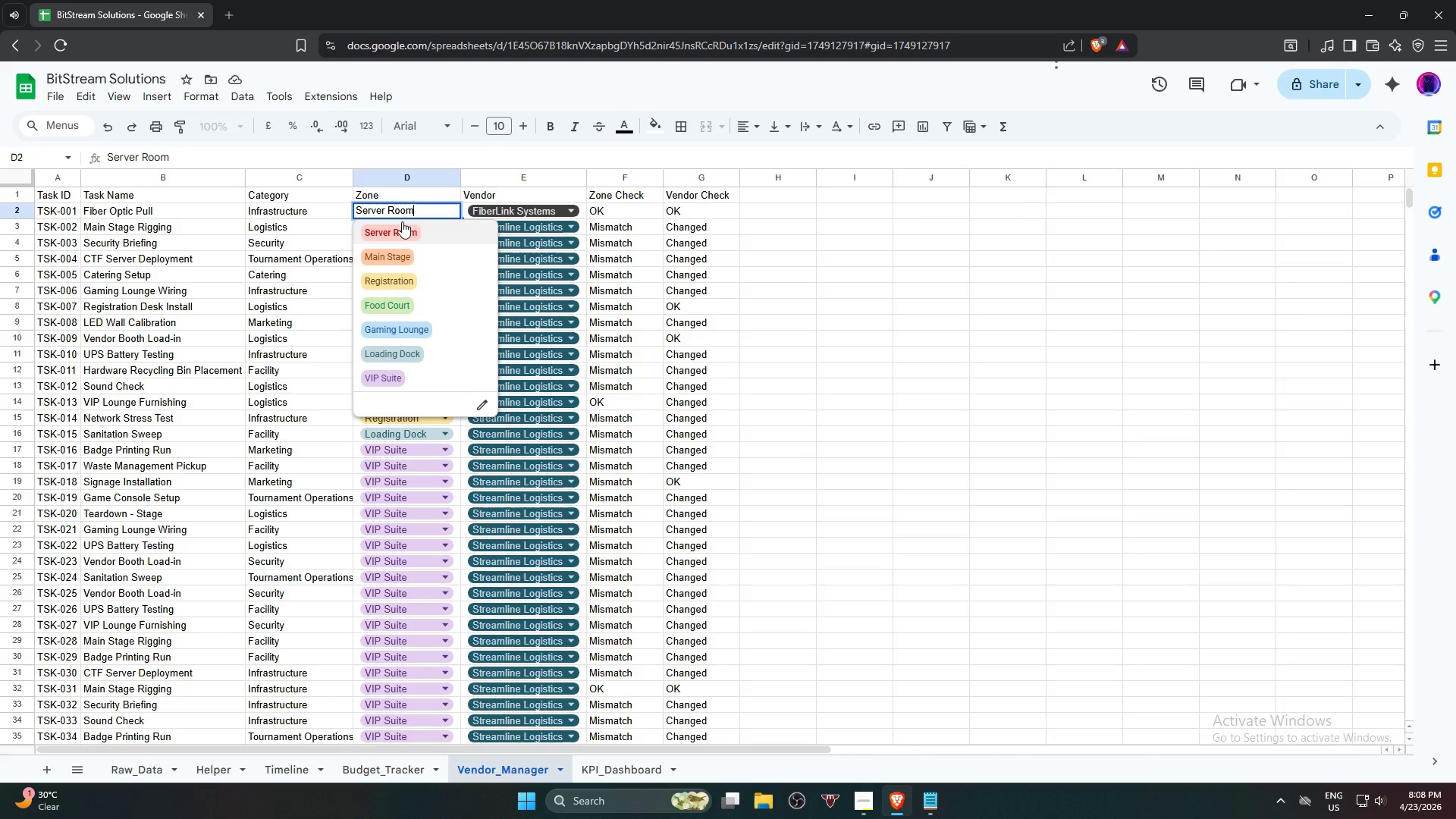 
left_click([411, 215])
 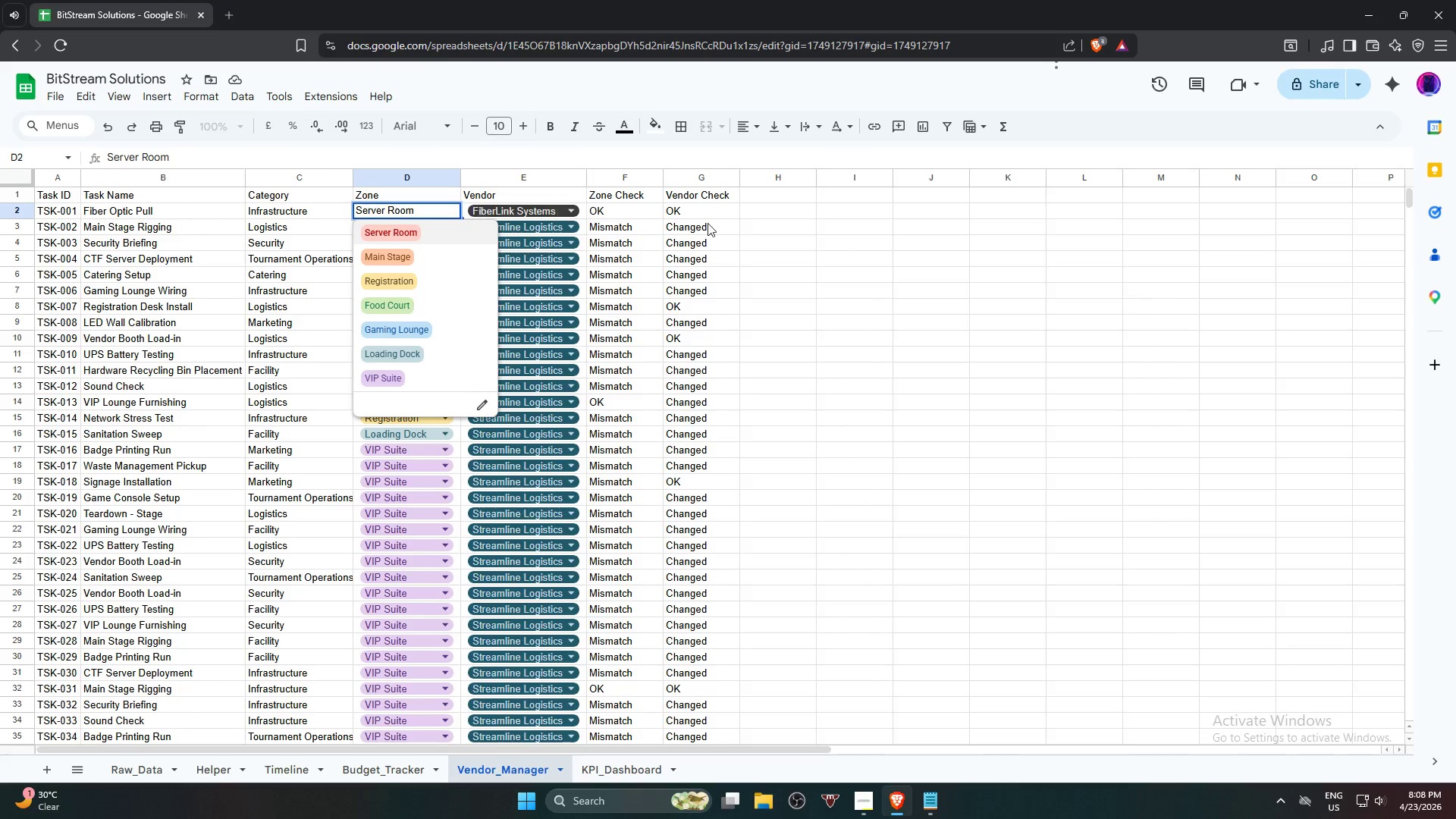 
left_click([908, 242])
 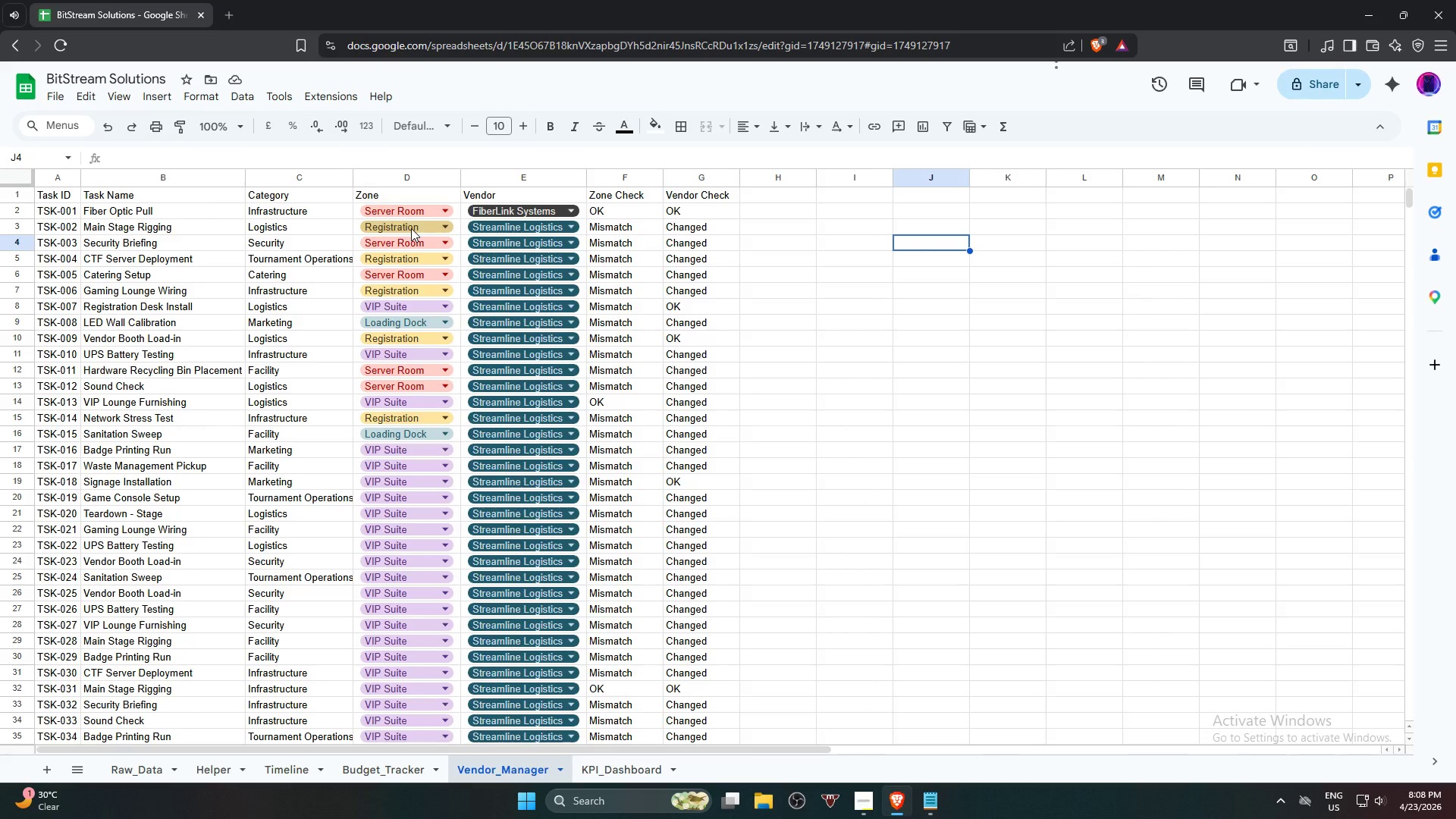 
scroll: coordinate [413, 234], scroll_direction: down, amount: 4.0
 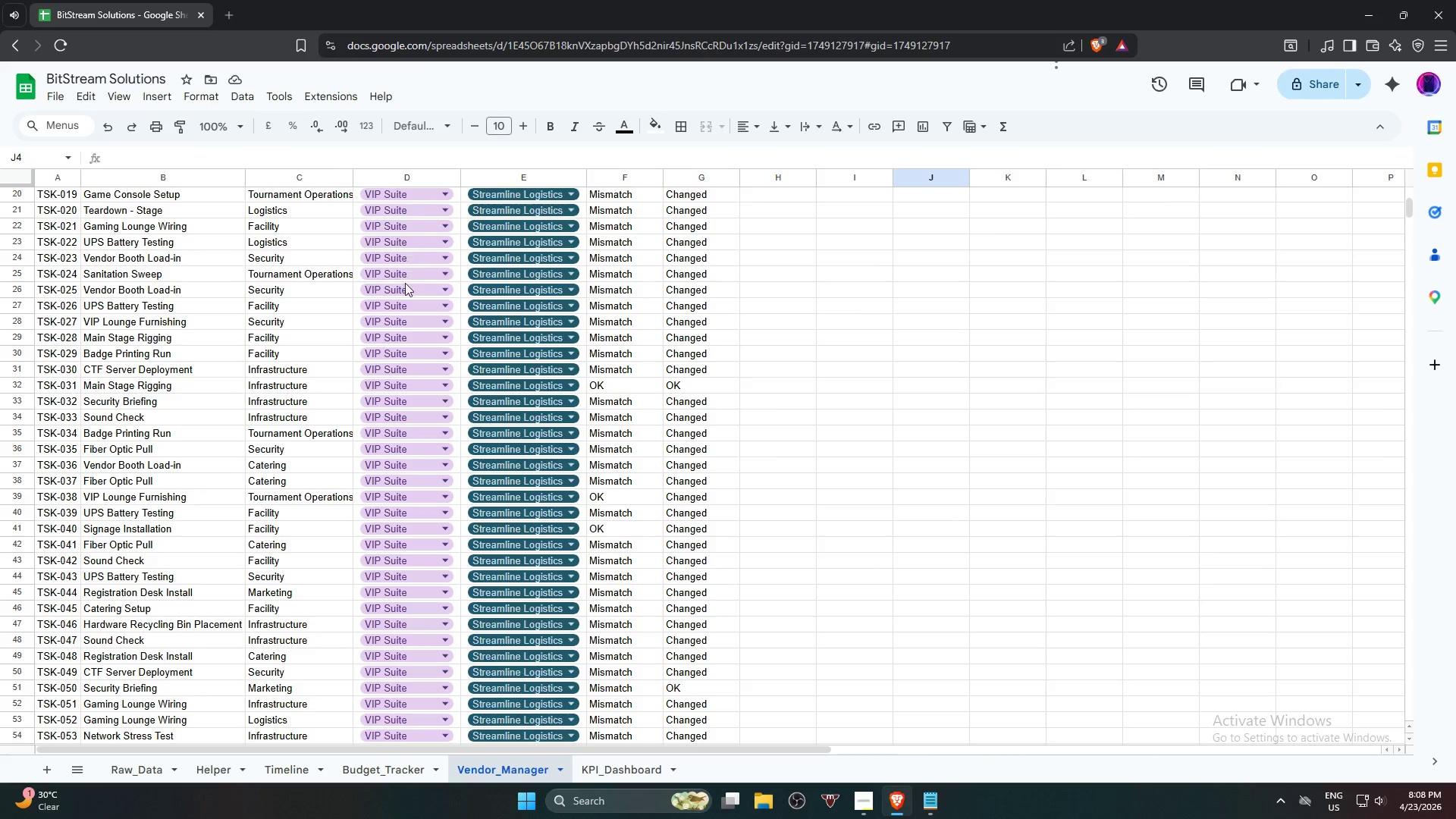 
scroll: coordinate [410, 306], scroll_direction: up, amount: 6.0
 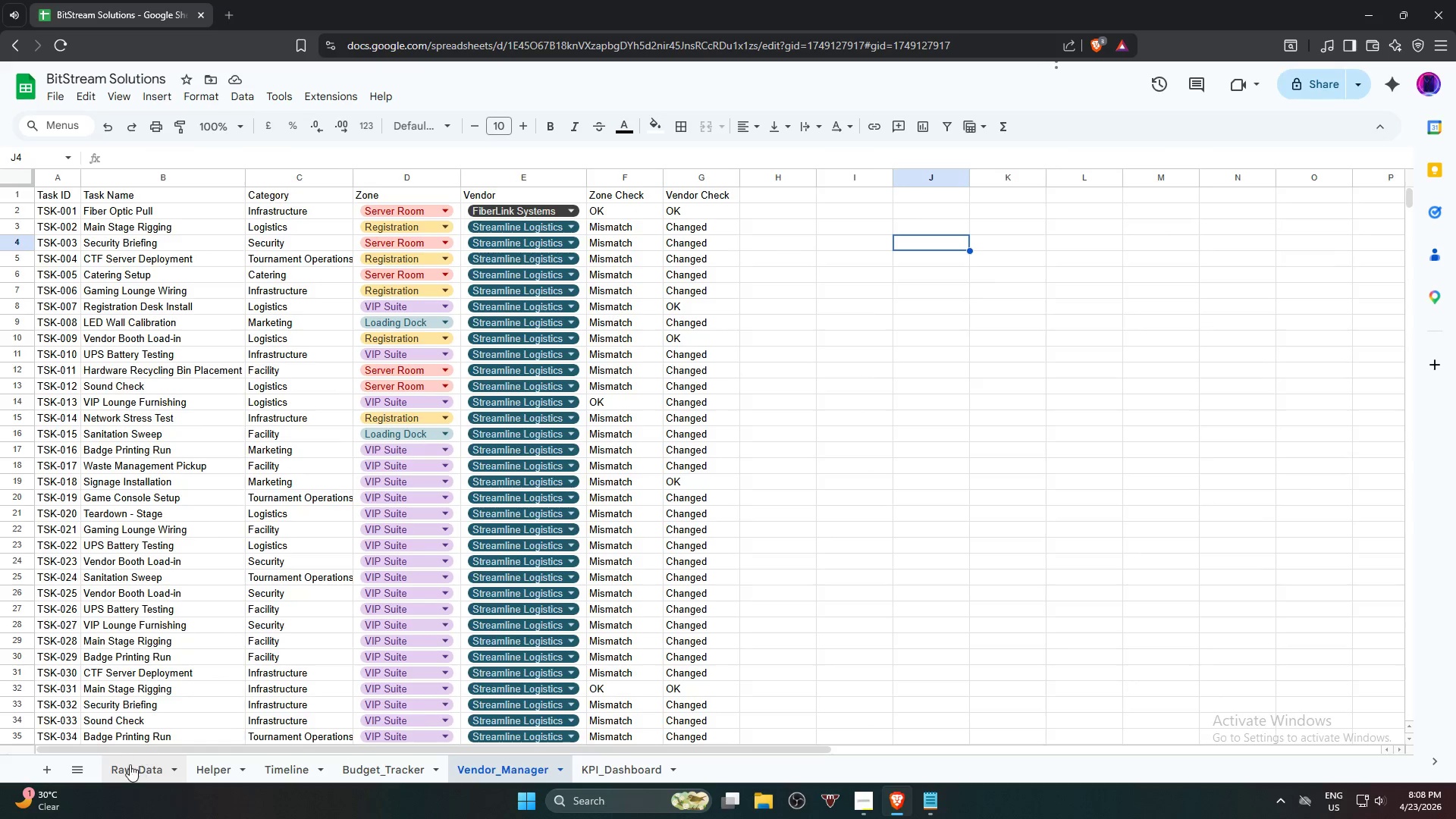 
left_click([133, 764])
 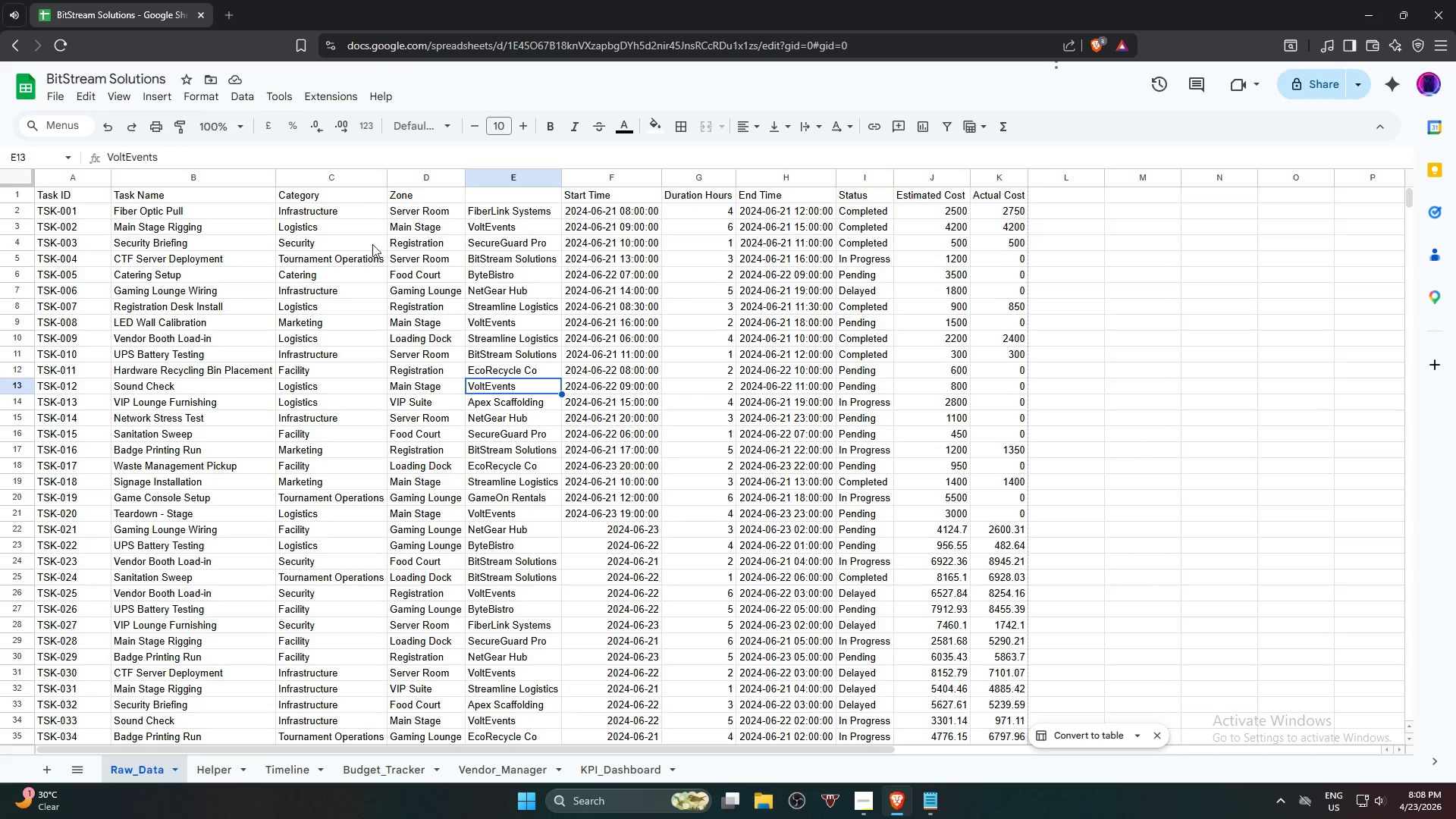 
left_click([414, 243])
 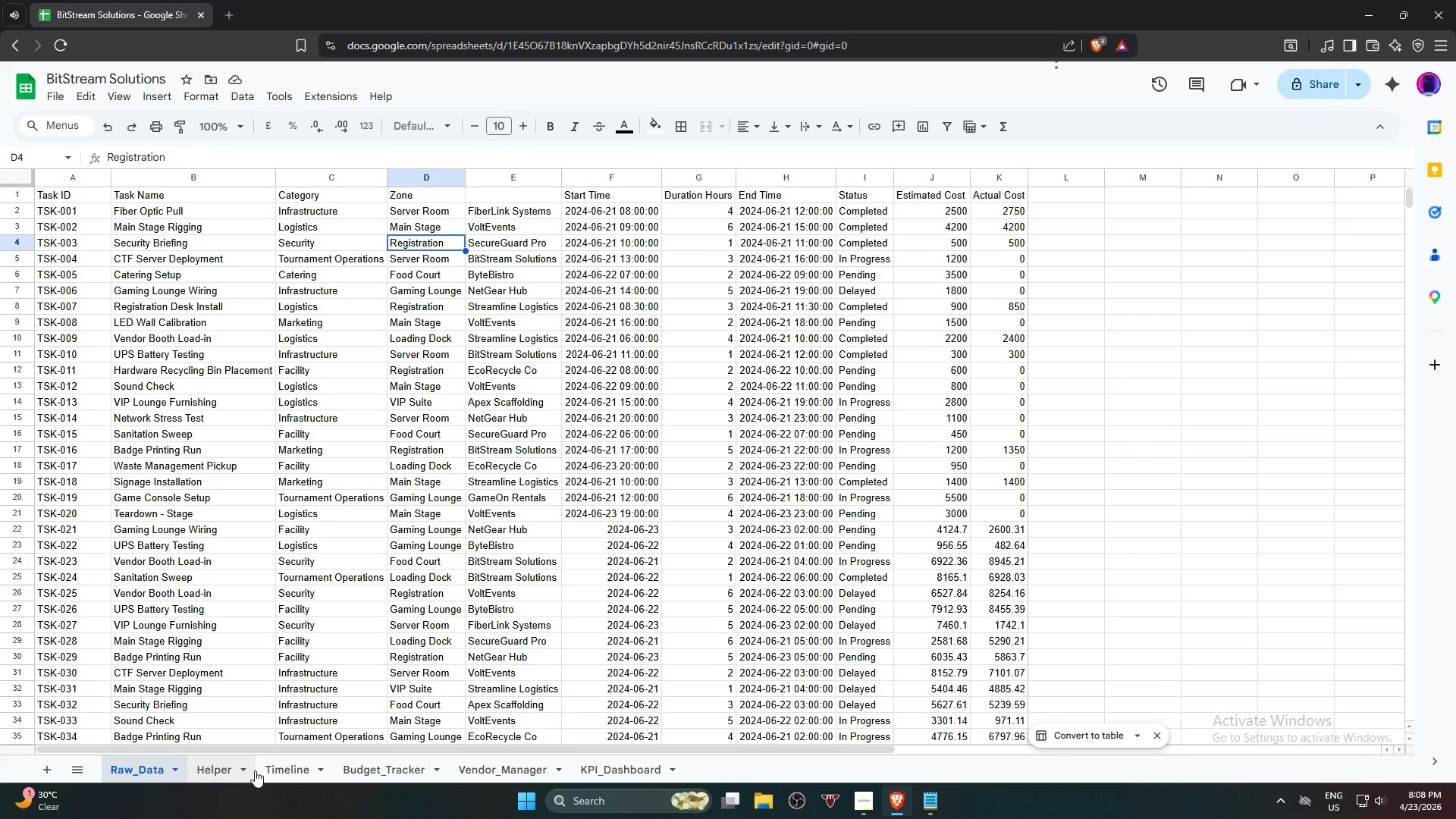 
left_click([475, 774])
 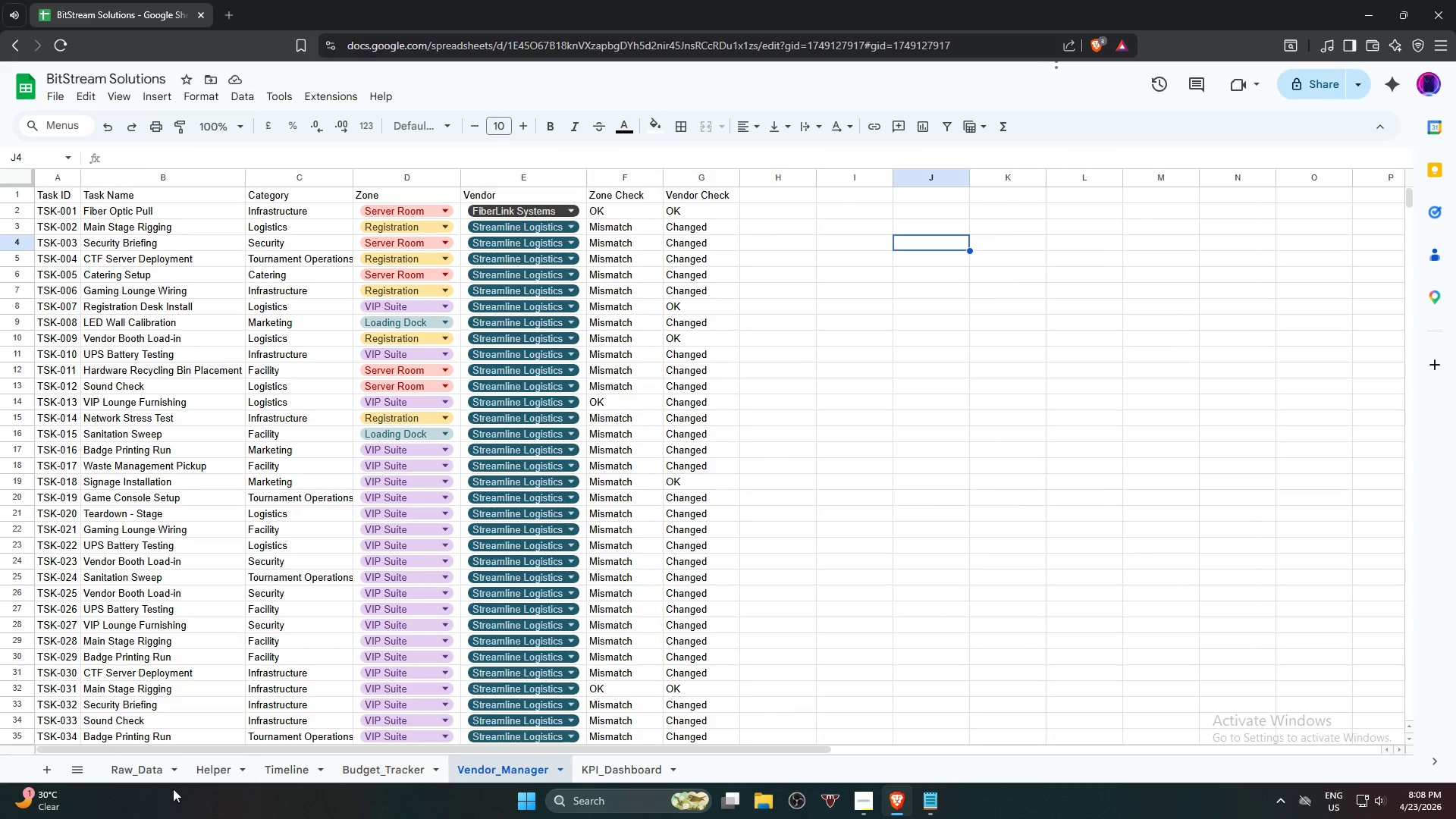 
left_click([128, 765])
 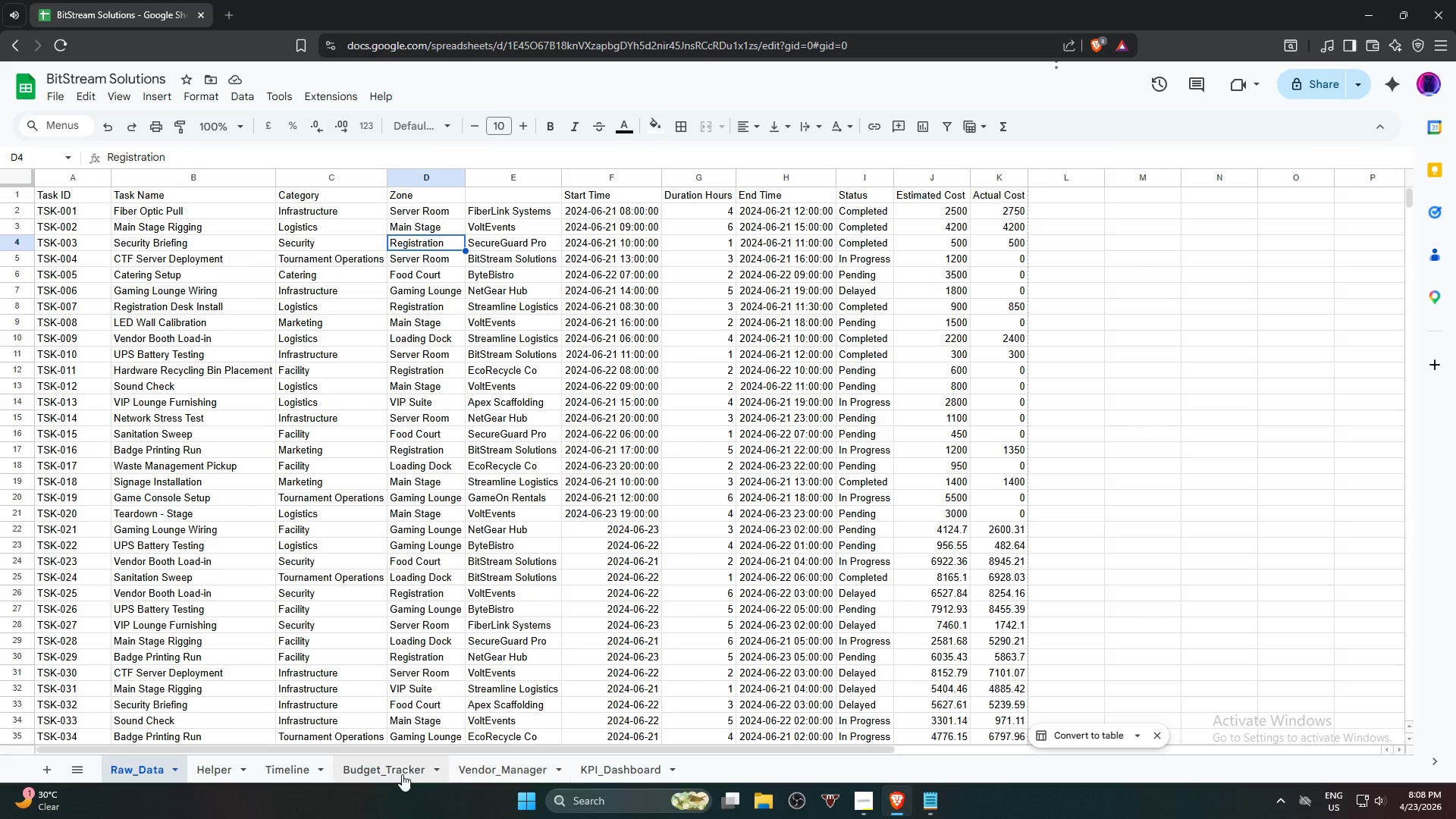 
left_click([378, 770])
 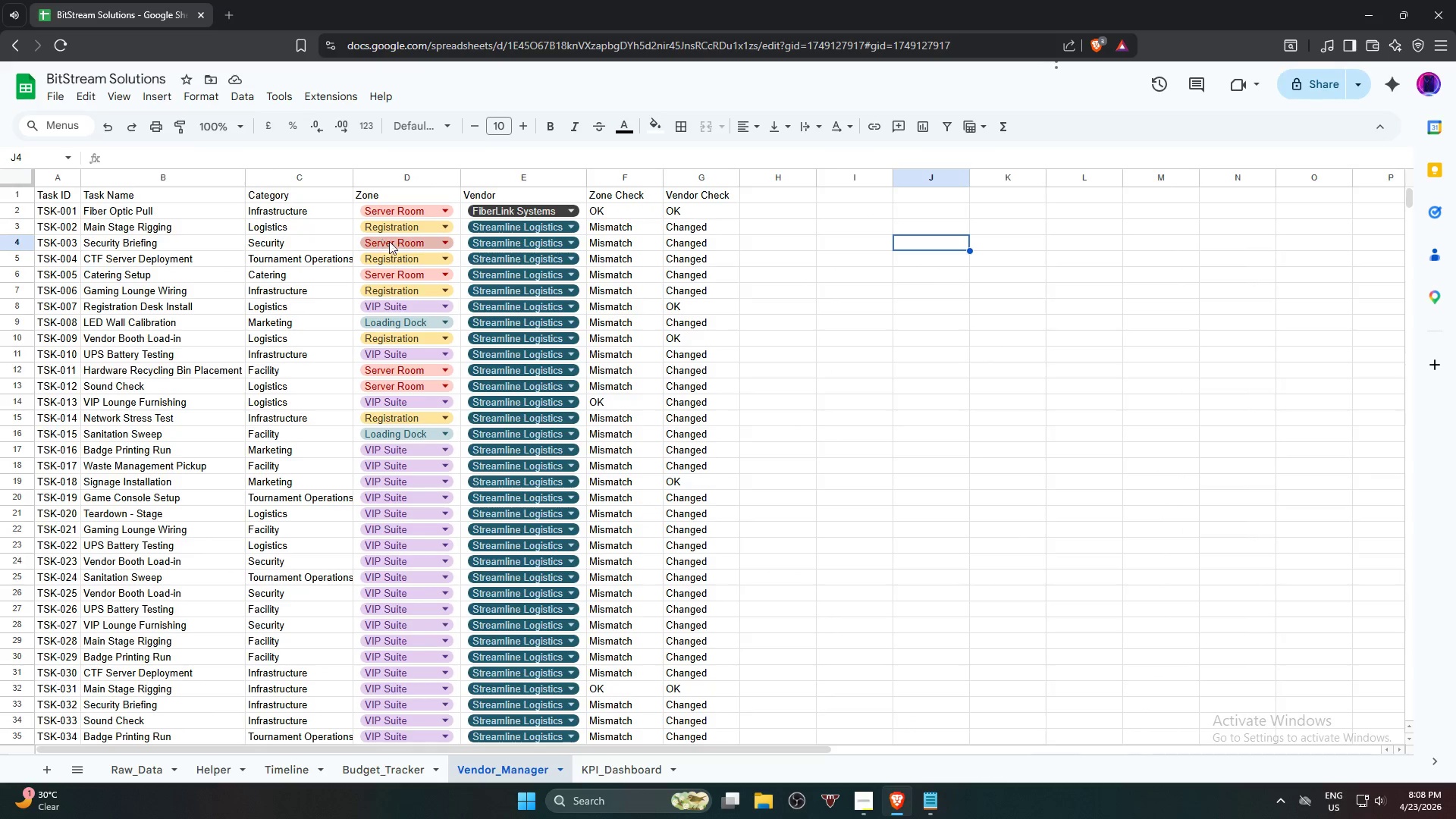 
left_click([406, 228])
 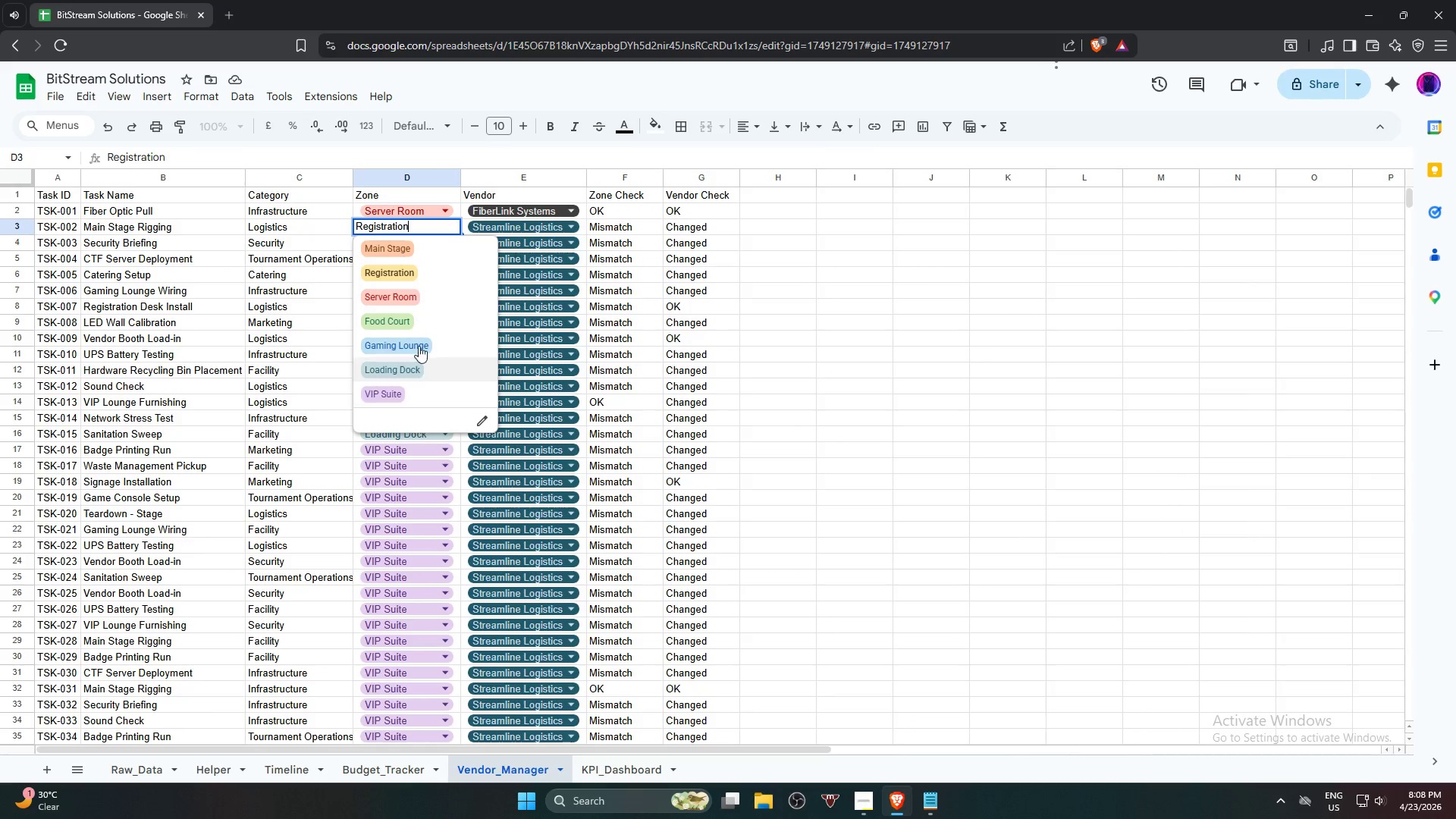 
left_click([416, 250])
 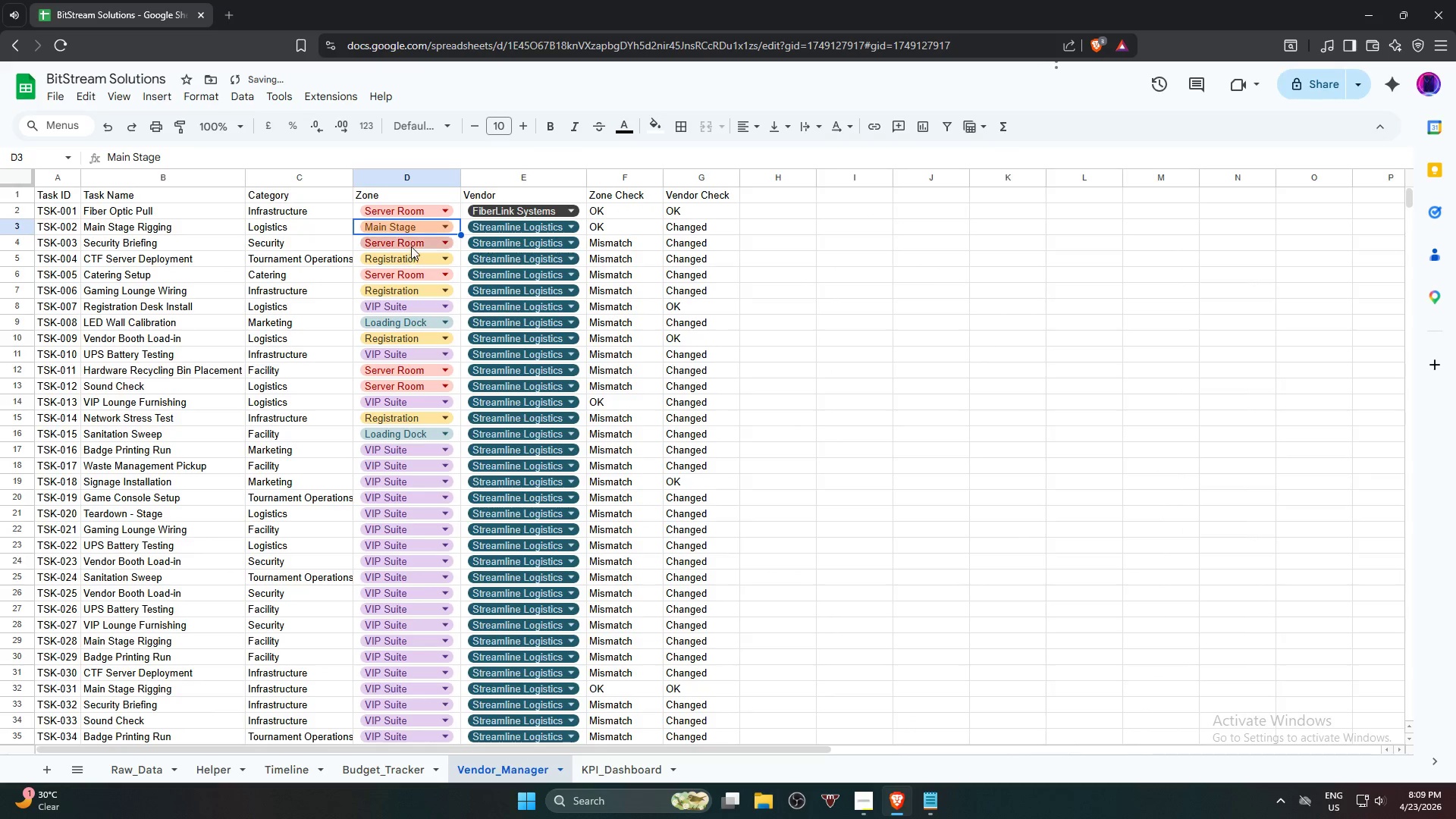 
left_click([411, 246])
 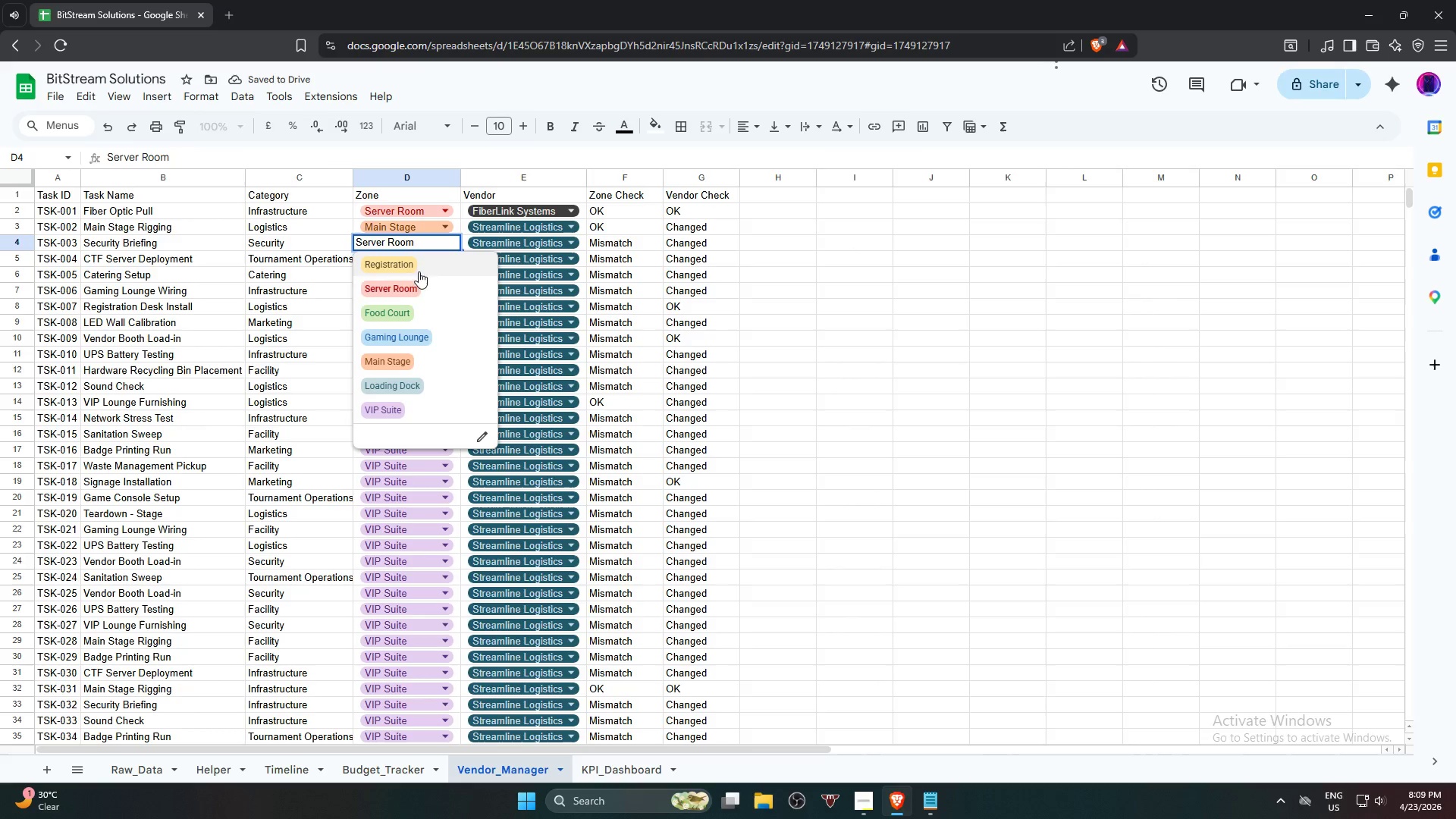 
left_click([428, 324])
 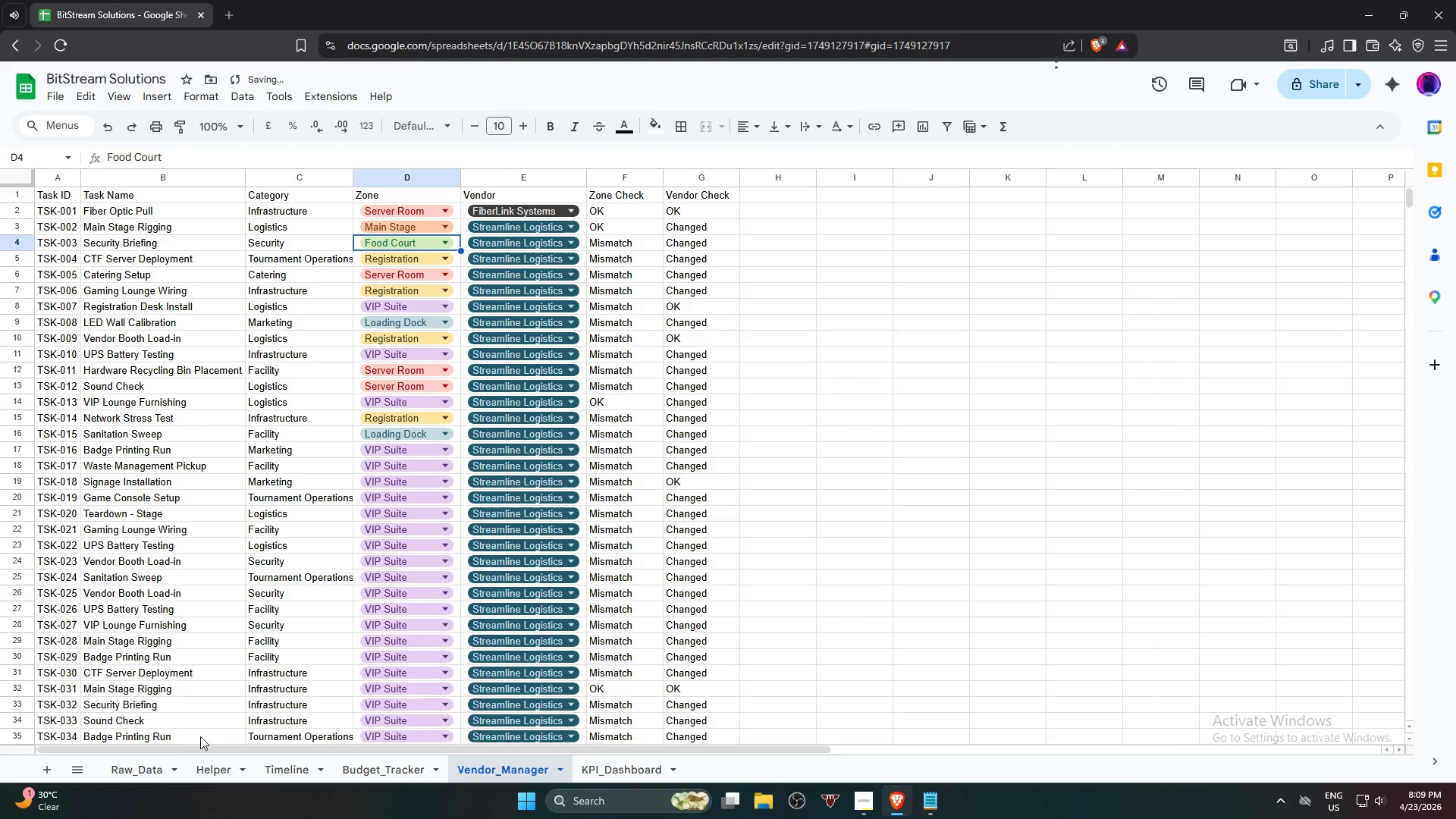 
left_click([144, 768])
 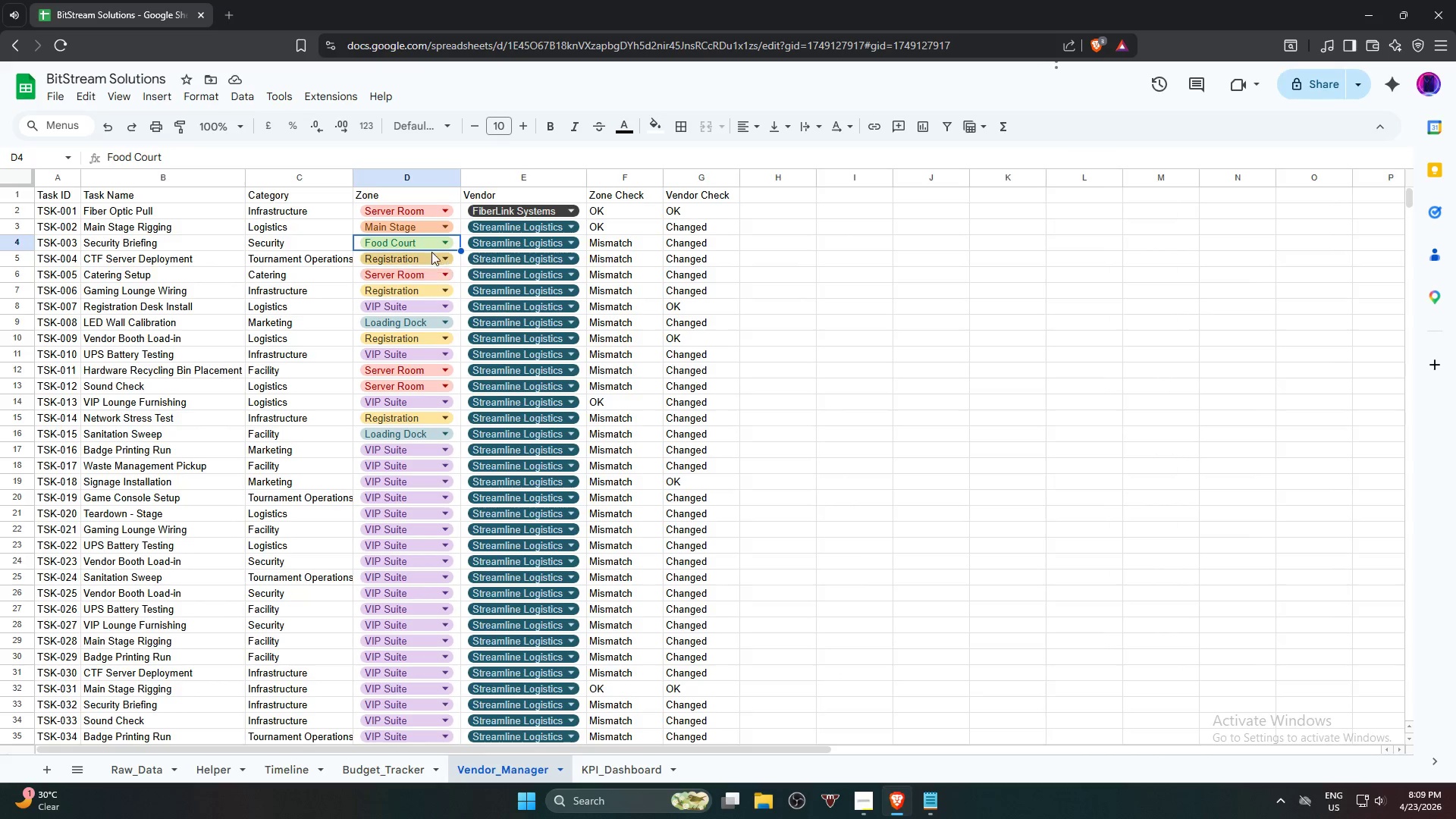 
wait(5.86)
 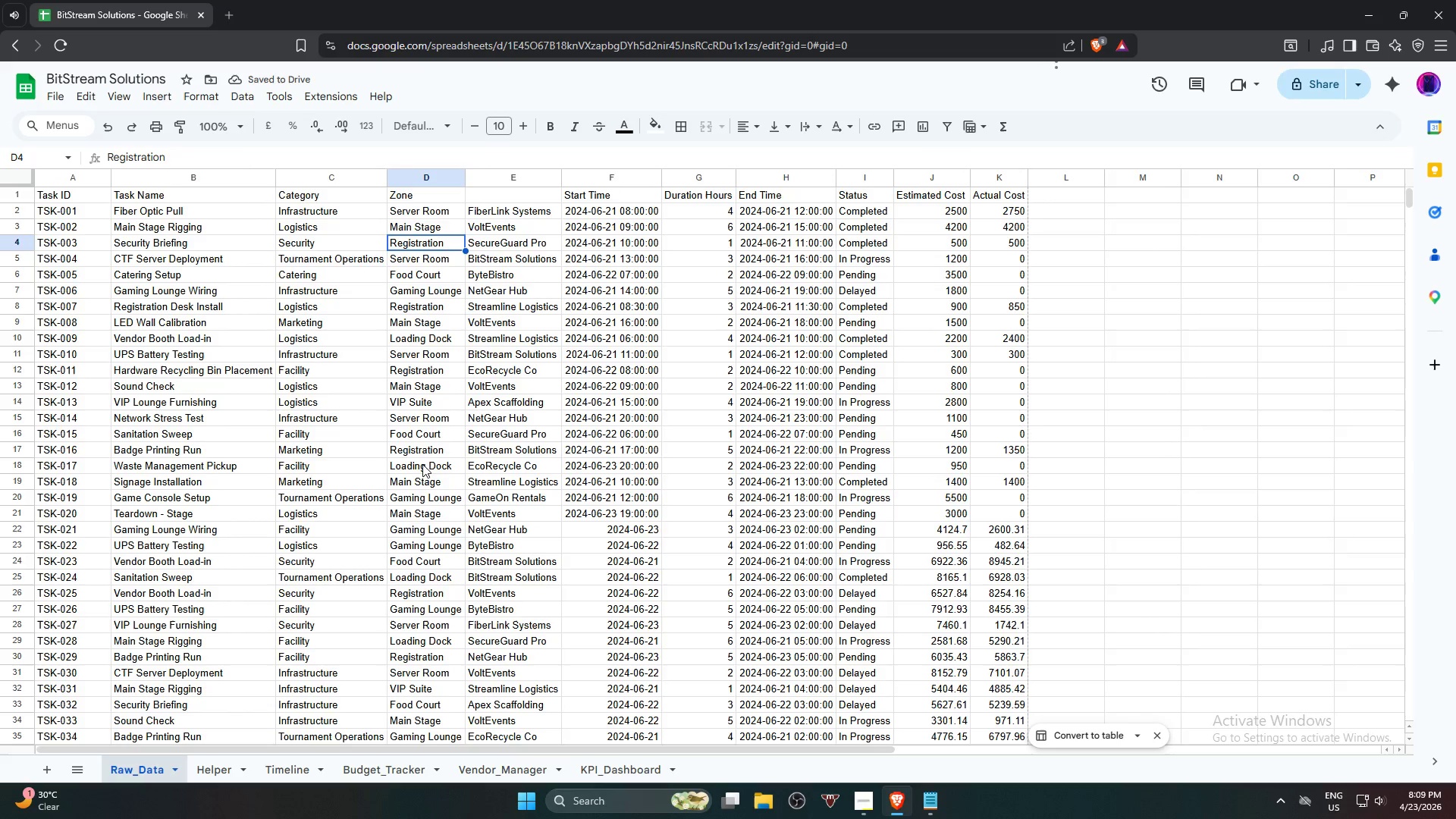 
left_click([427, 268])
 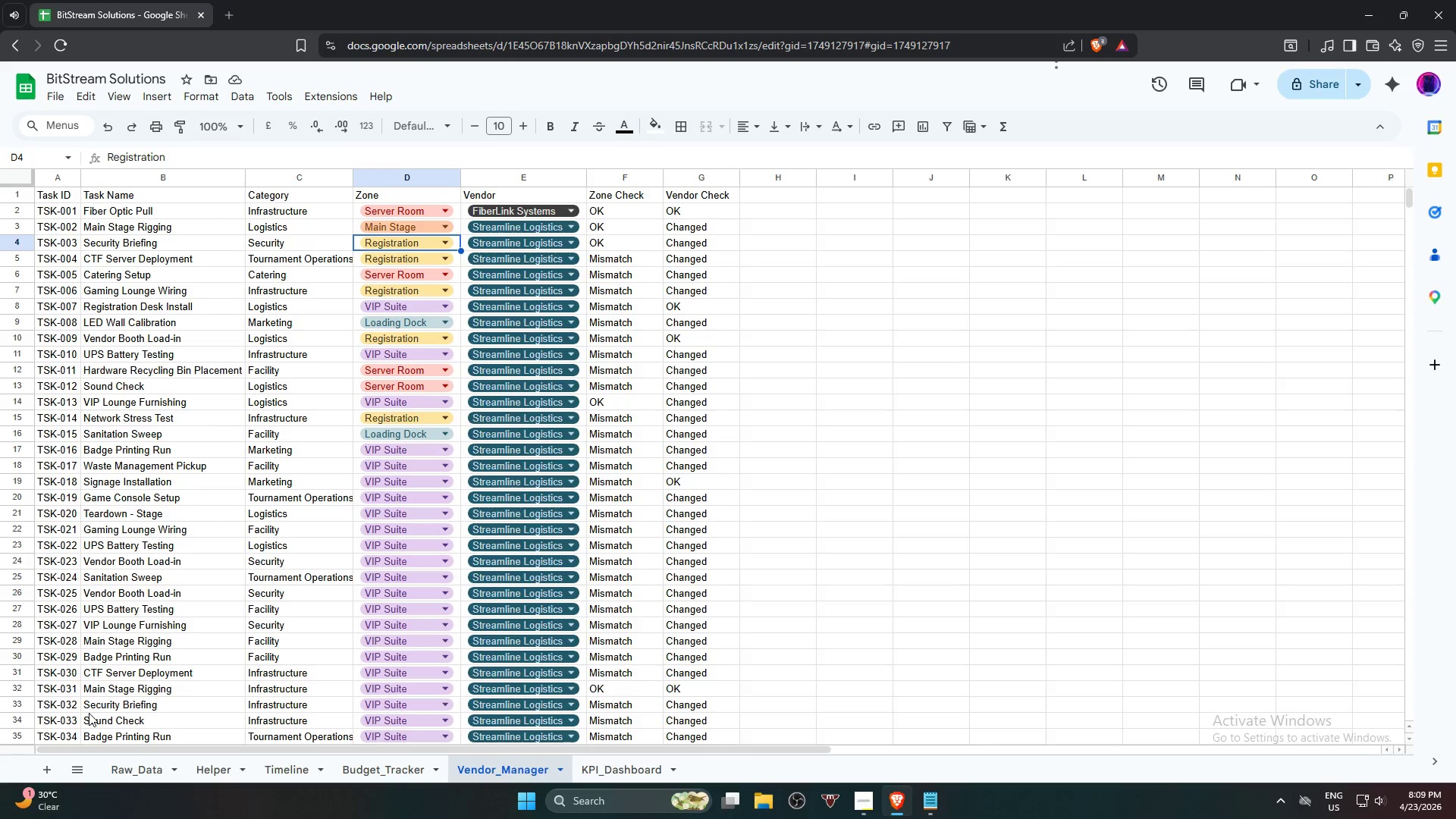 
wait(7.31)
 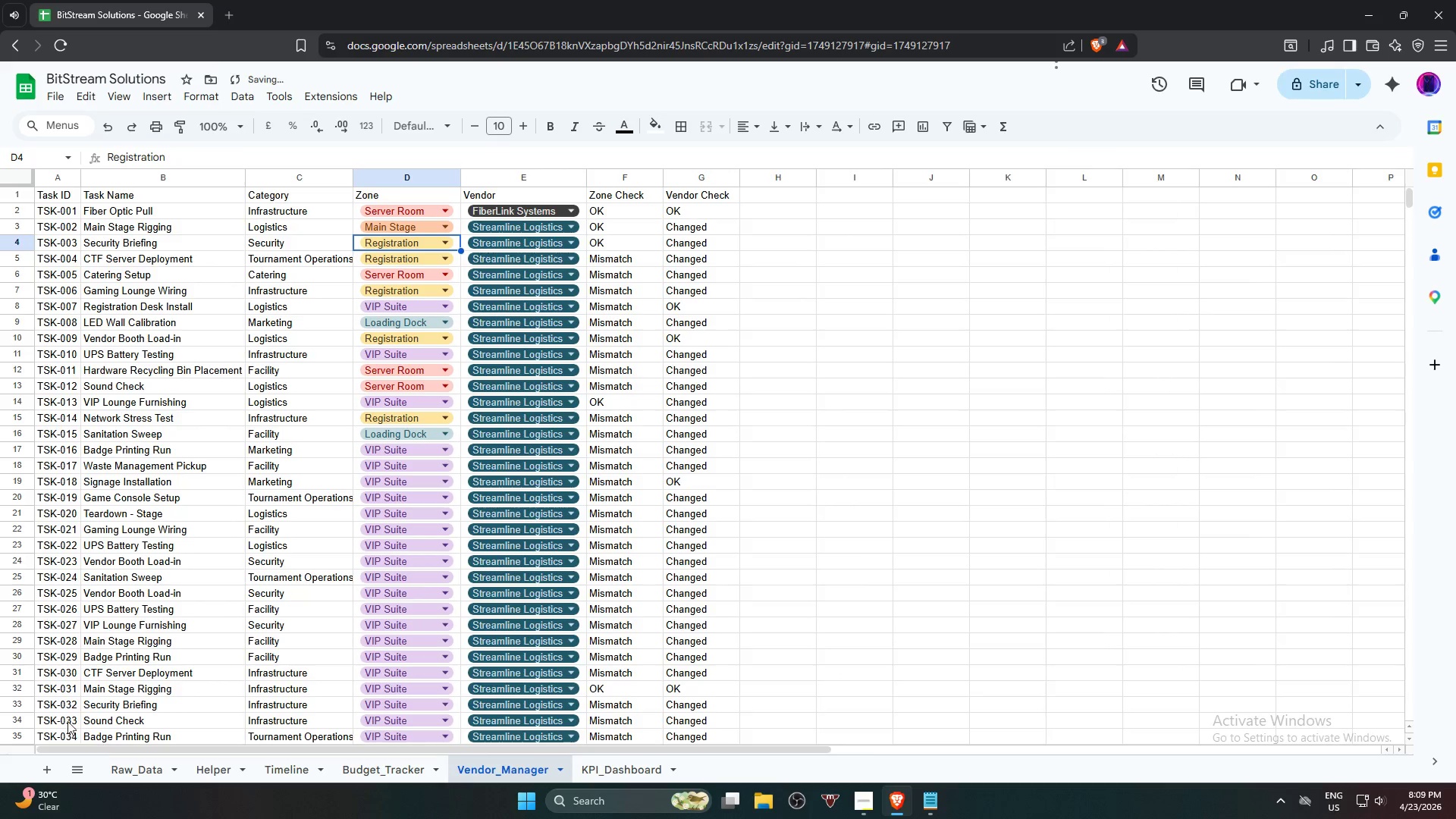 
key(ArrowDown)
 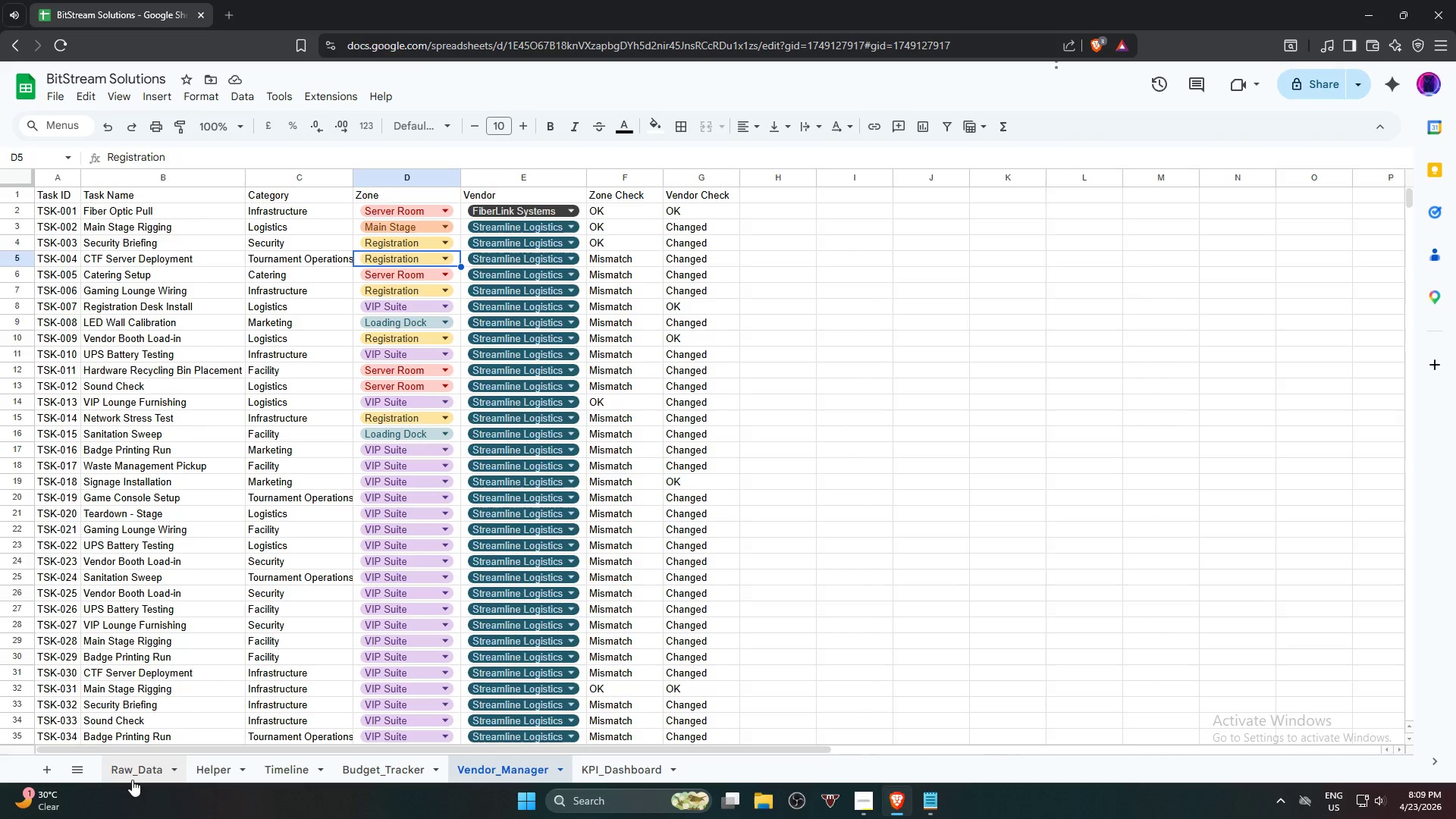 
left_click([133, 771])
 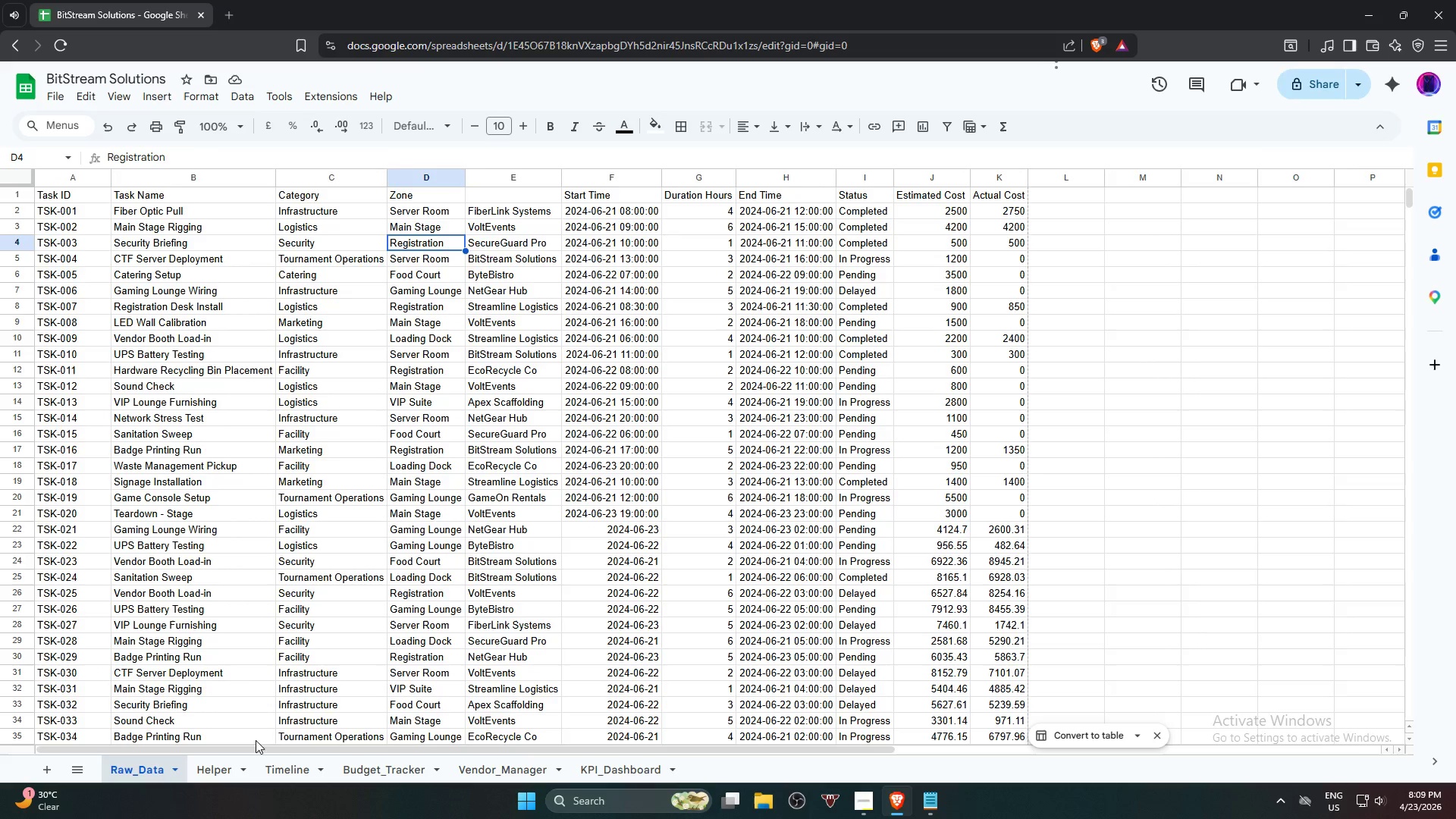 
key(ArrowDown)
 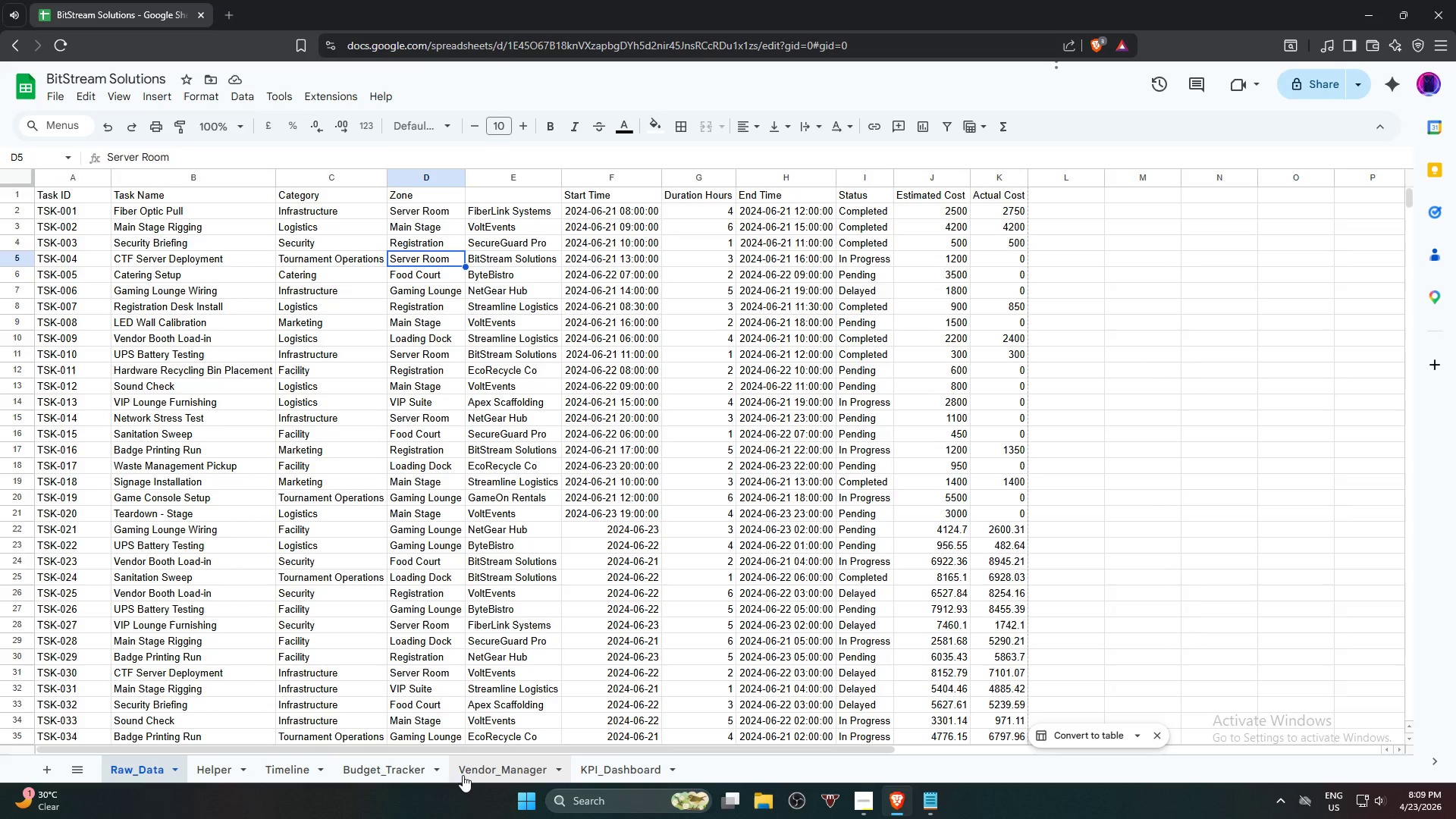 
left_click([463, 775])
 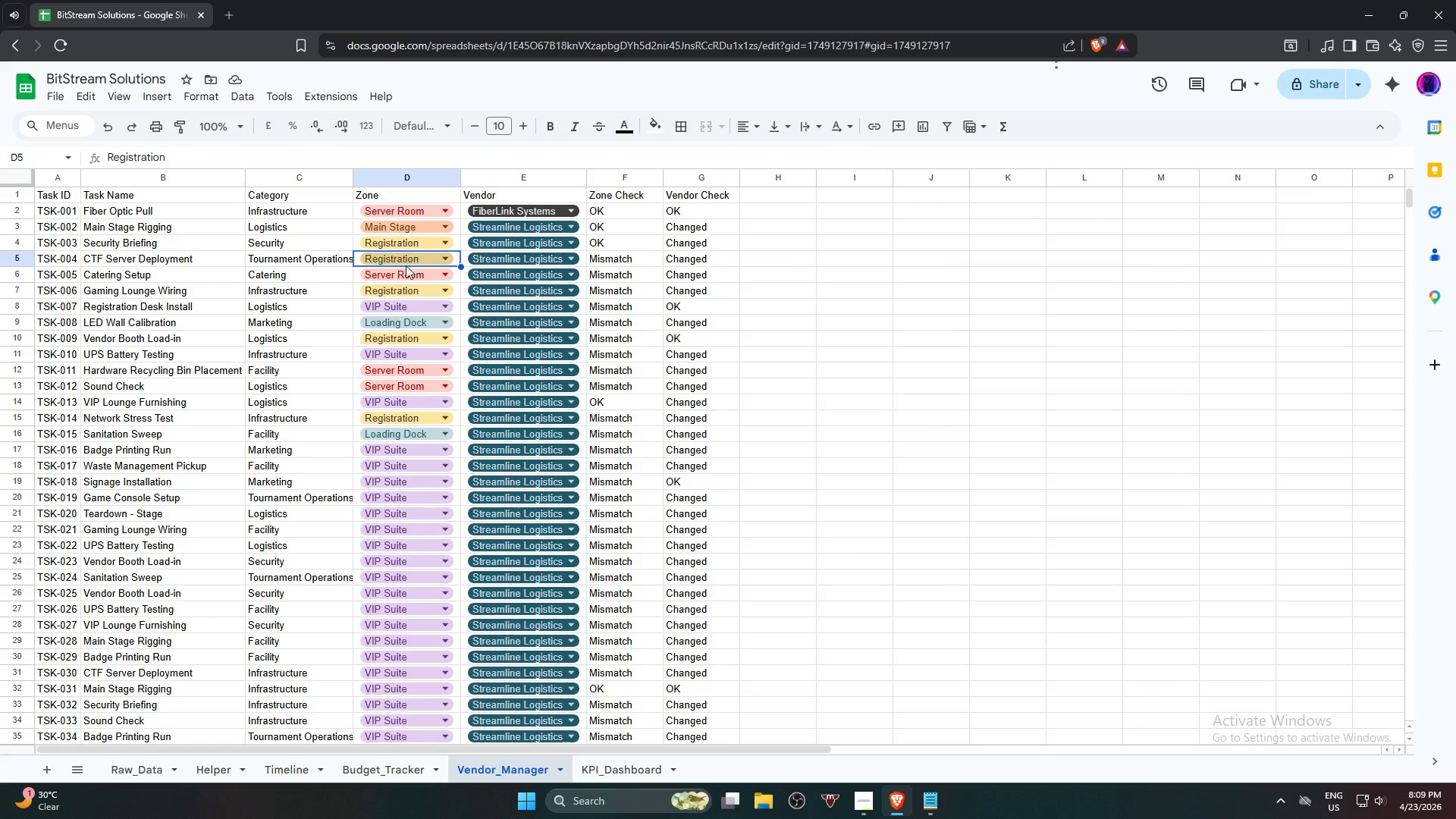 
left_click([412, 262])
 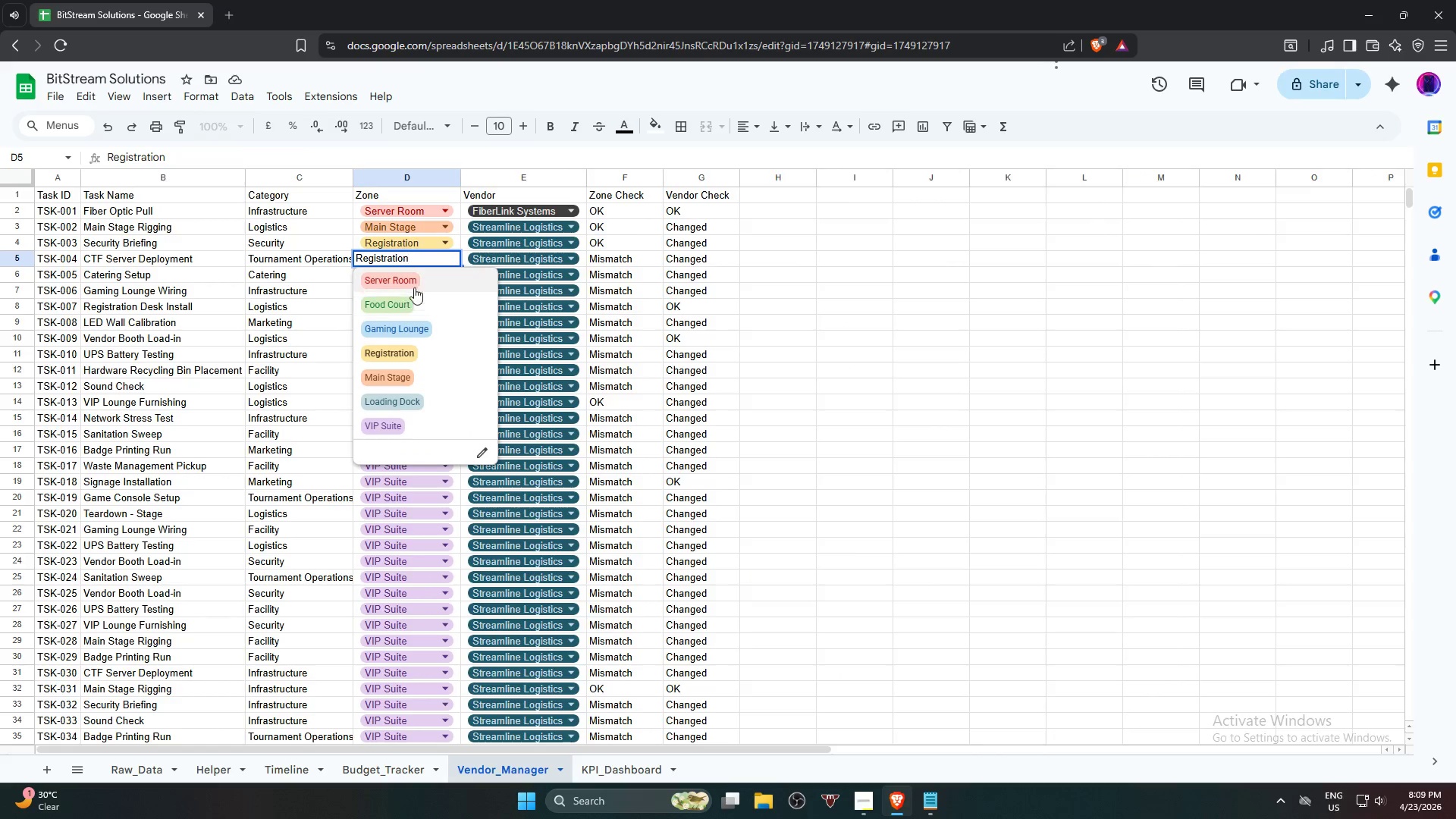 
left_click([422, 273])
 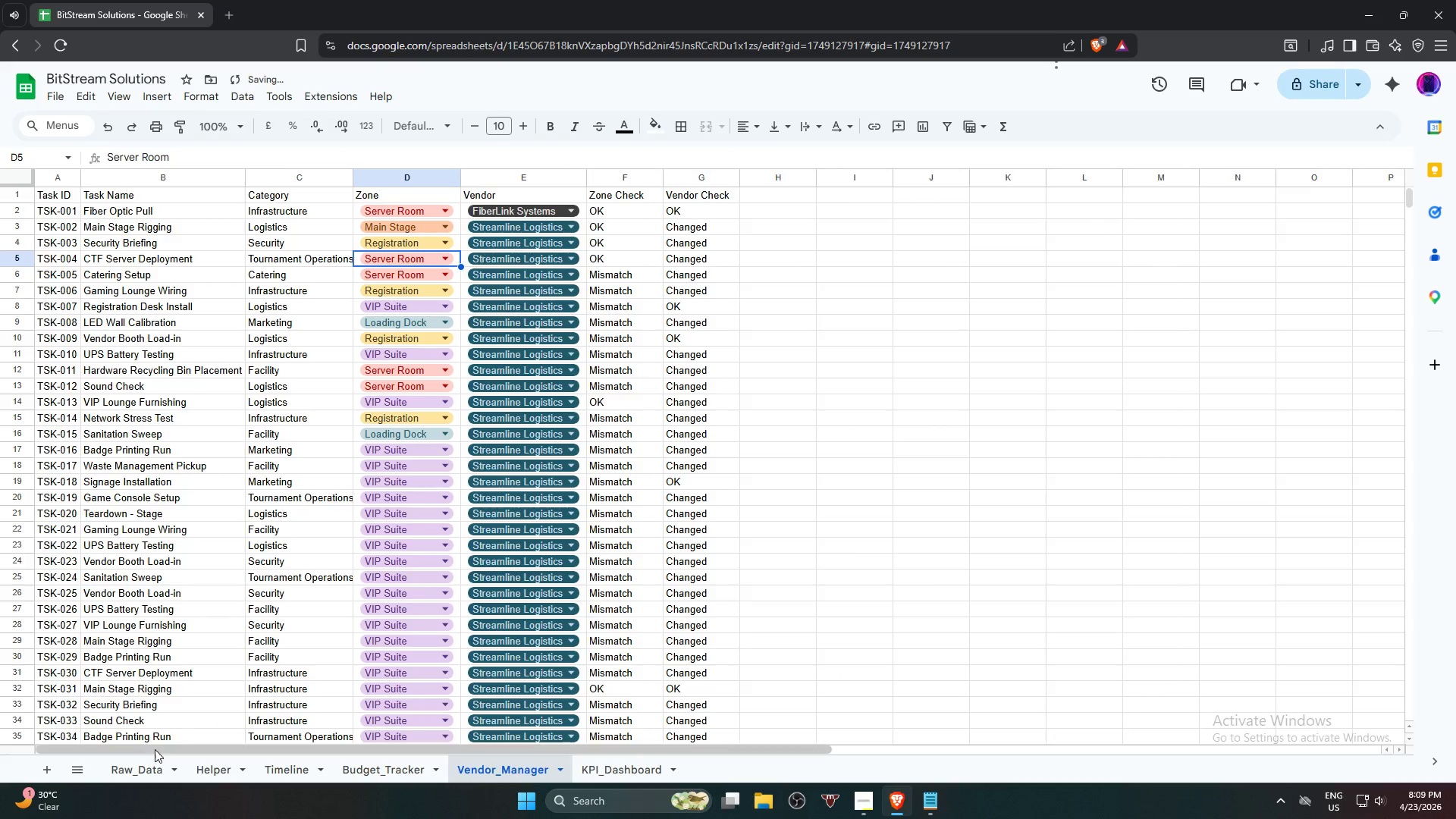 
left_click([139, 770])
 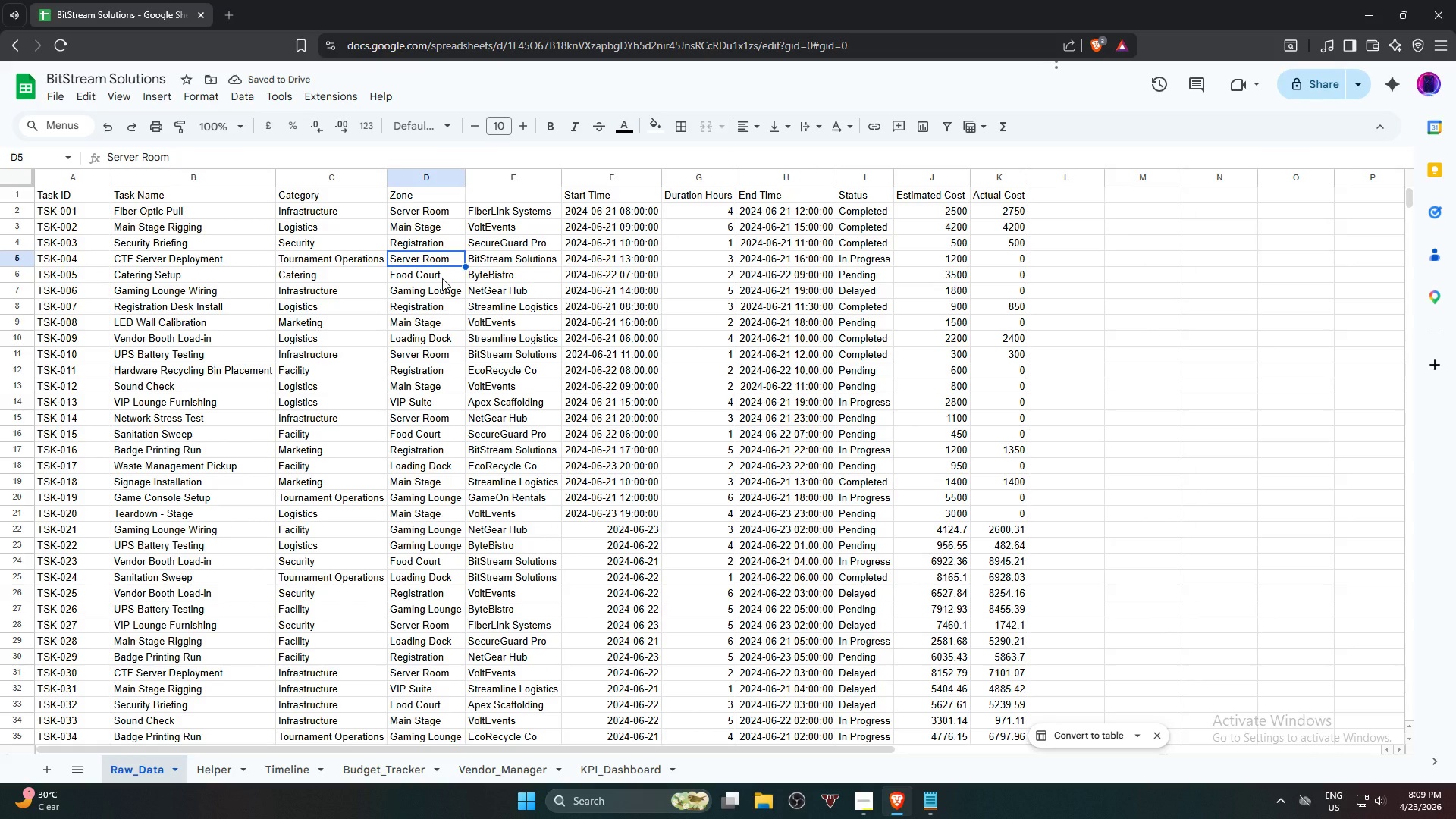 
key(ArrowDown)
 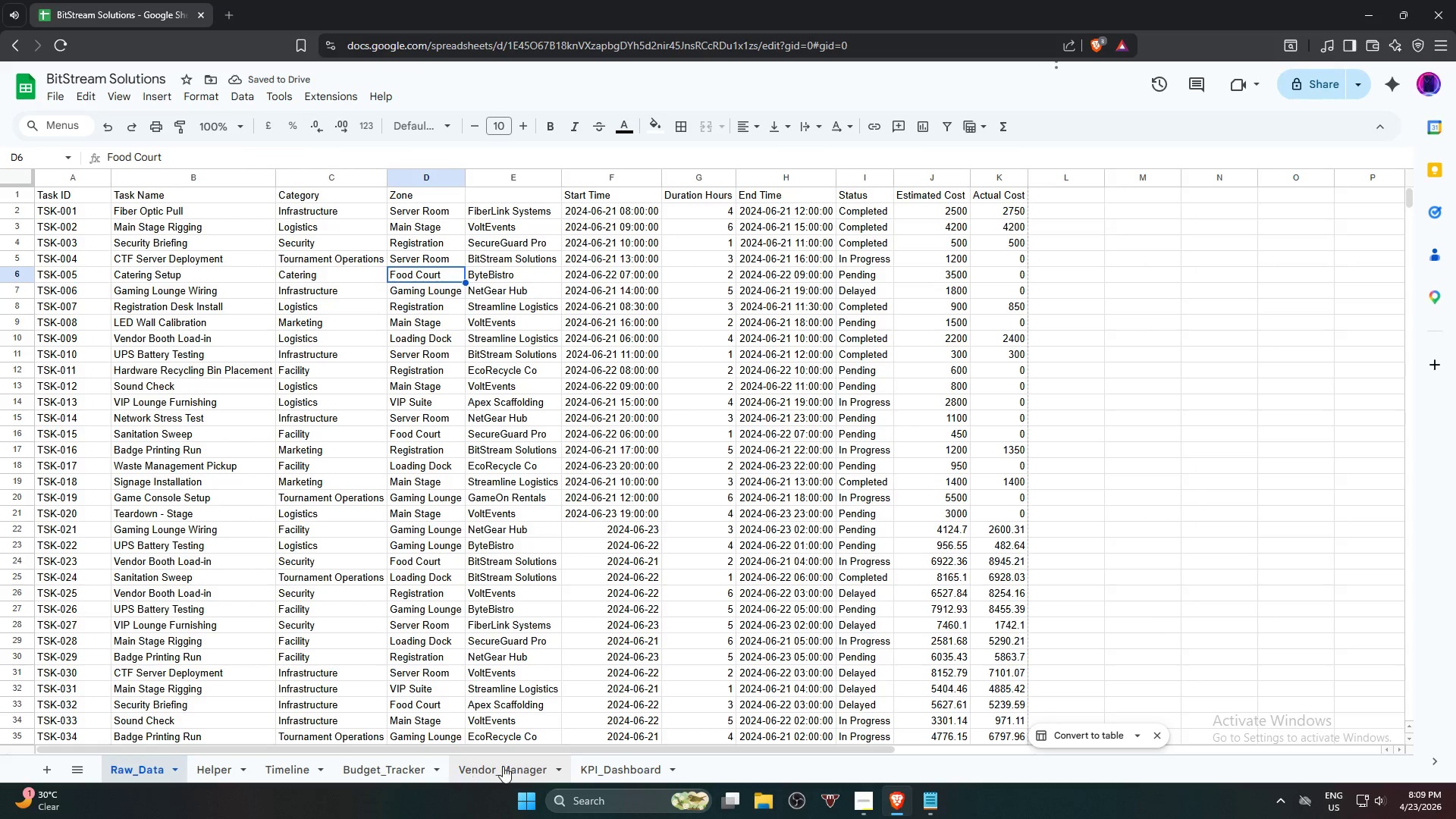 
key(ArrowDown)
 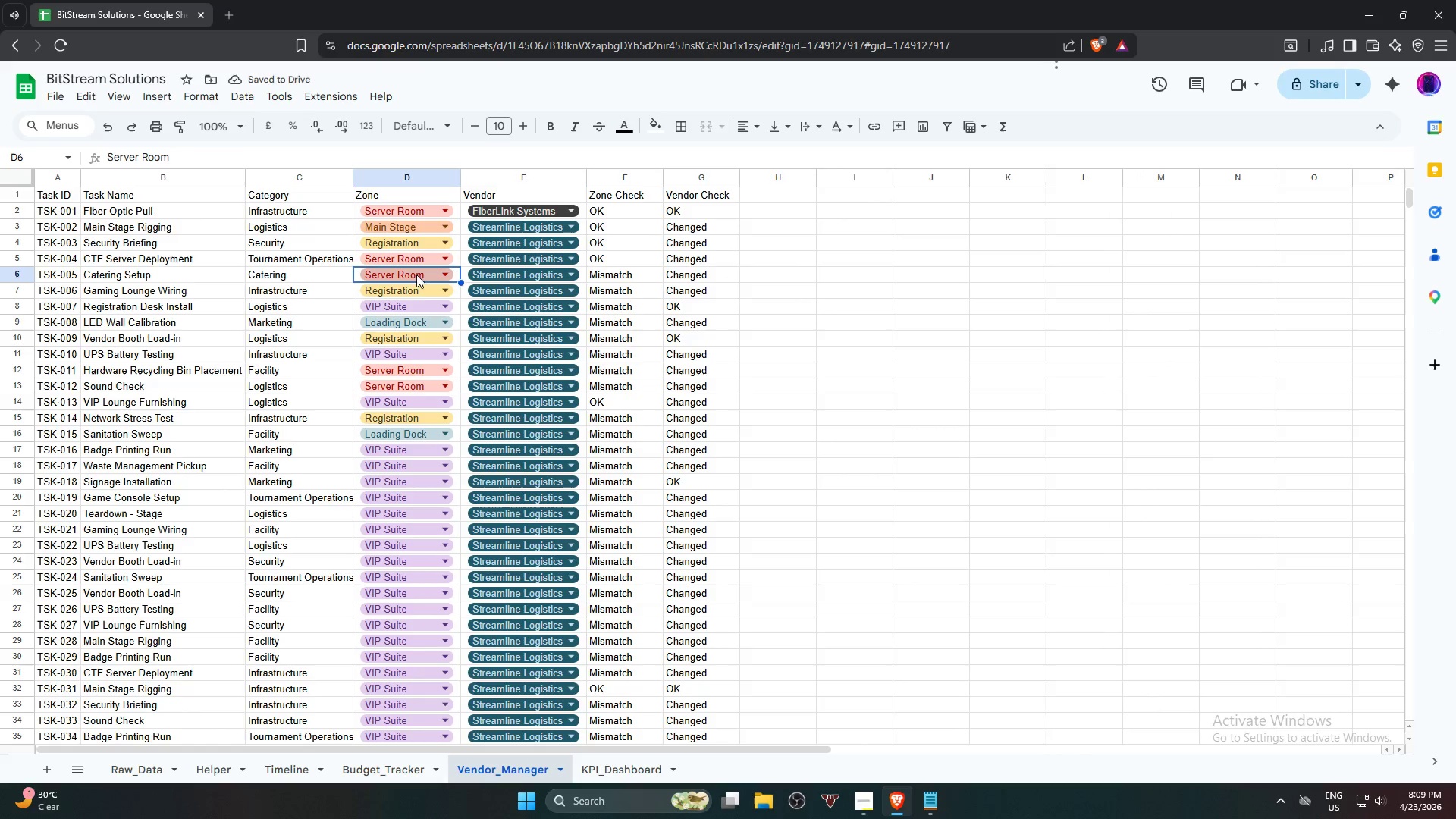 
left_click([416, 278])
 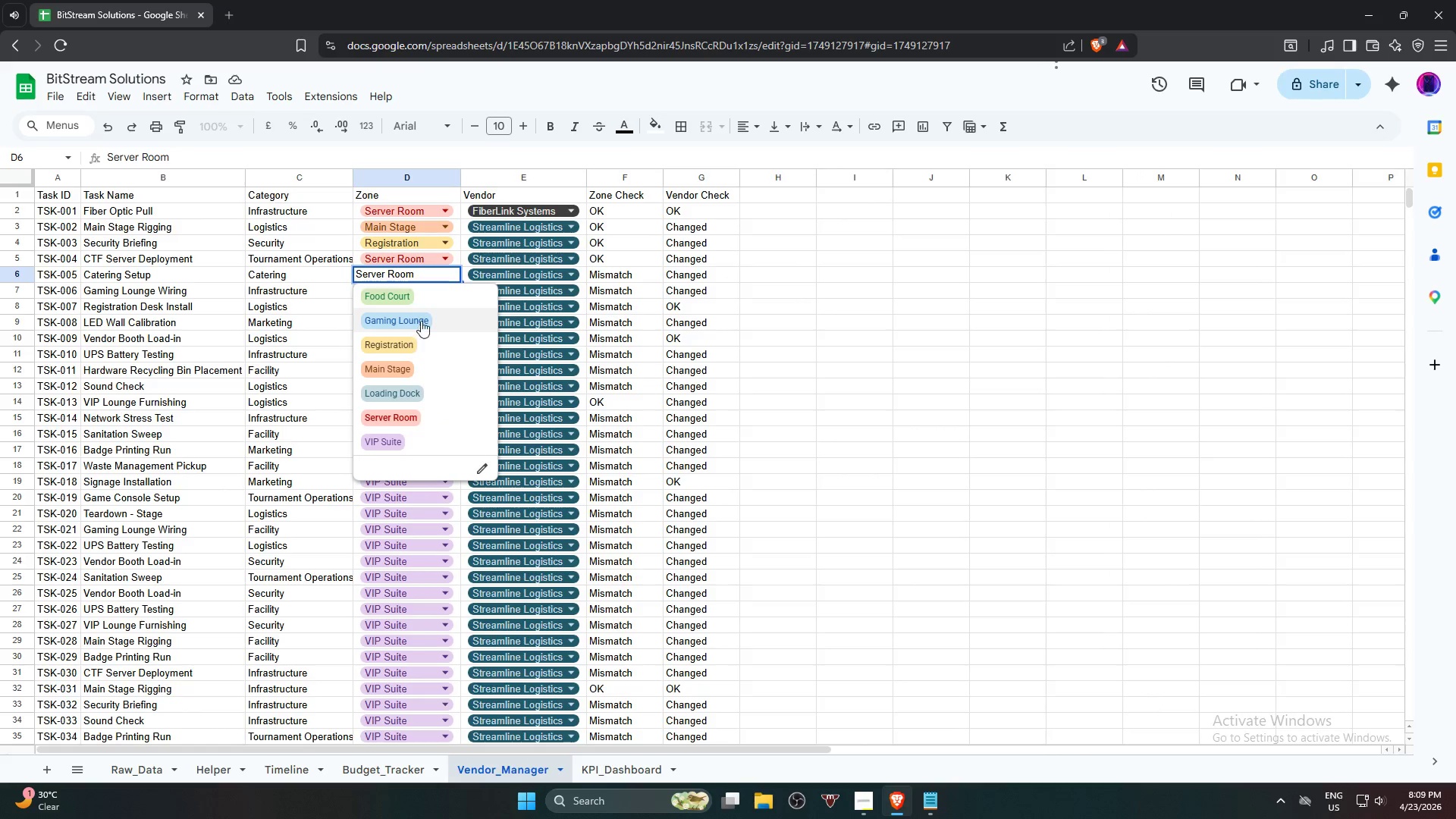 
left_click([431, 296])
 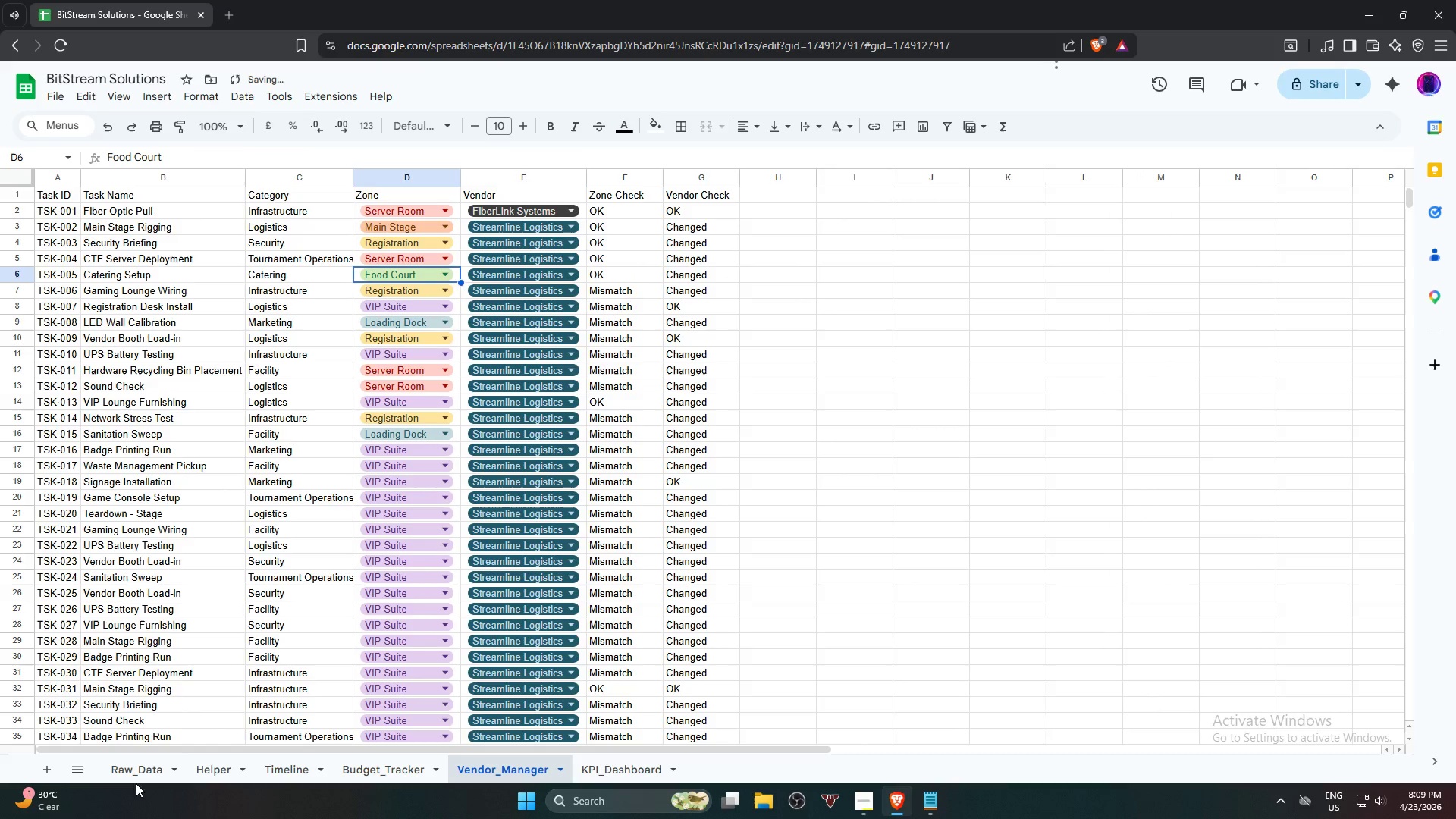 
left_click([145, 768])
 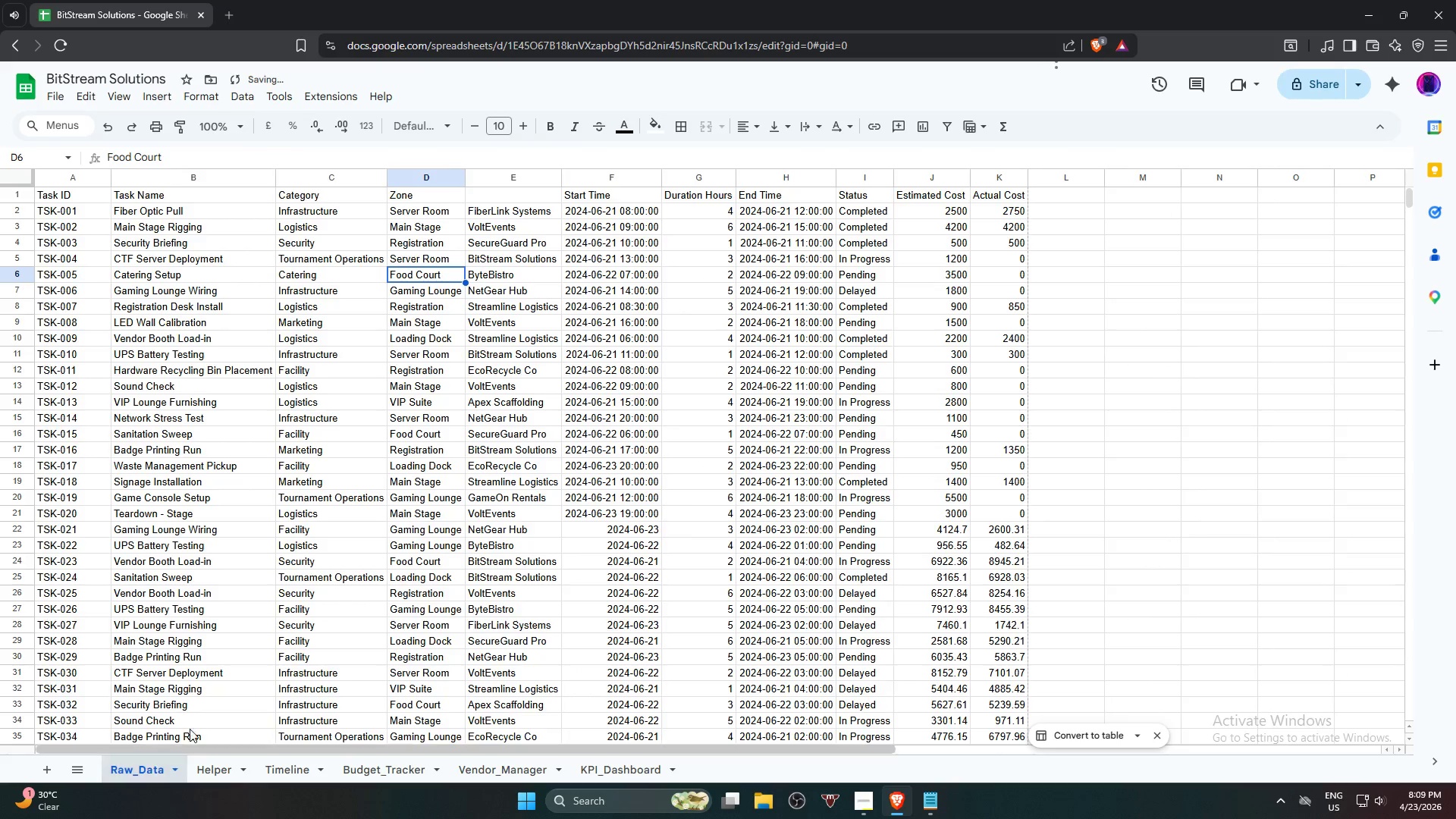 
key(ArrowDown)
 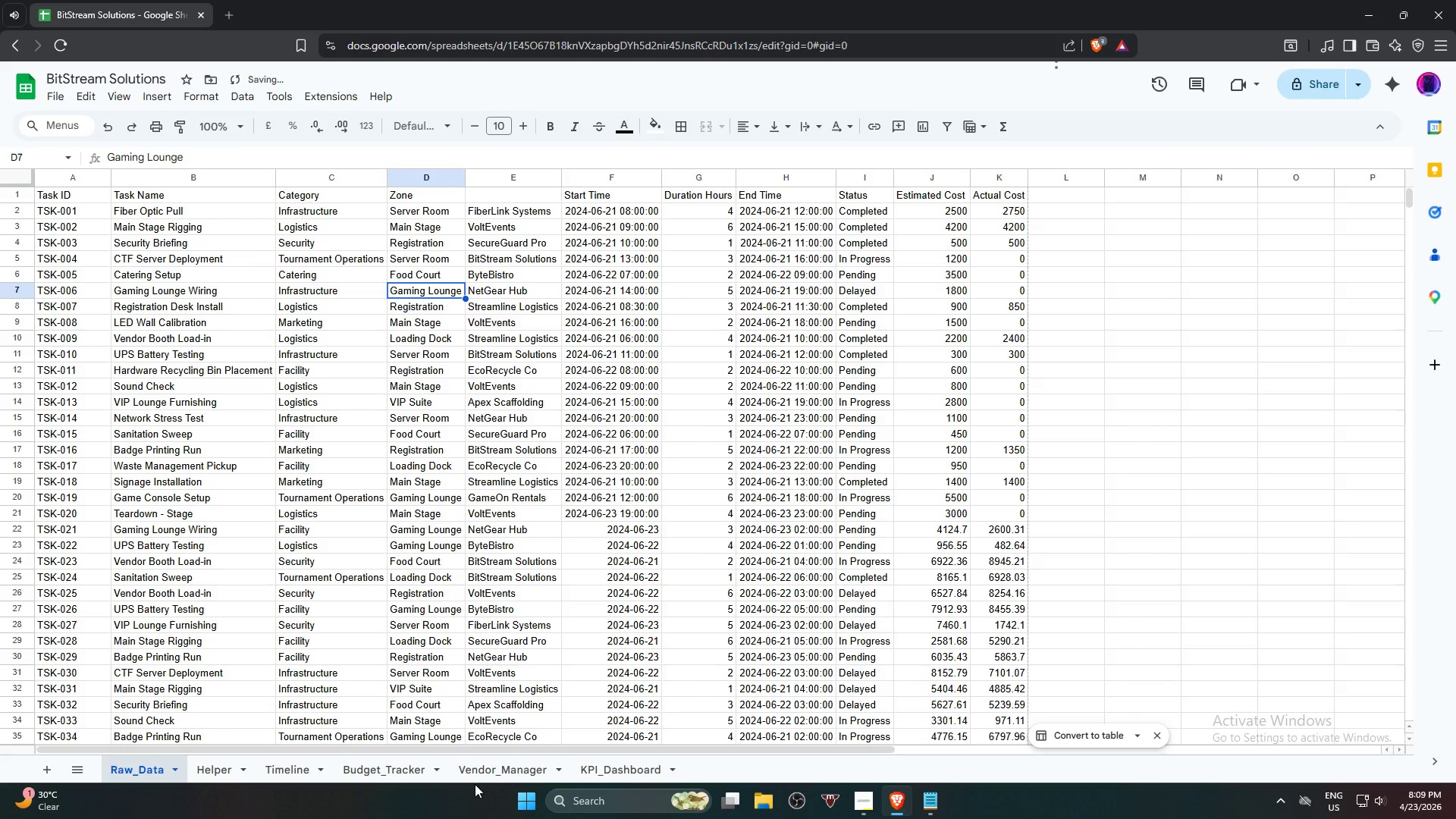 
left_click([476, 768])
 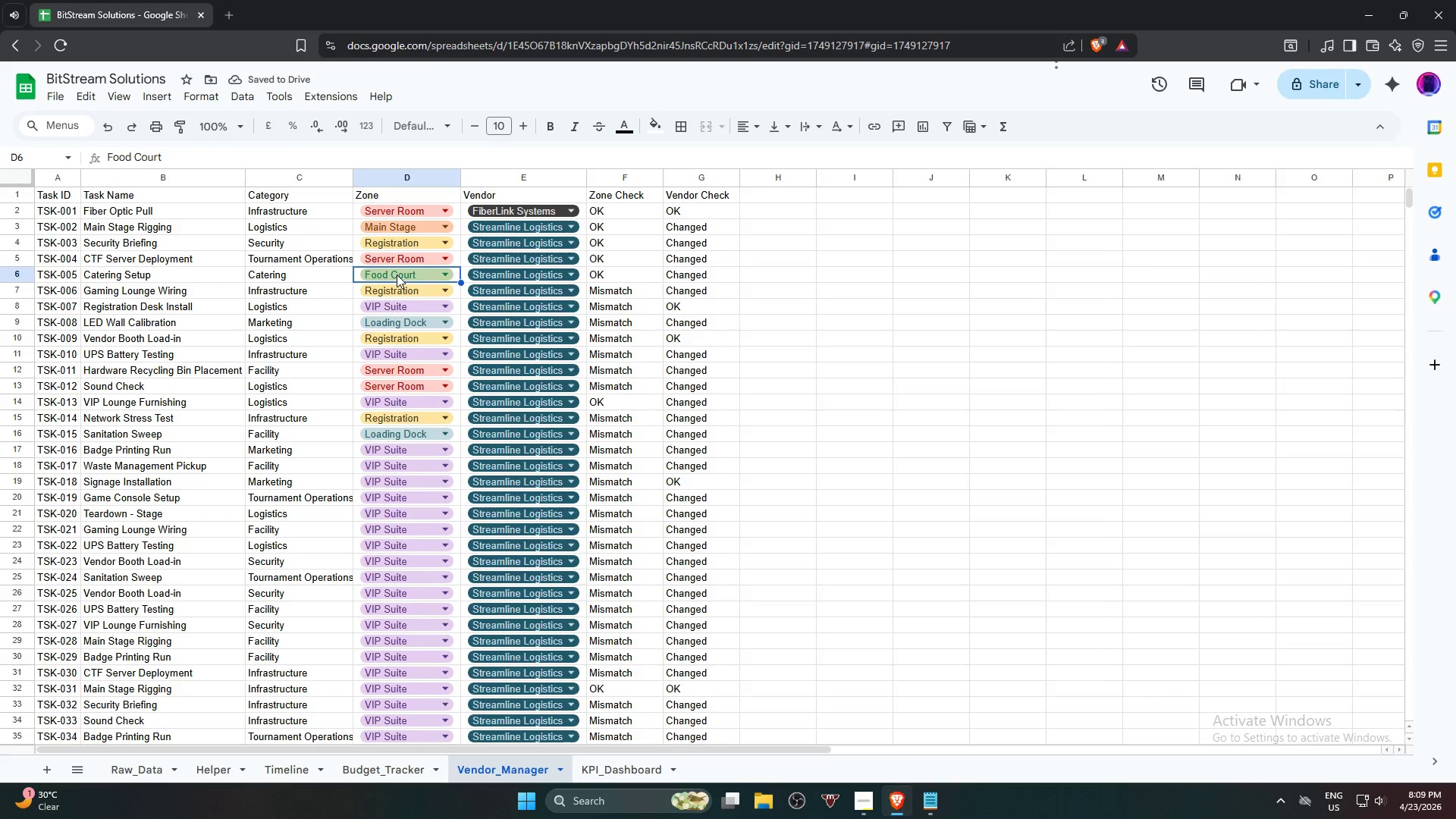 
left_click([397, 275])
 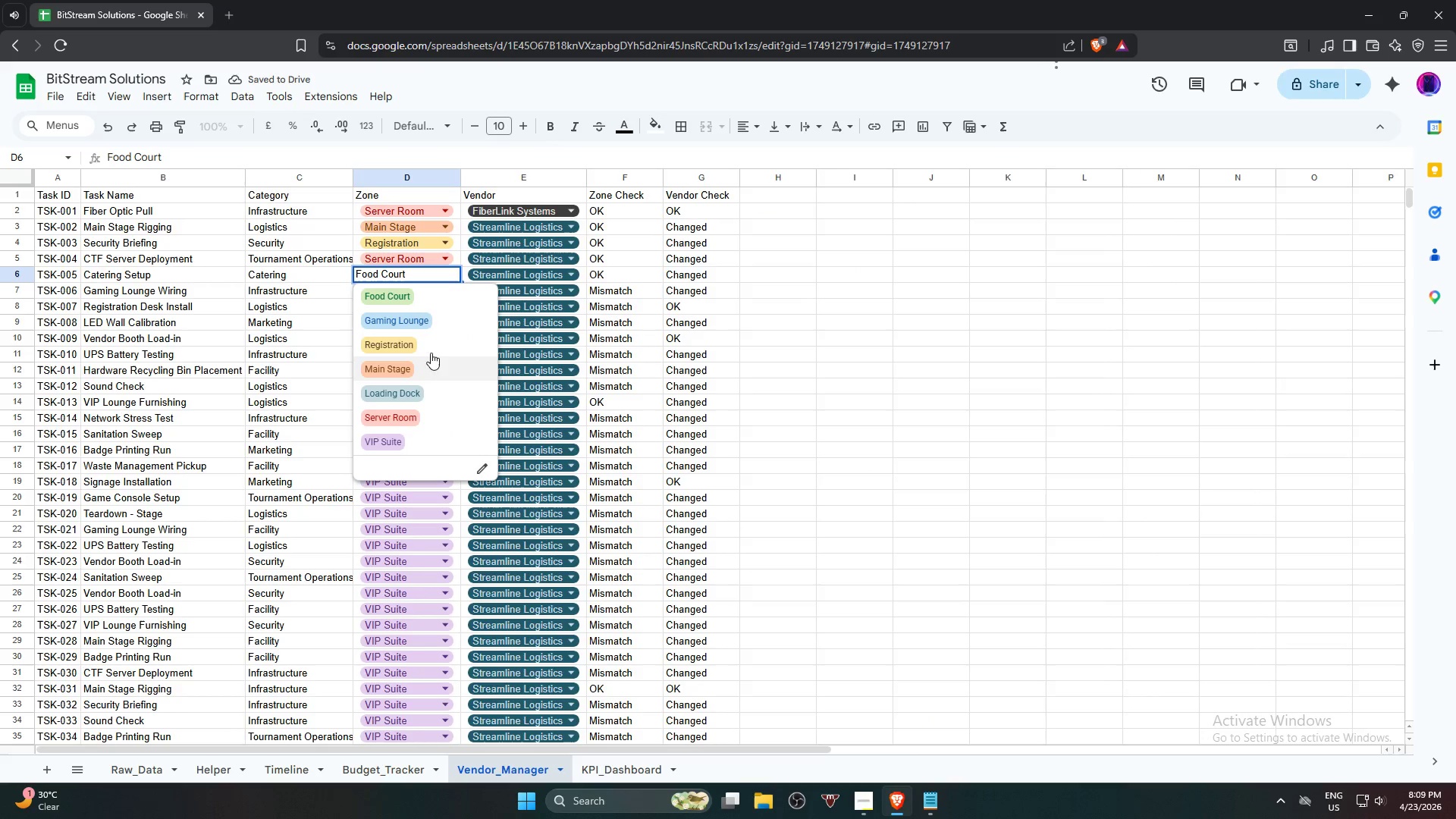 
left_click([439, 322])
 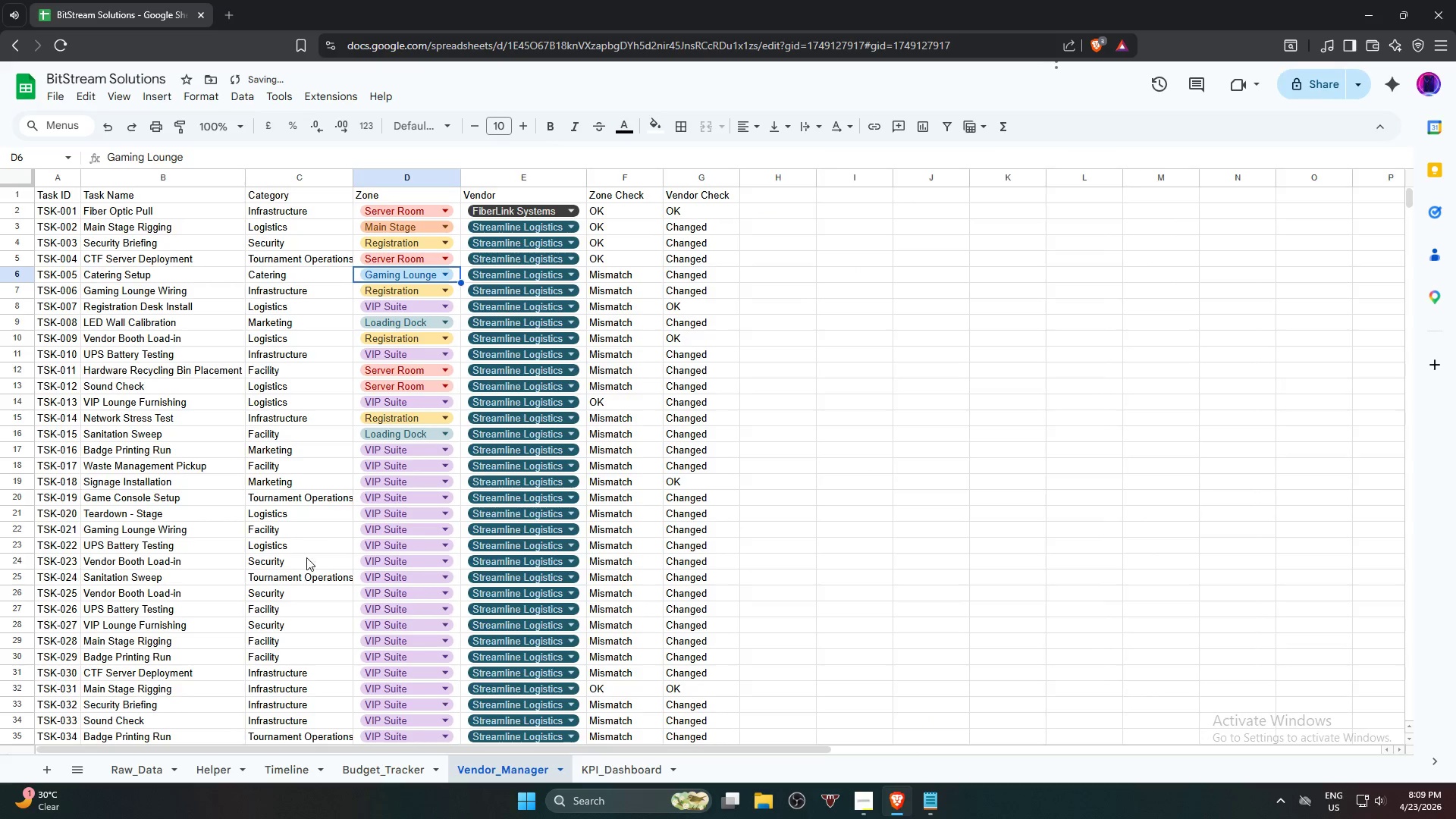 
left_click([422, 275])
 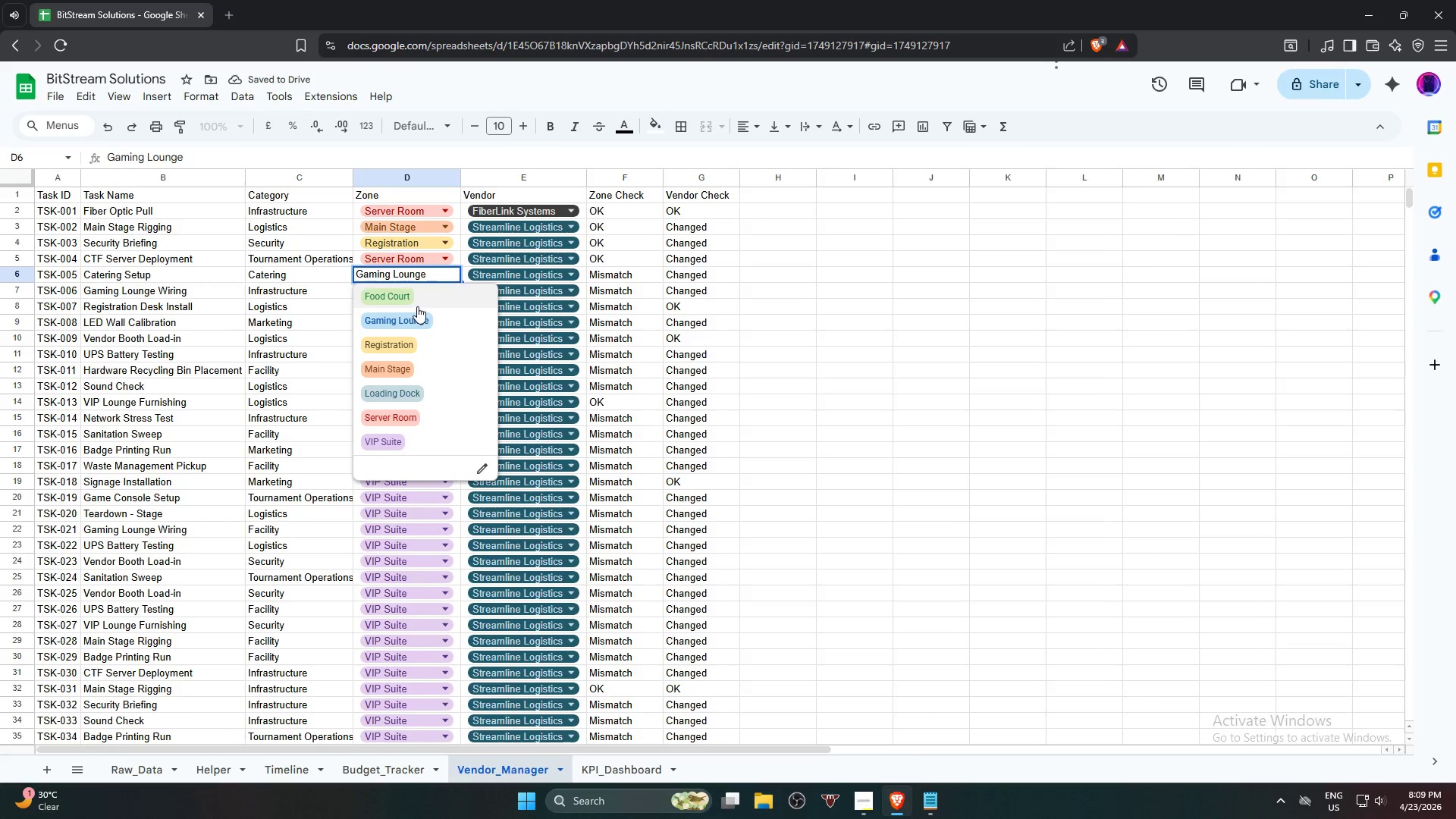 
left_click([420, 304])
 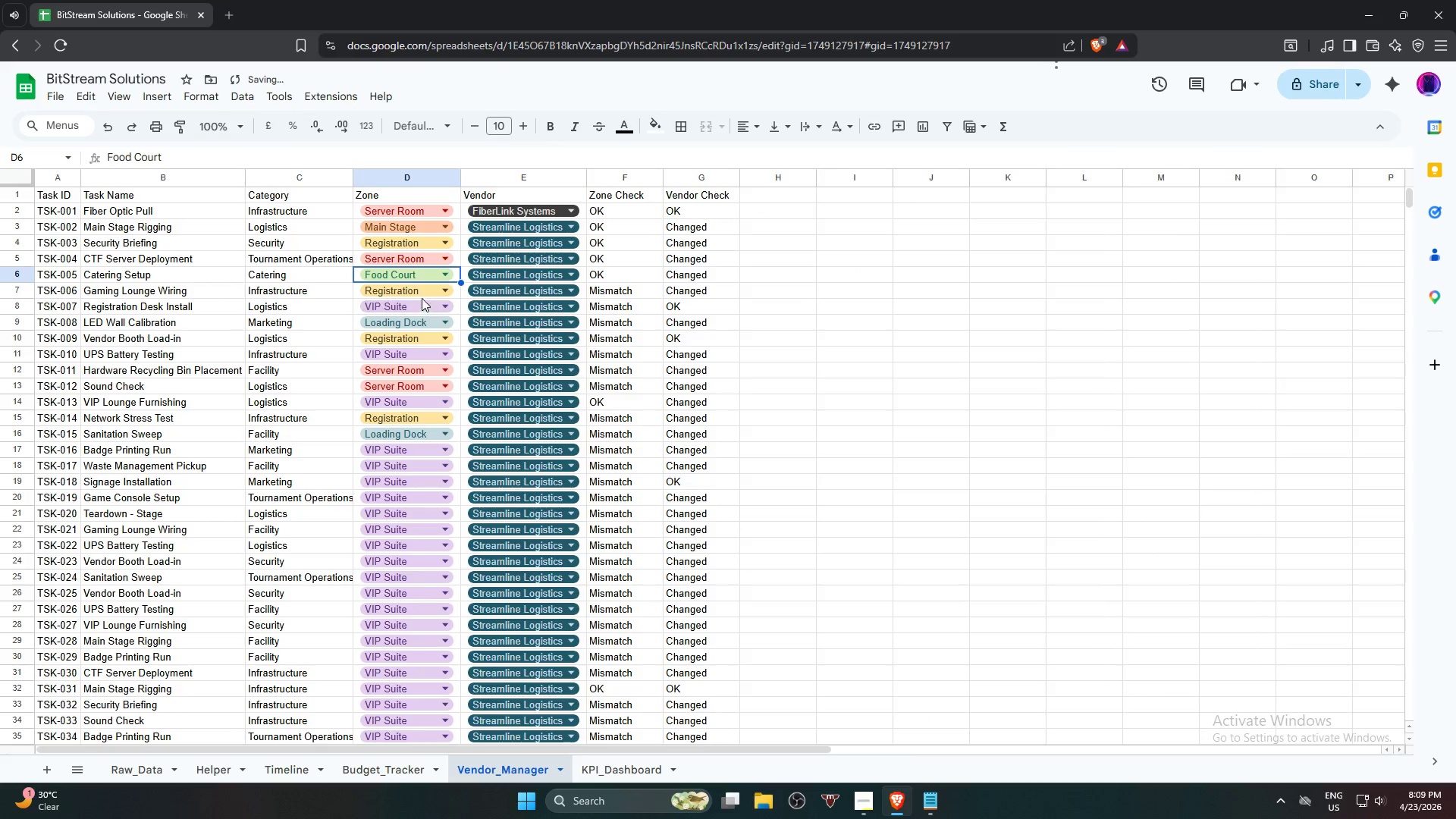 
left_click([423, 293])
 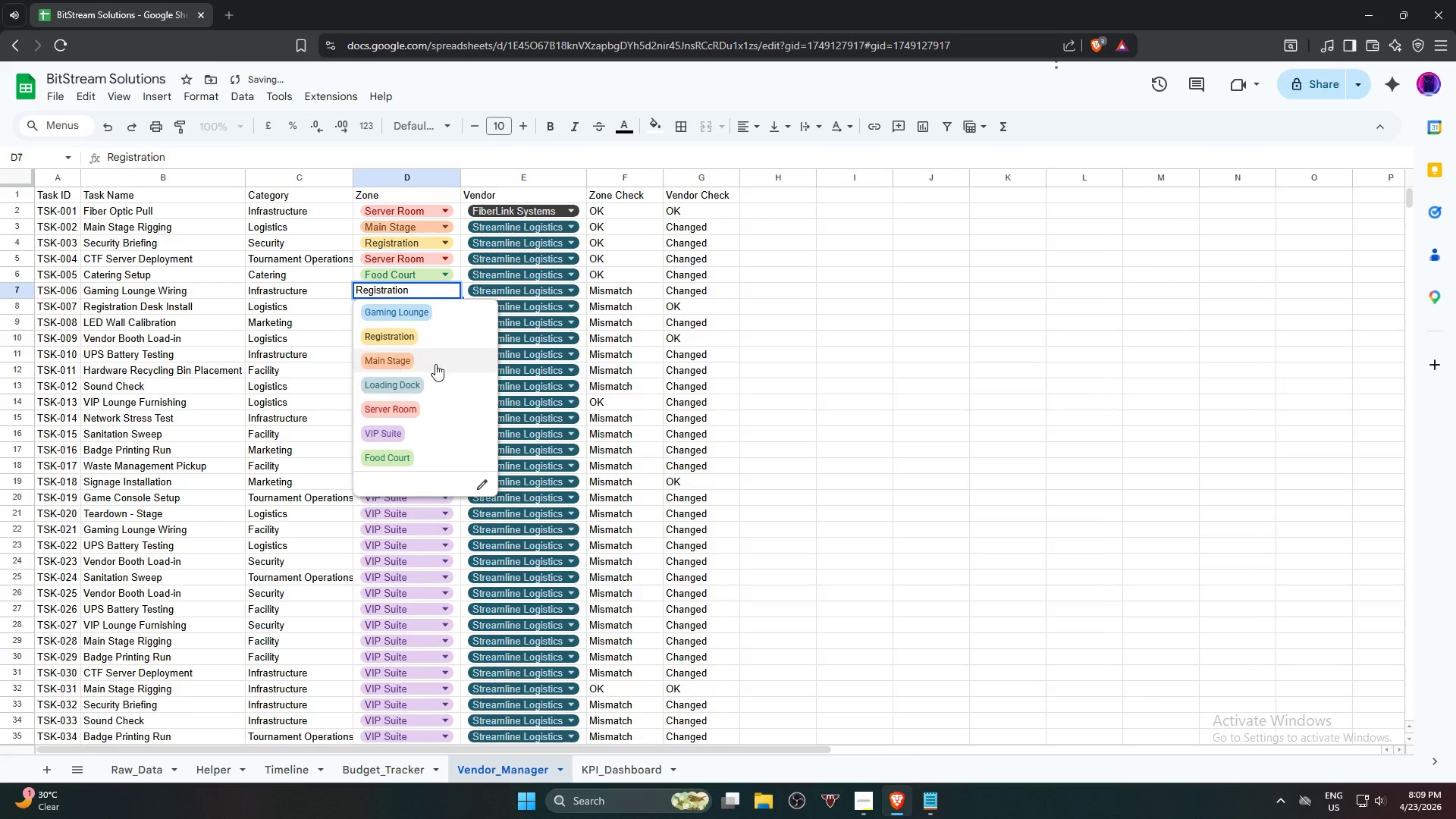 
left_click([442, 312])
 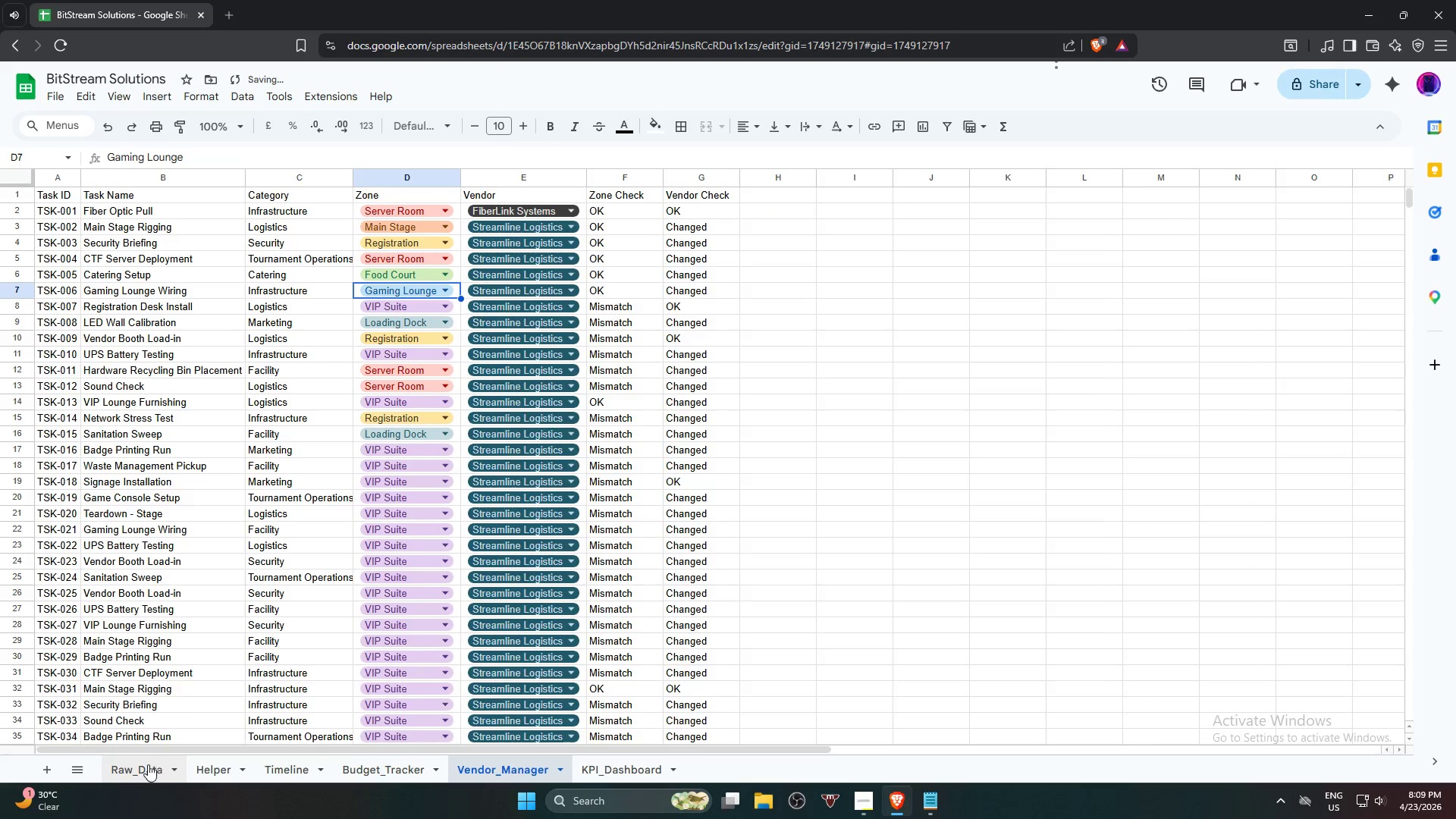 
left_click([140, 767])
 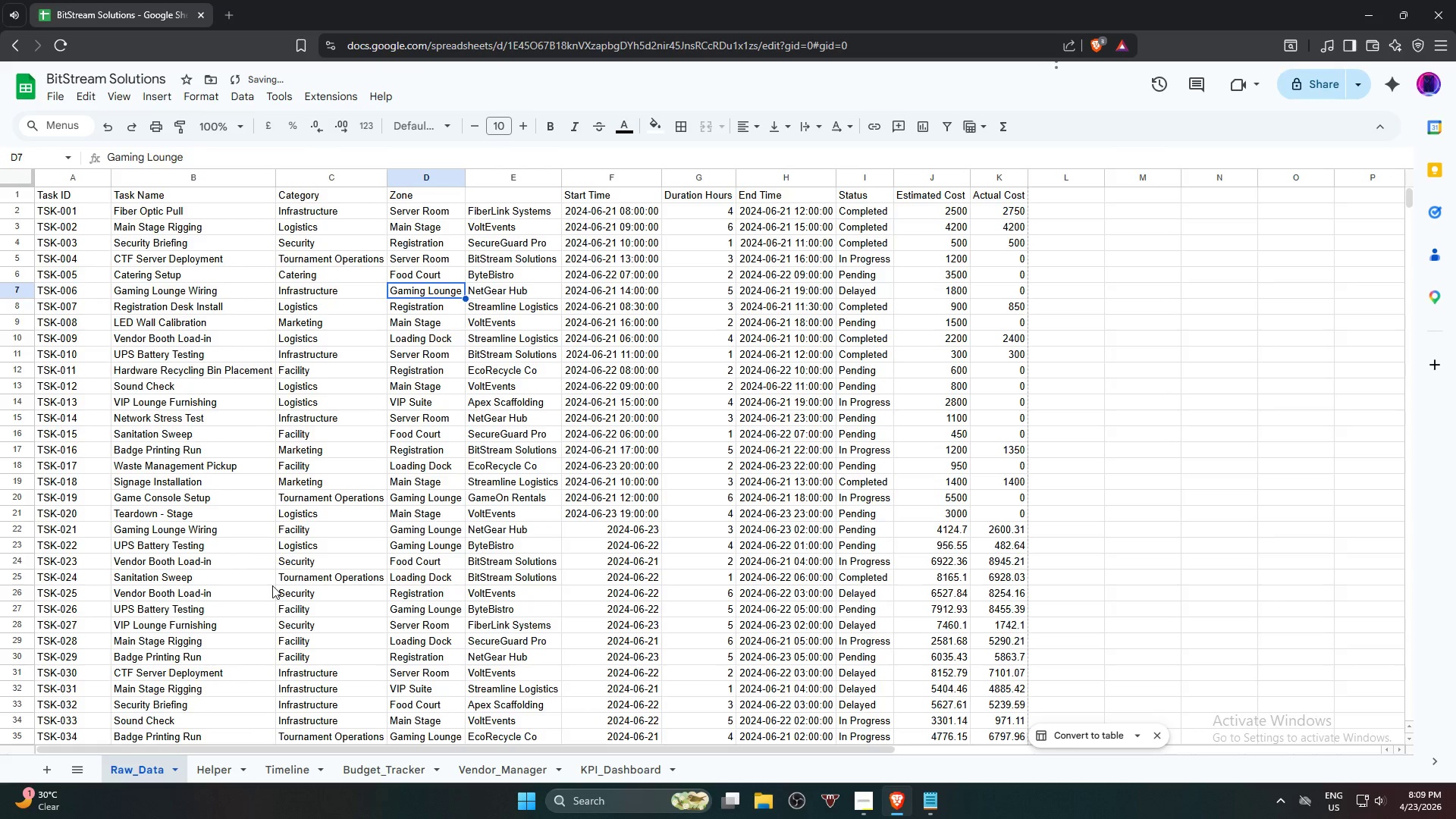 
key(ArrowDown)
 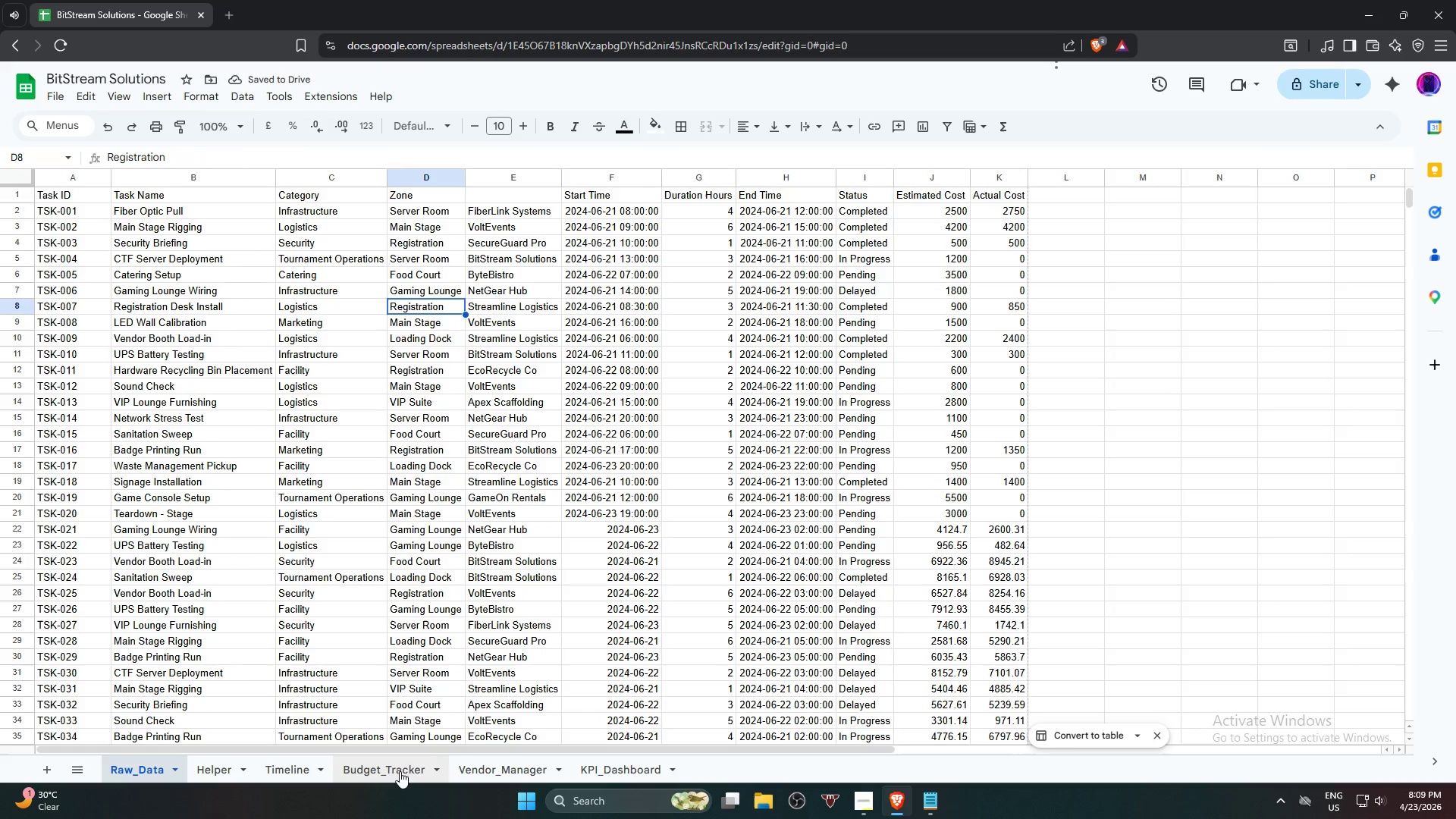 
left_click([484, 771])
 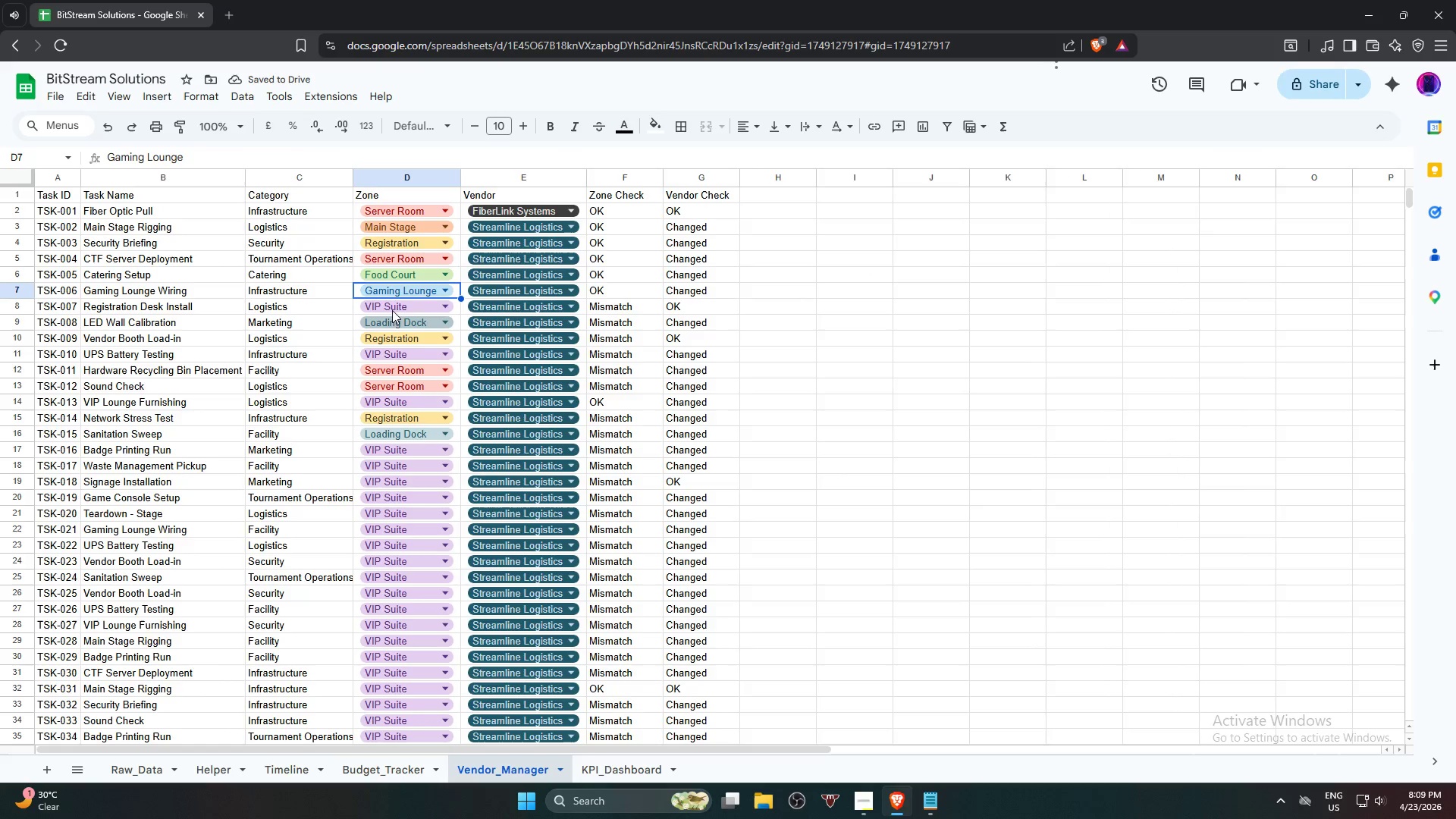 
left_click([396, 306])
 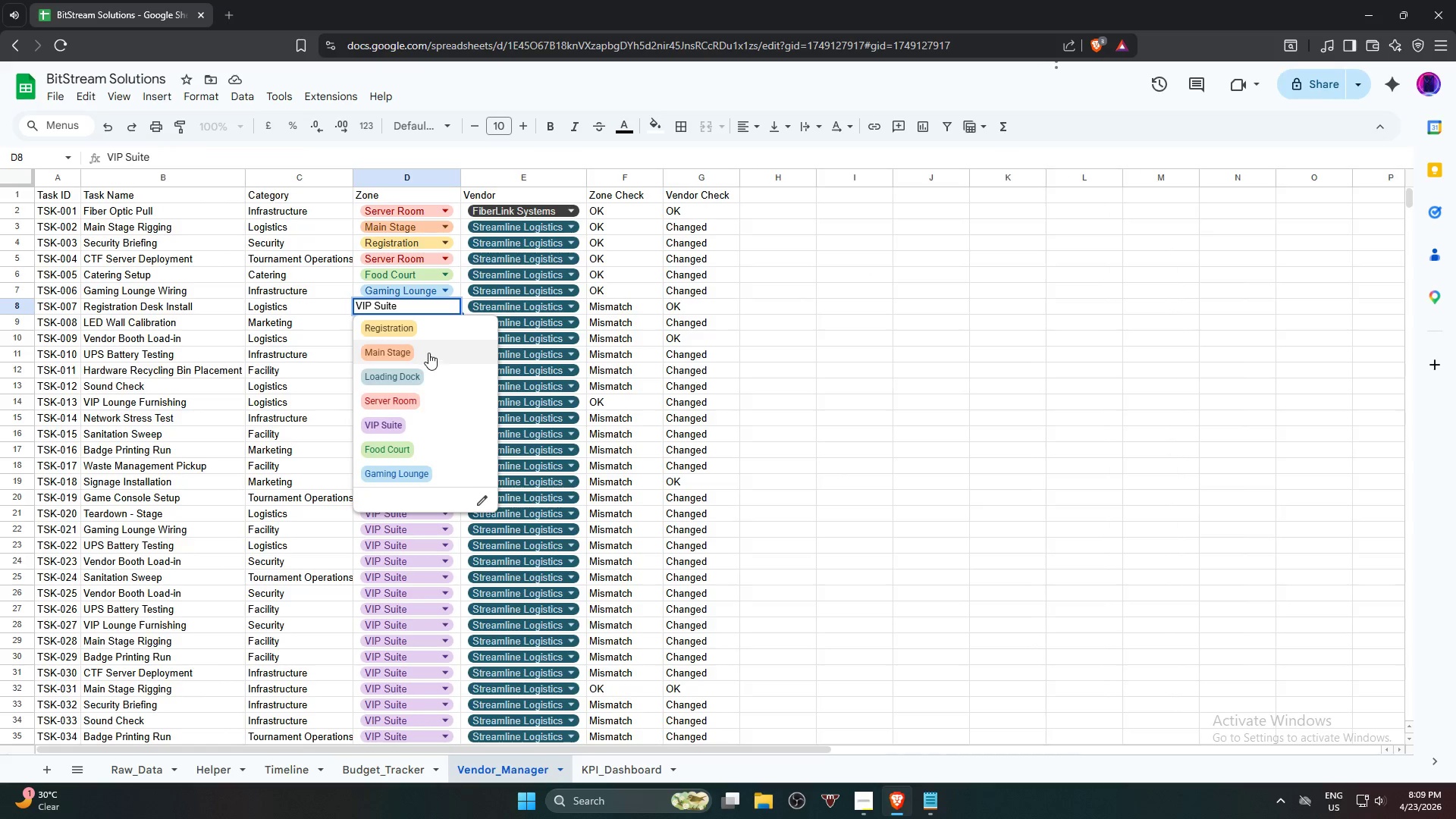 
left_click([441, 328])
 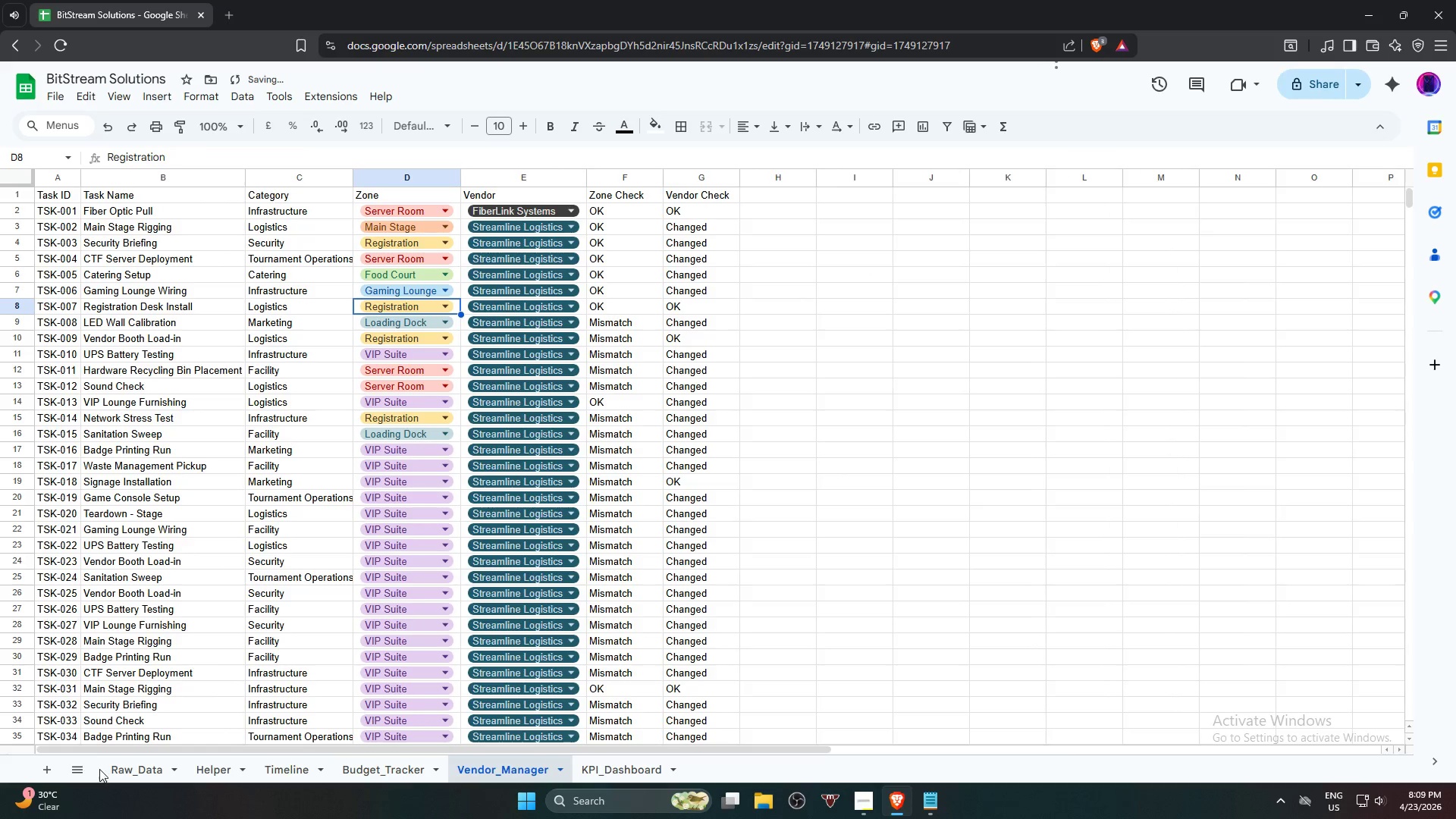 
left_click([122, 772])
 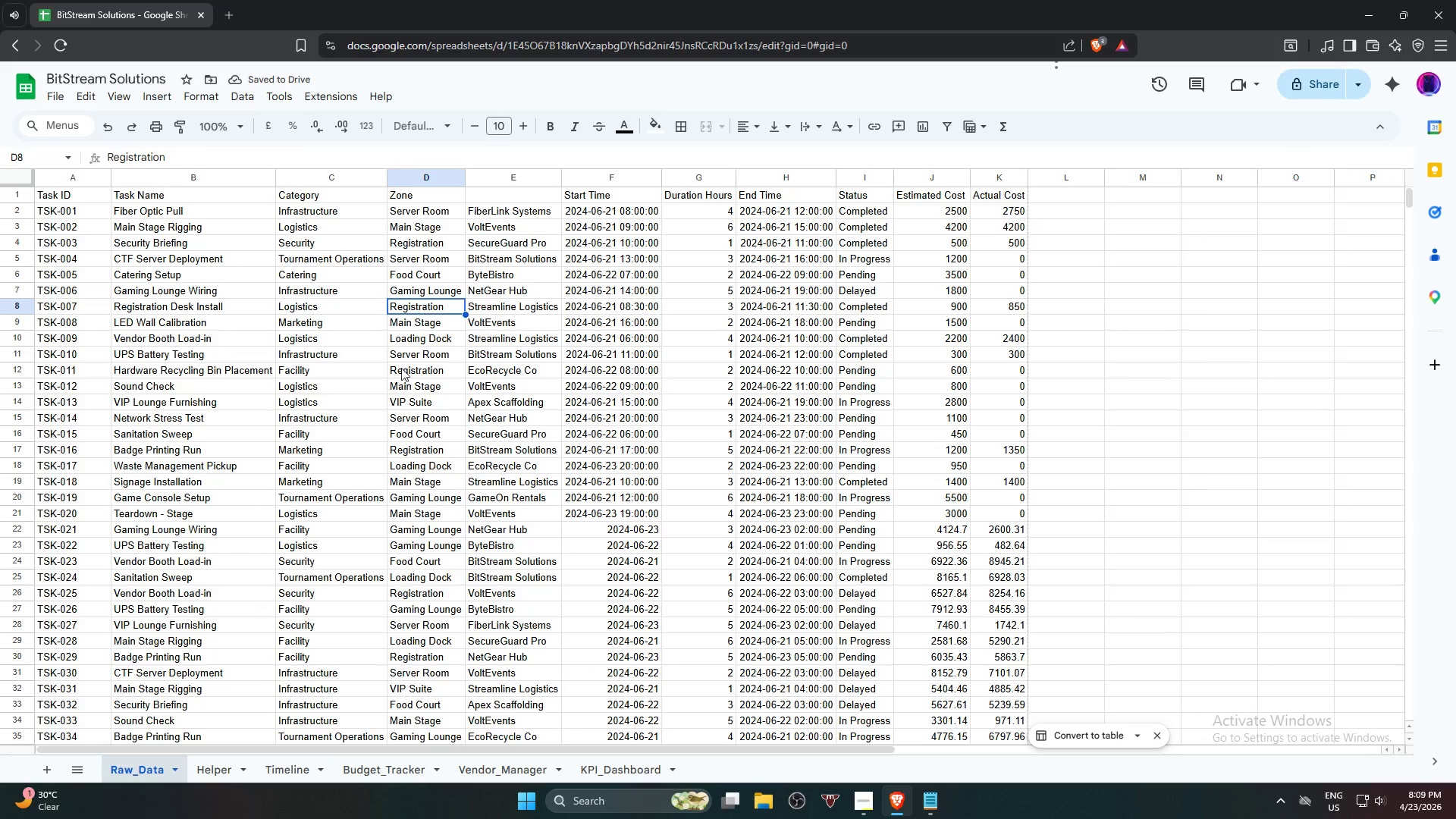 
key(ArrowDown)
 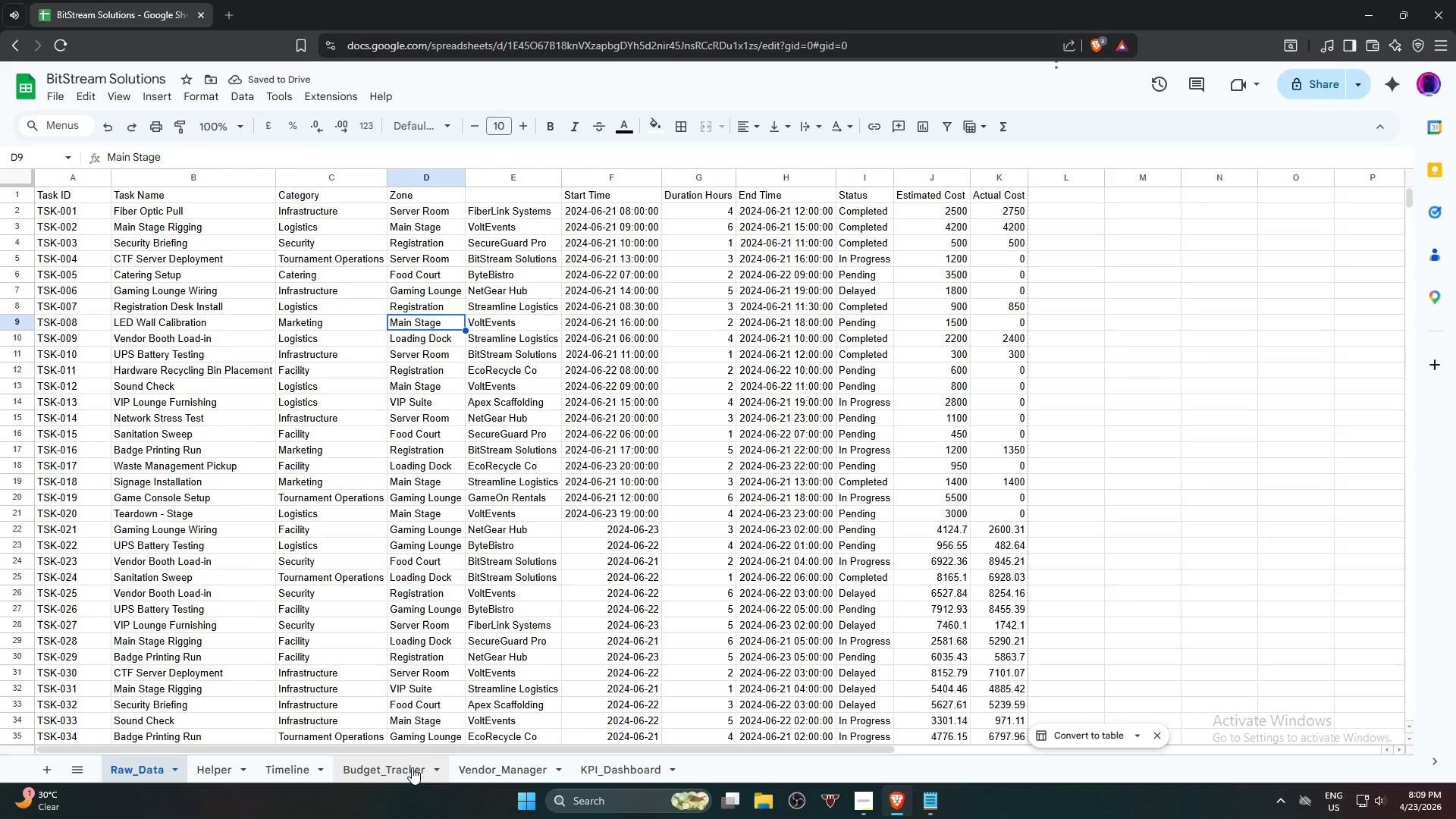 
left_click([412, 769])
 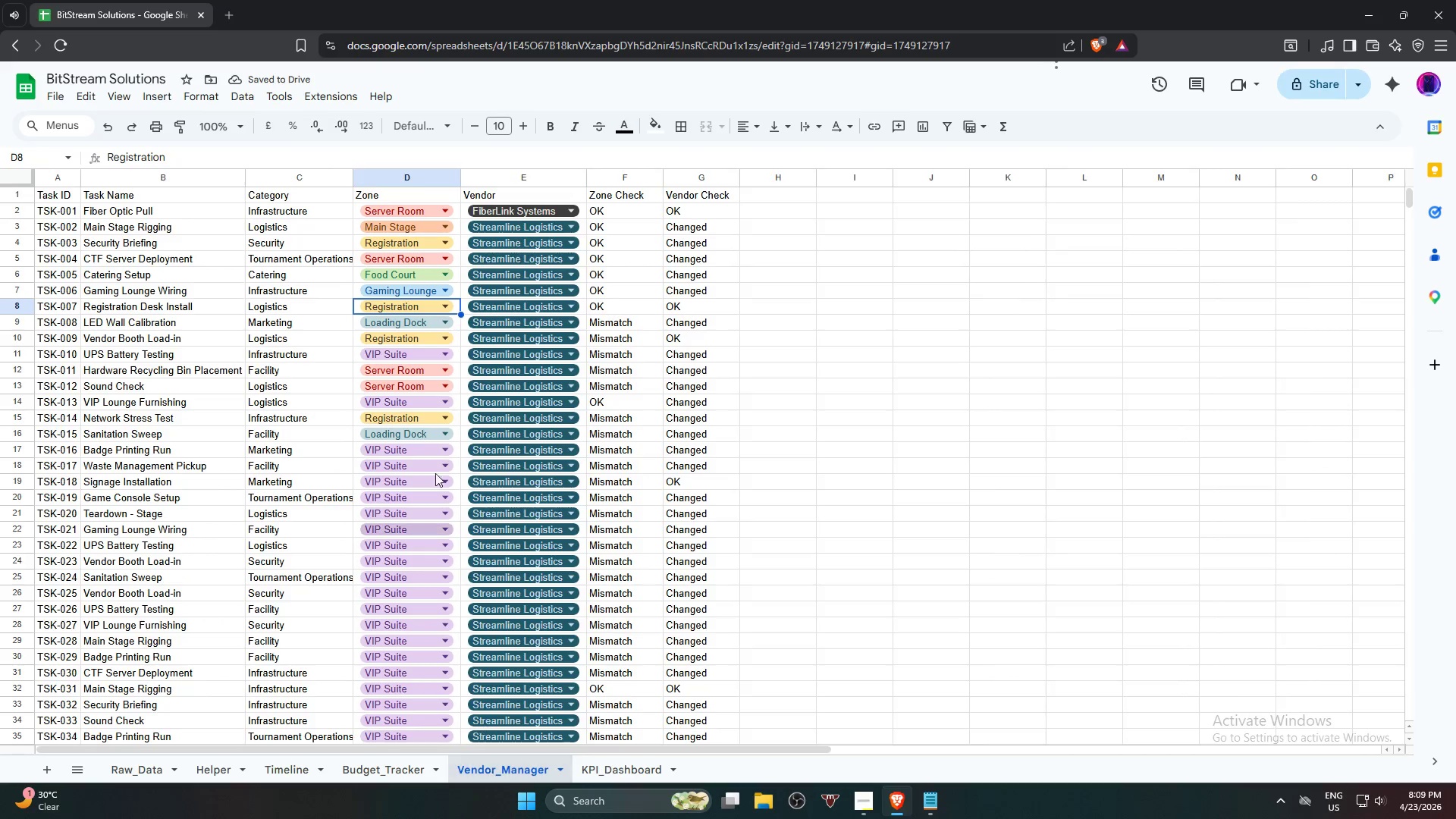 
left_click([414, 308])
 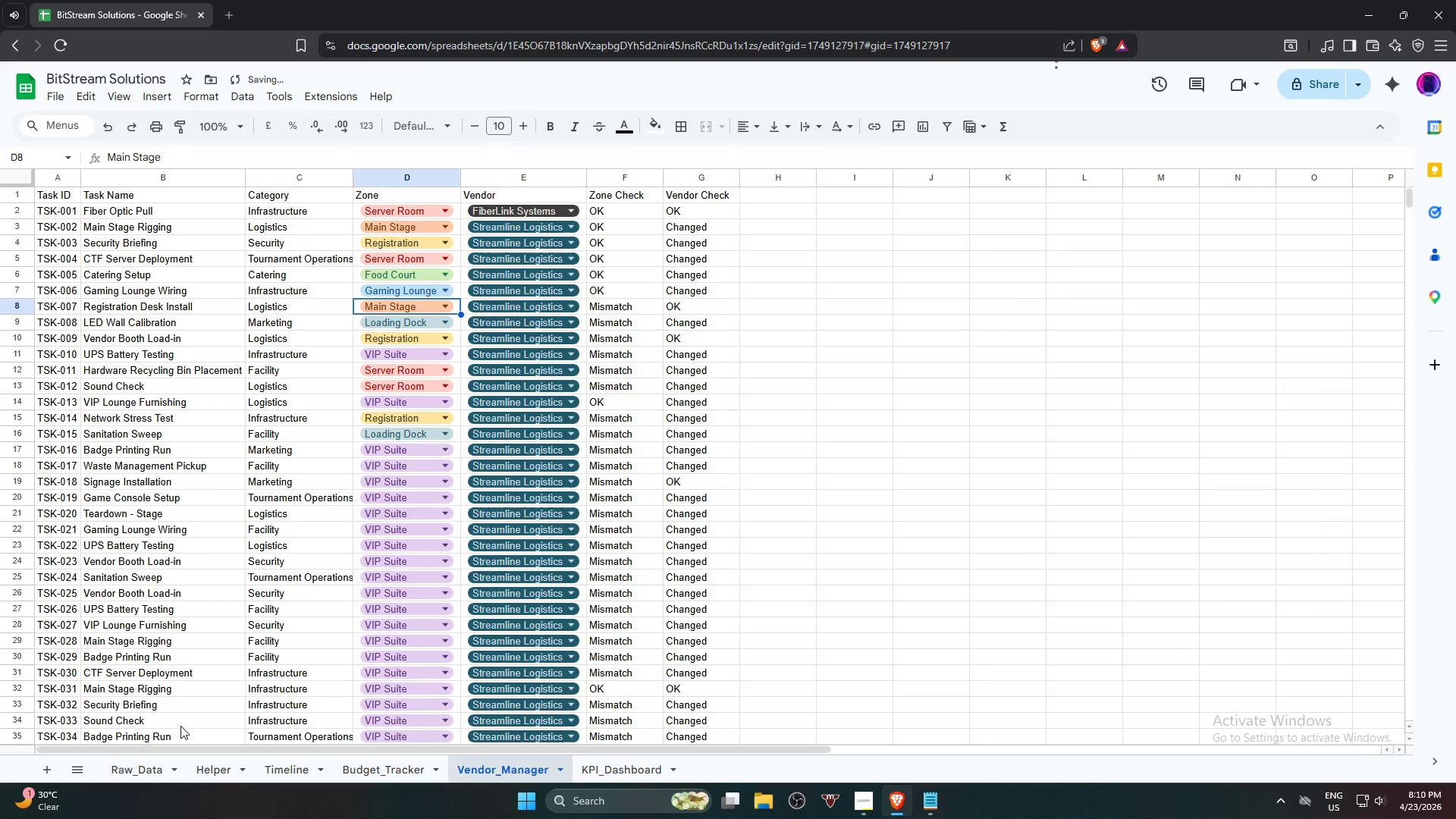 
left_click([424, 305])
 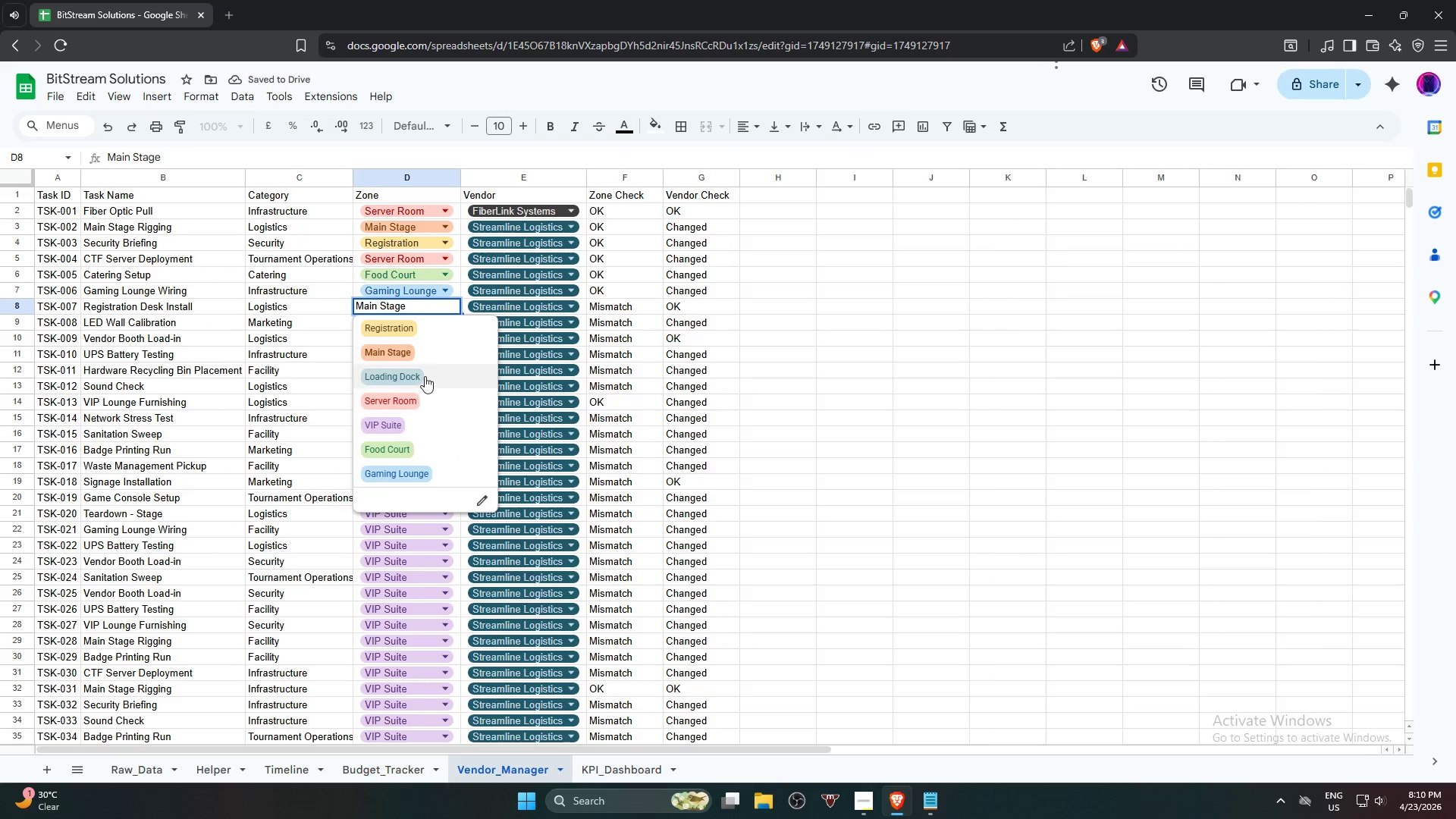 
left_click([418, 447])
 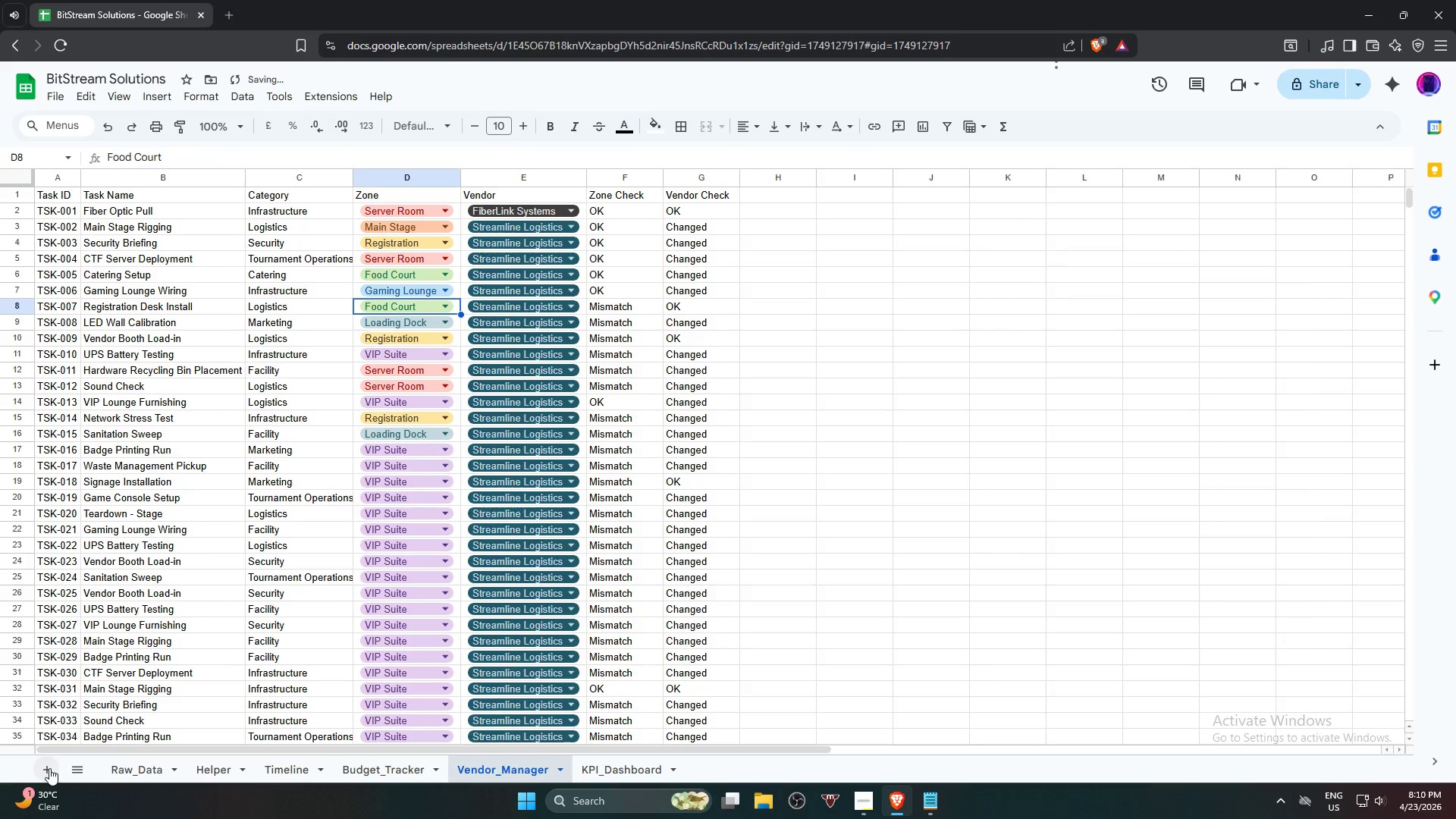 
left_click([146, 772])
 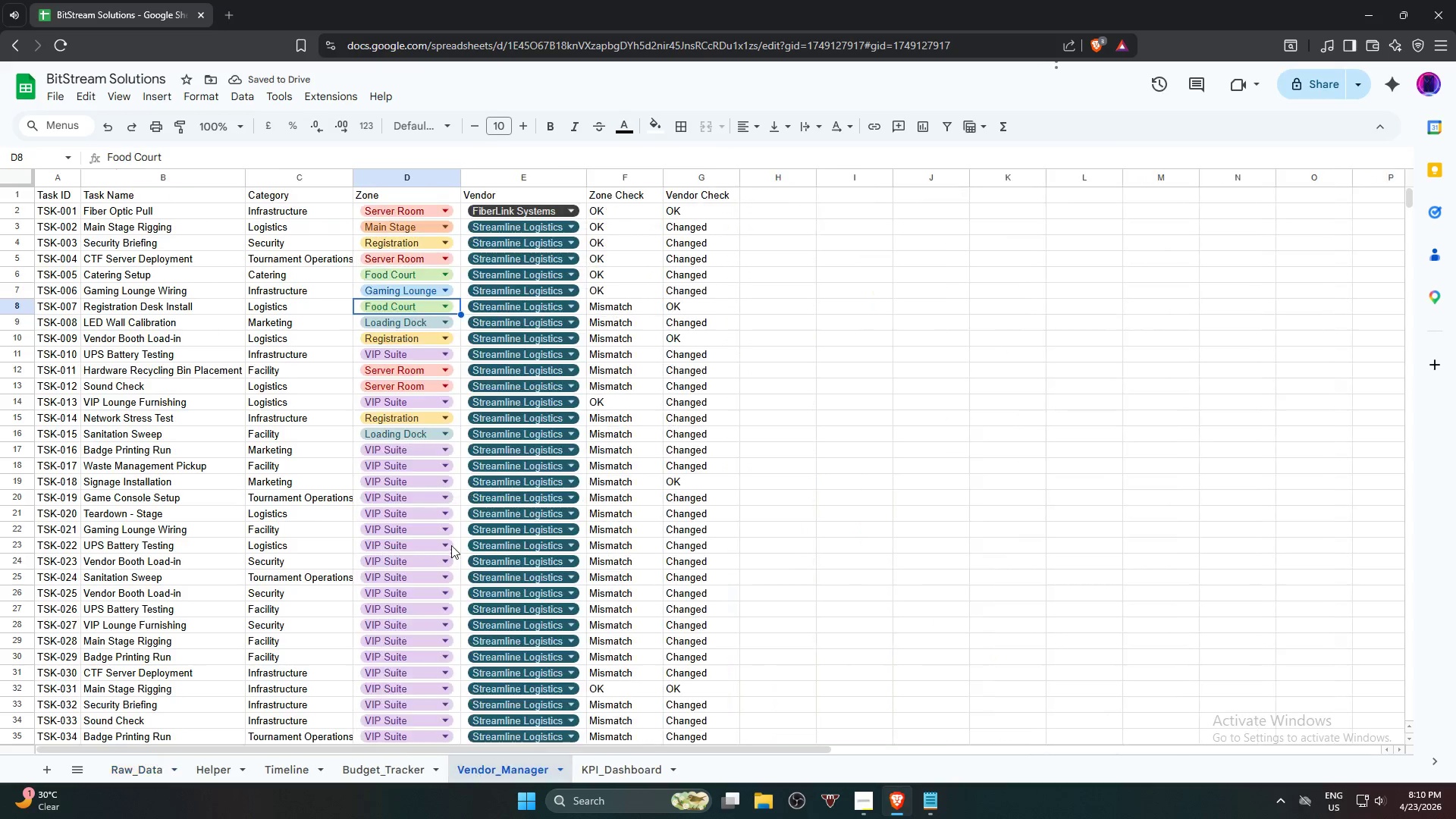 
left_click([410, 308])
 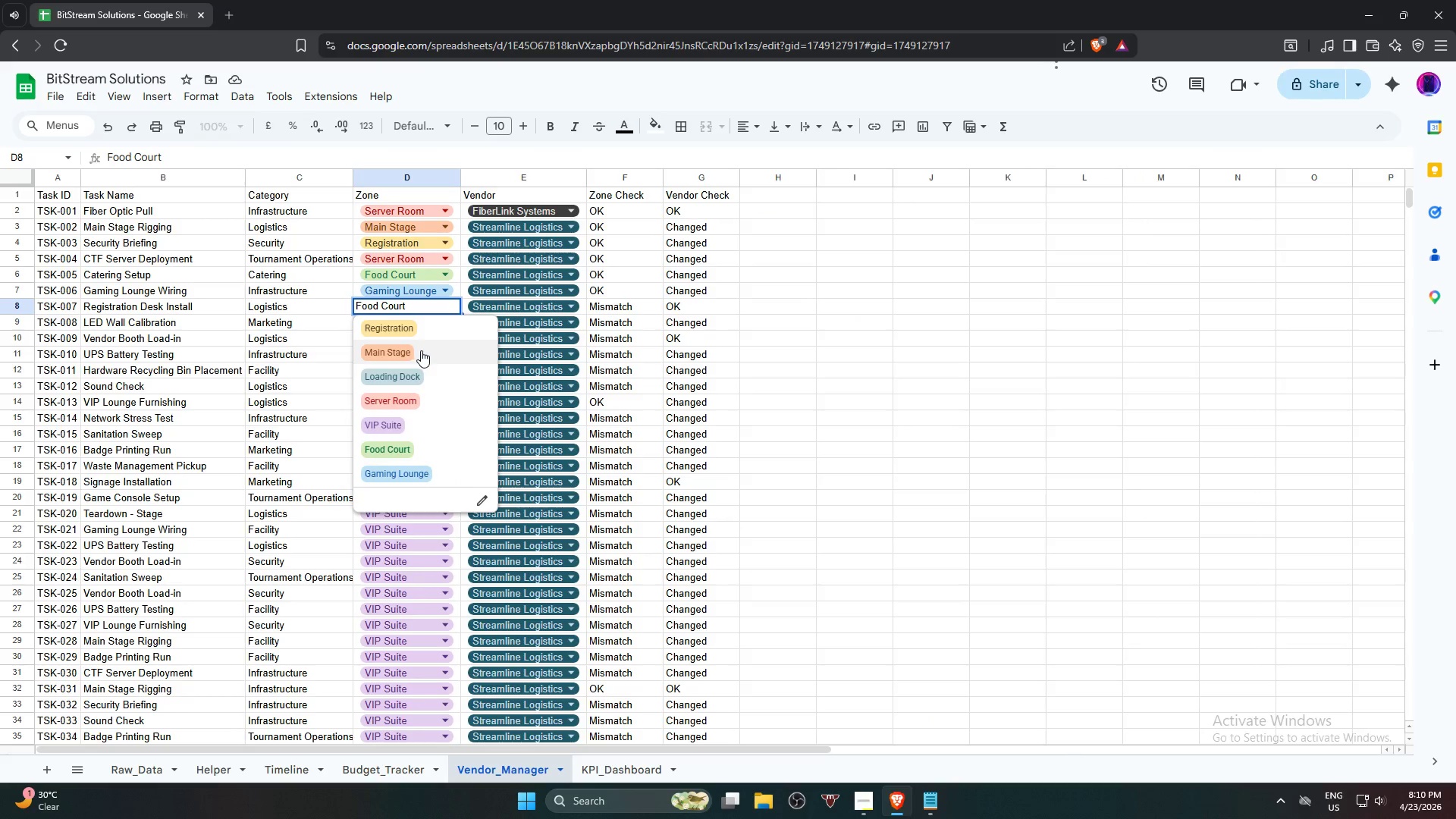 
left_click([433, 328])
 